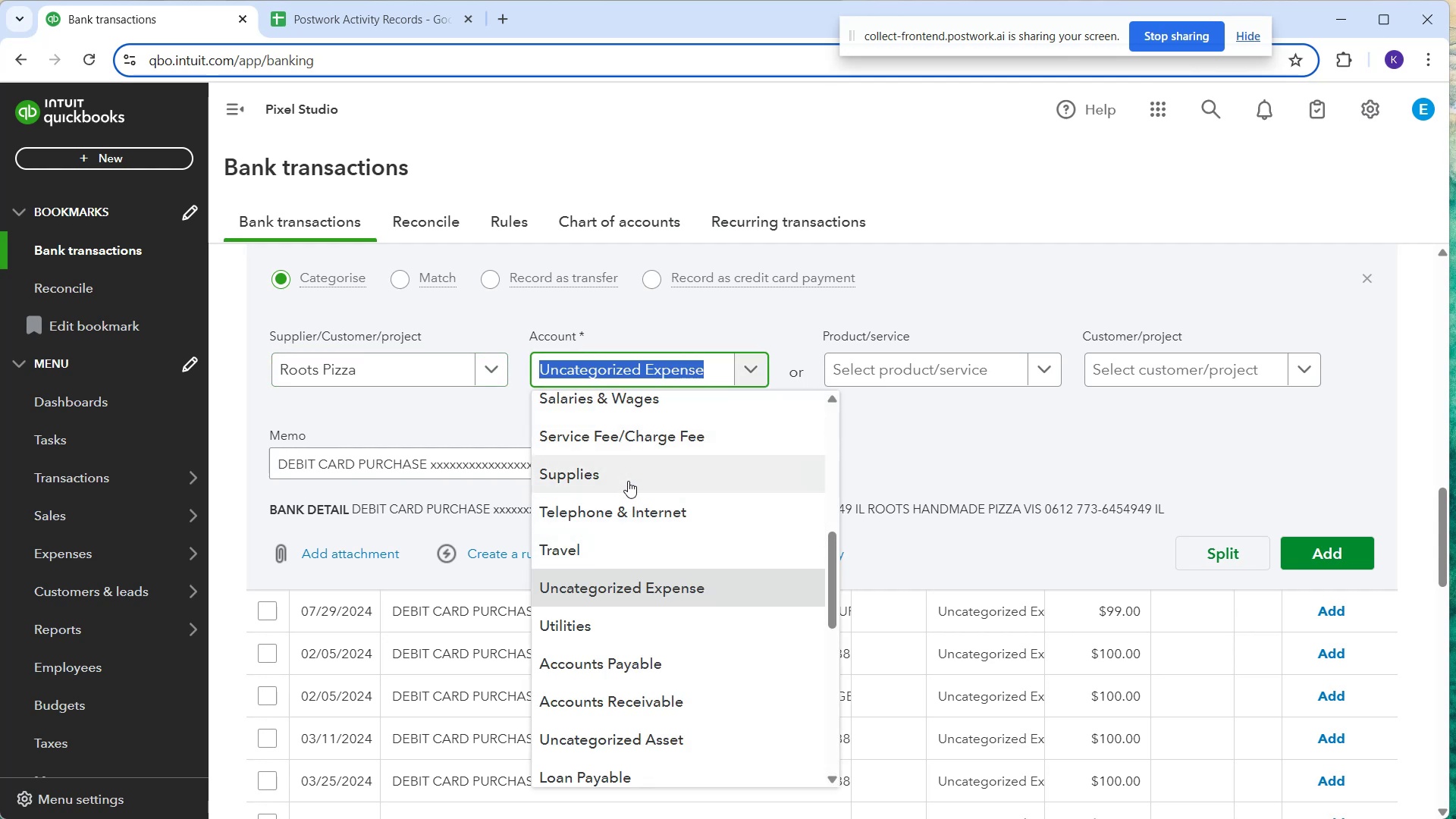 
type(mea)
 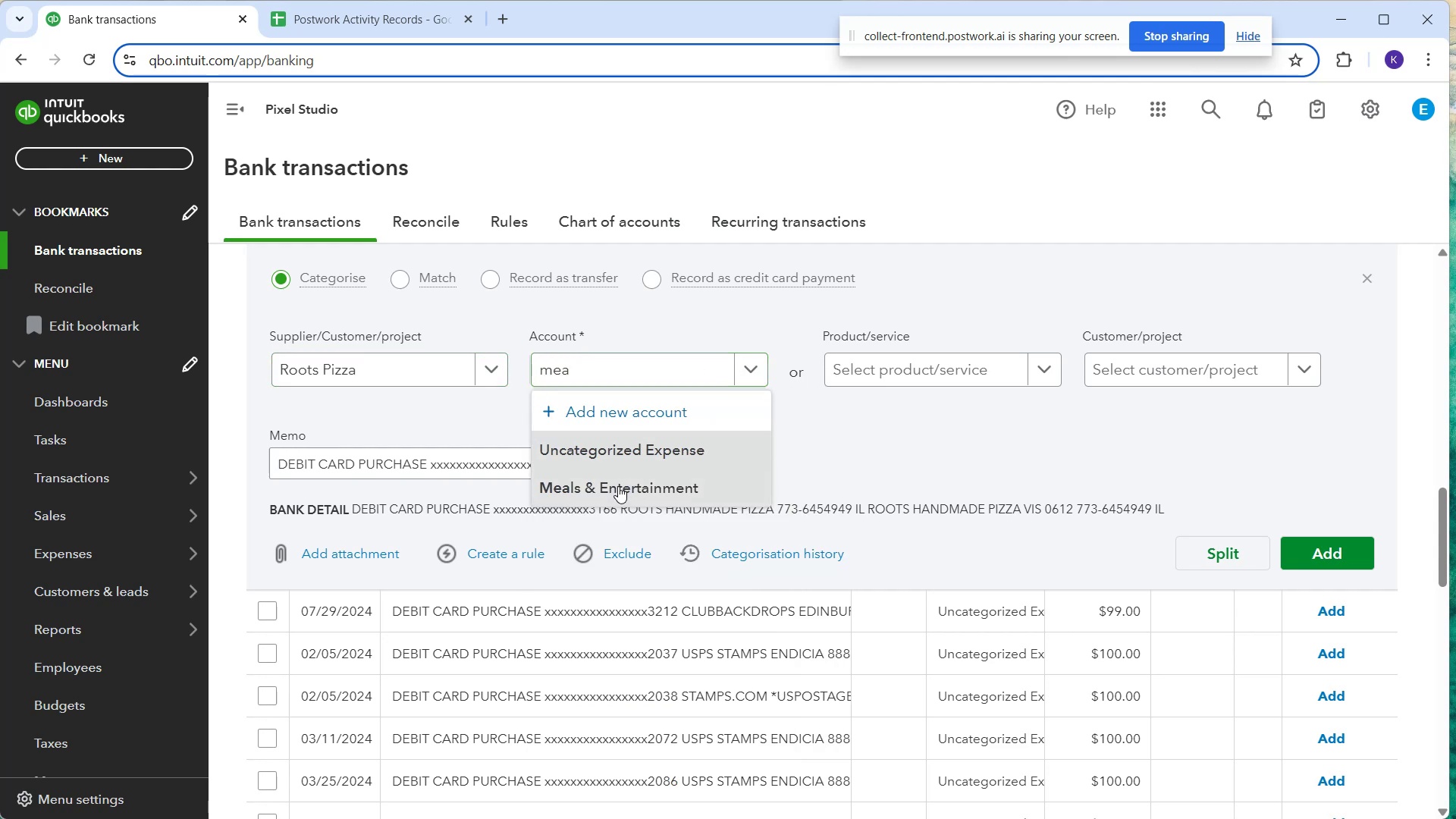 
left_click([849, 394])
 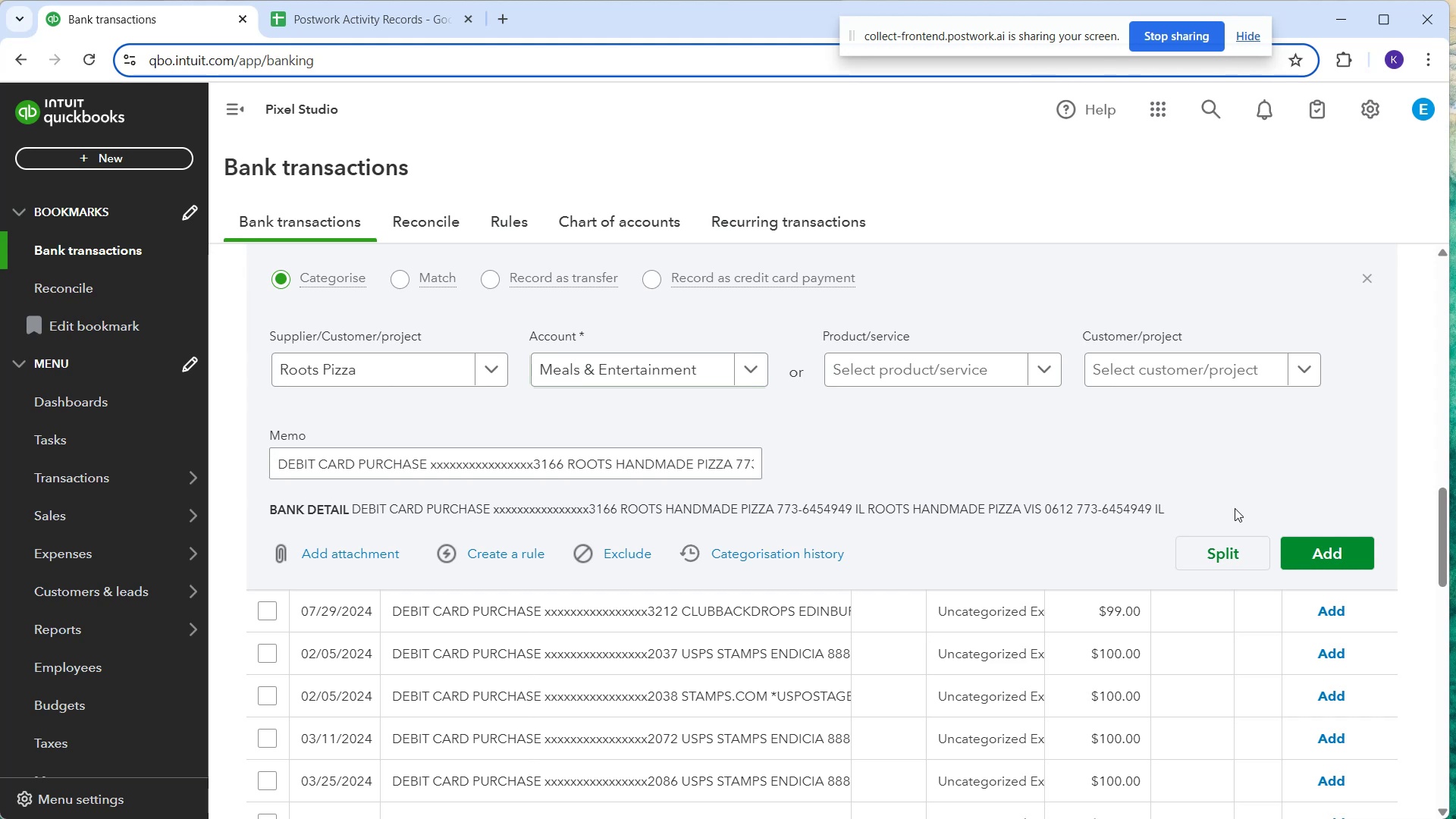 
scroll: coordinate [1206, 491], scroll_direction: down, amount: 1.0
 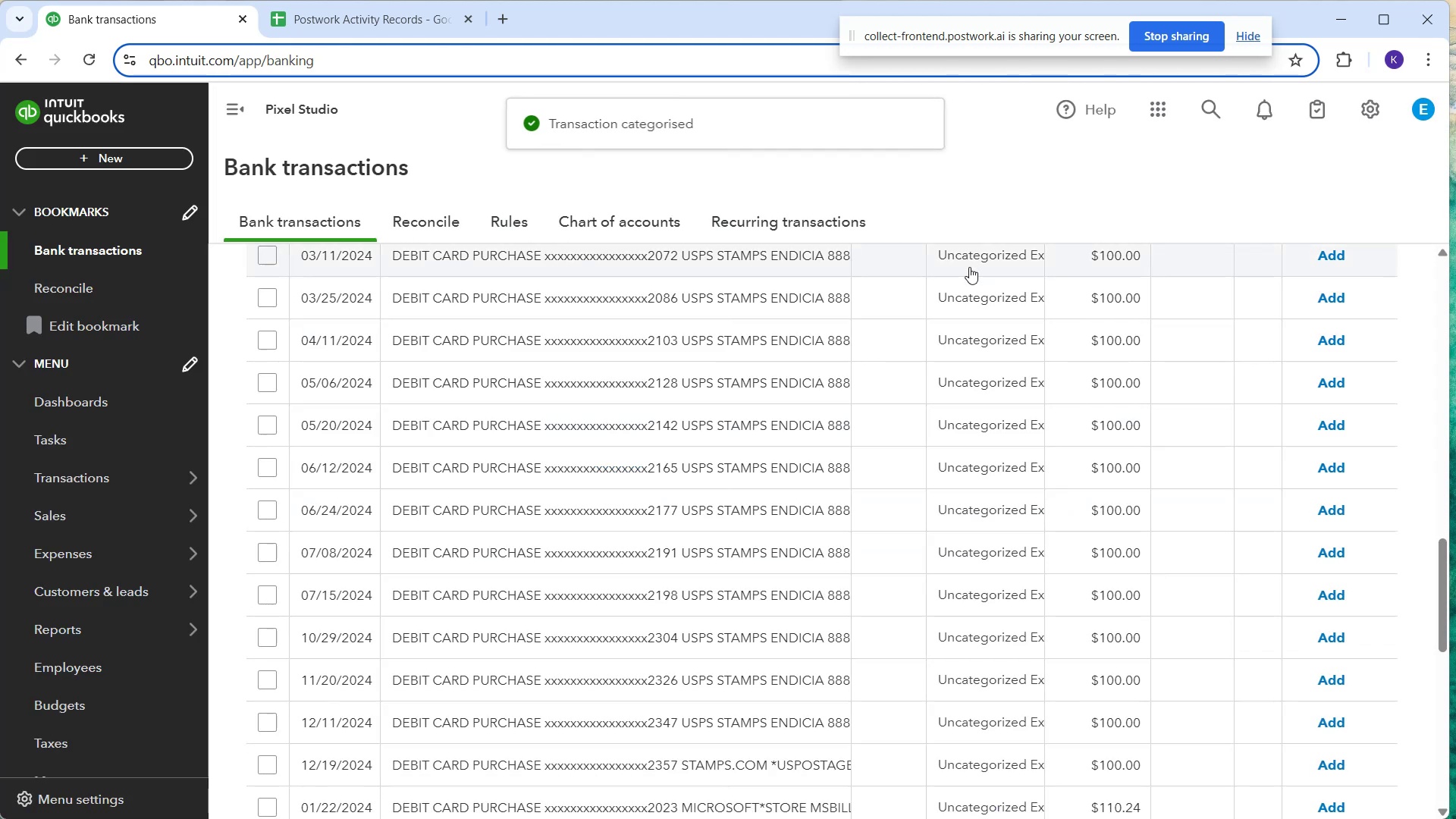 
wait(5.62)
 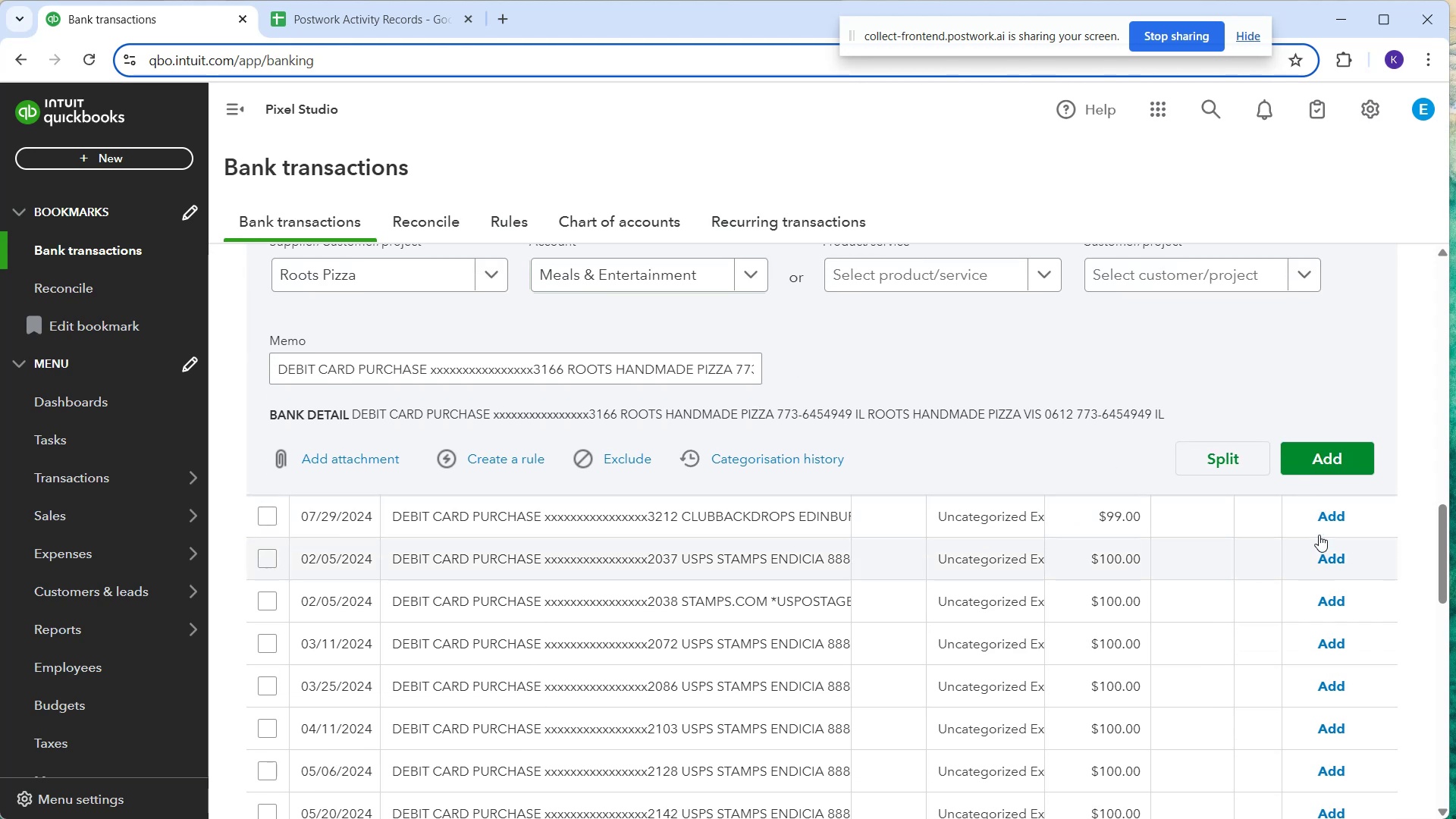 
scroll: coordinate [736, 381], scroll_direction: down, amount: 5.0
 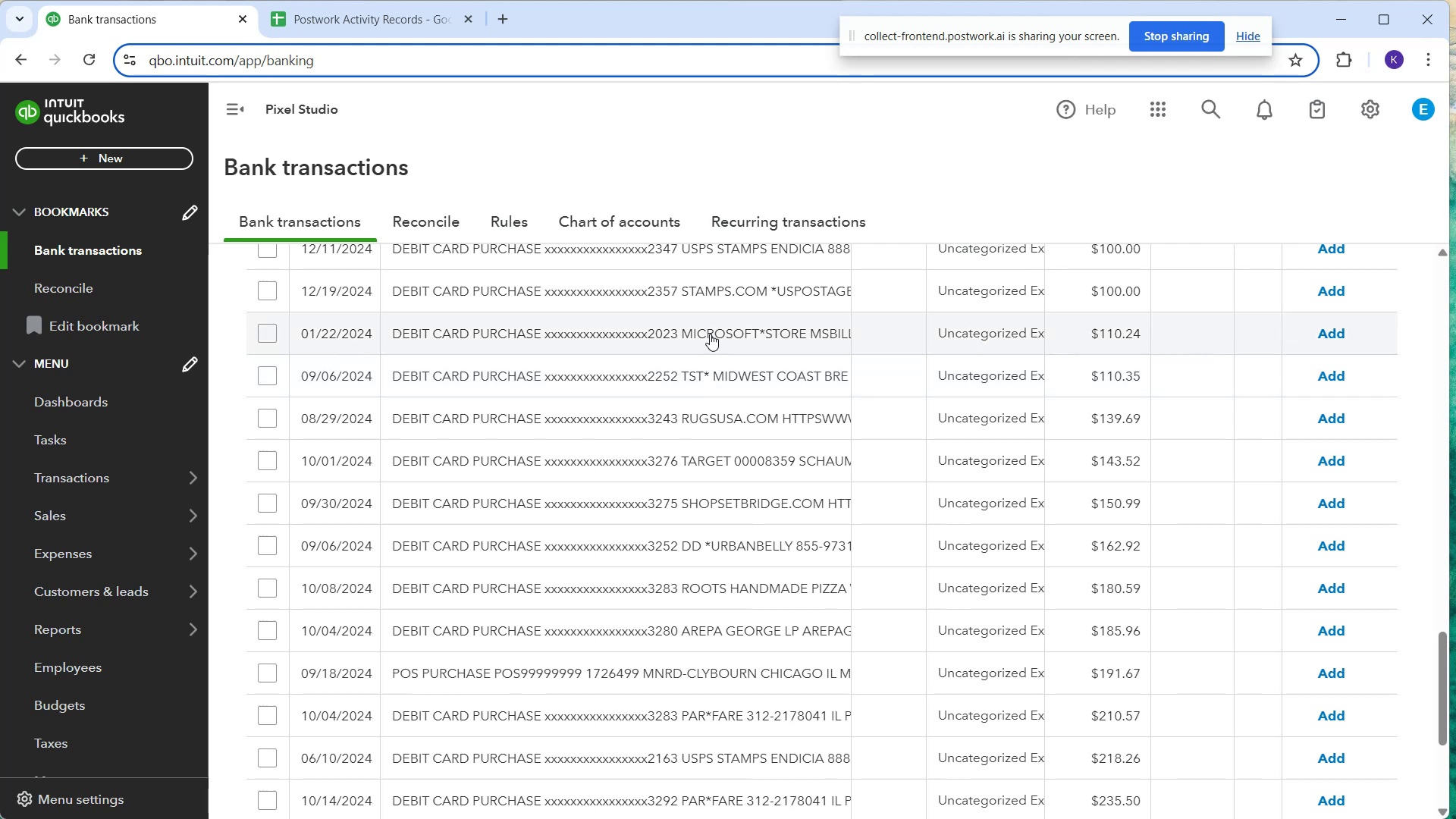 
left_click([710, 332])
 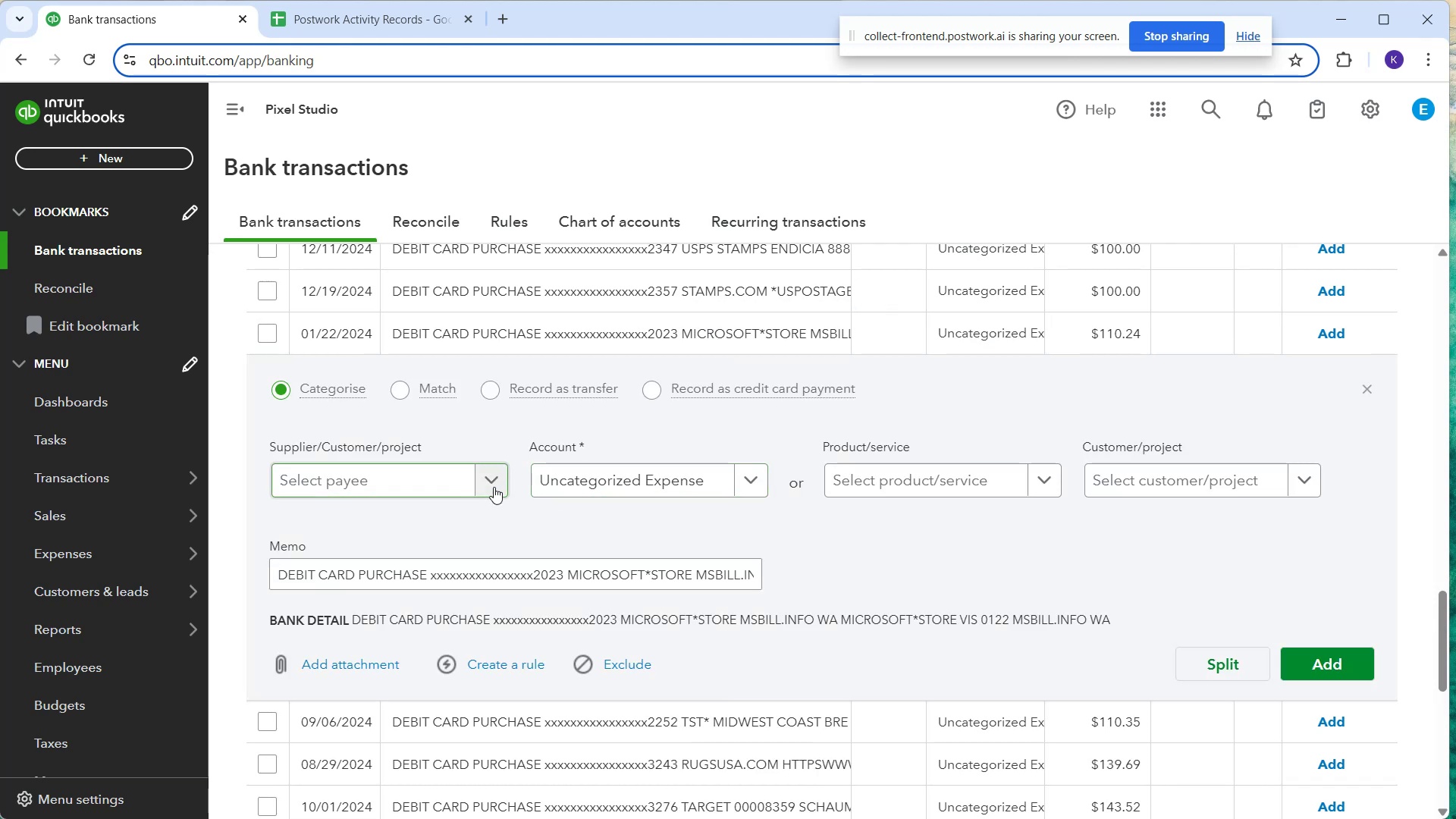 
left_click([599, 476])
 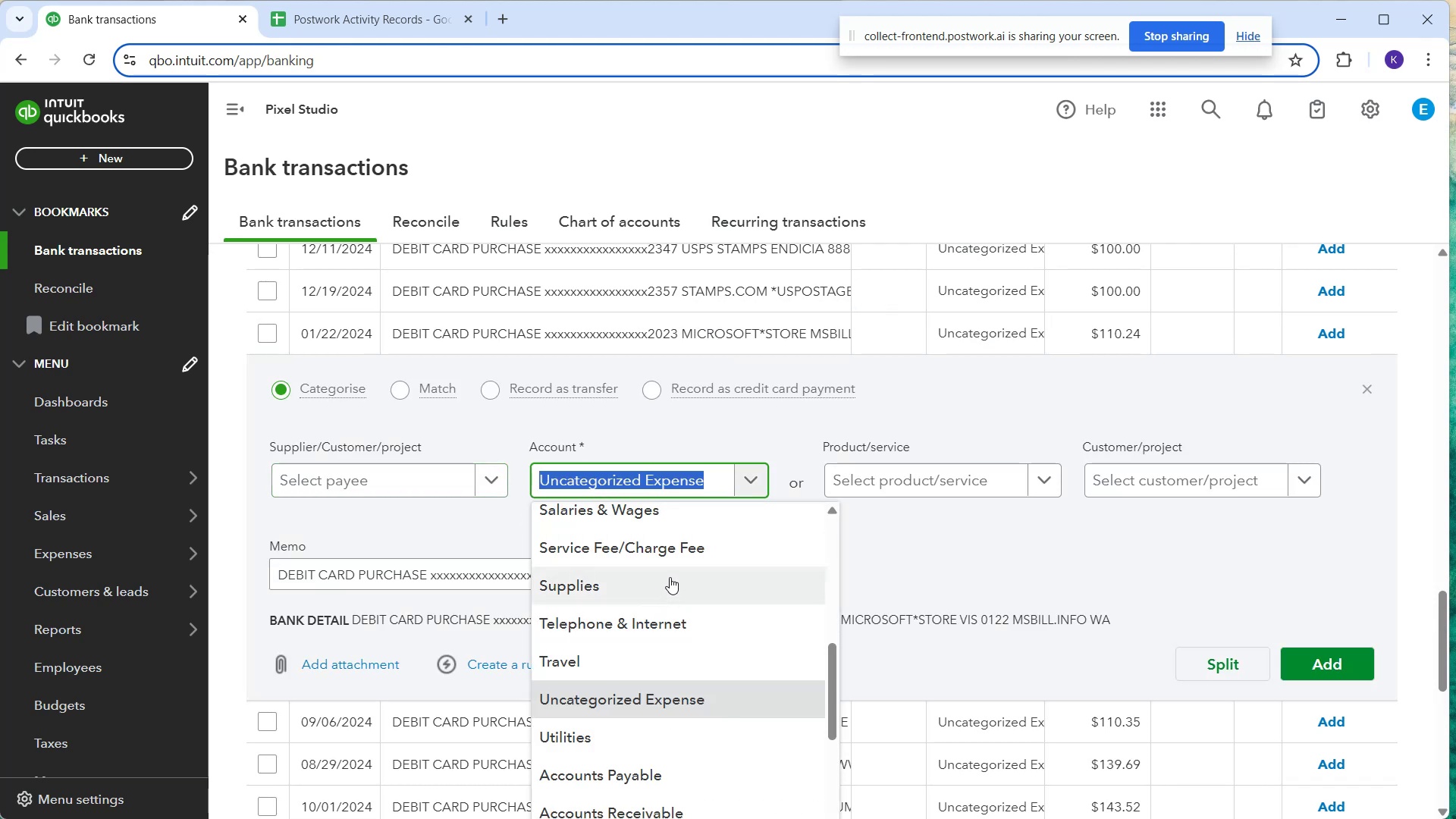 
scroll: coordinate [689, 560], scroll_direction: up, amount: 9.0
 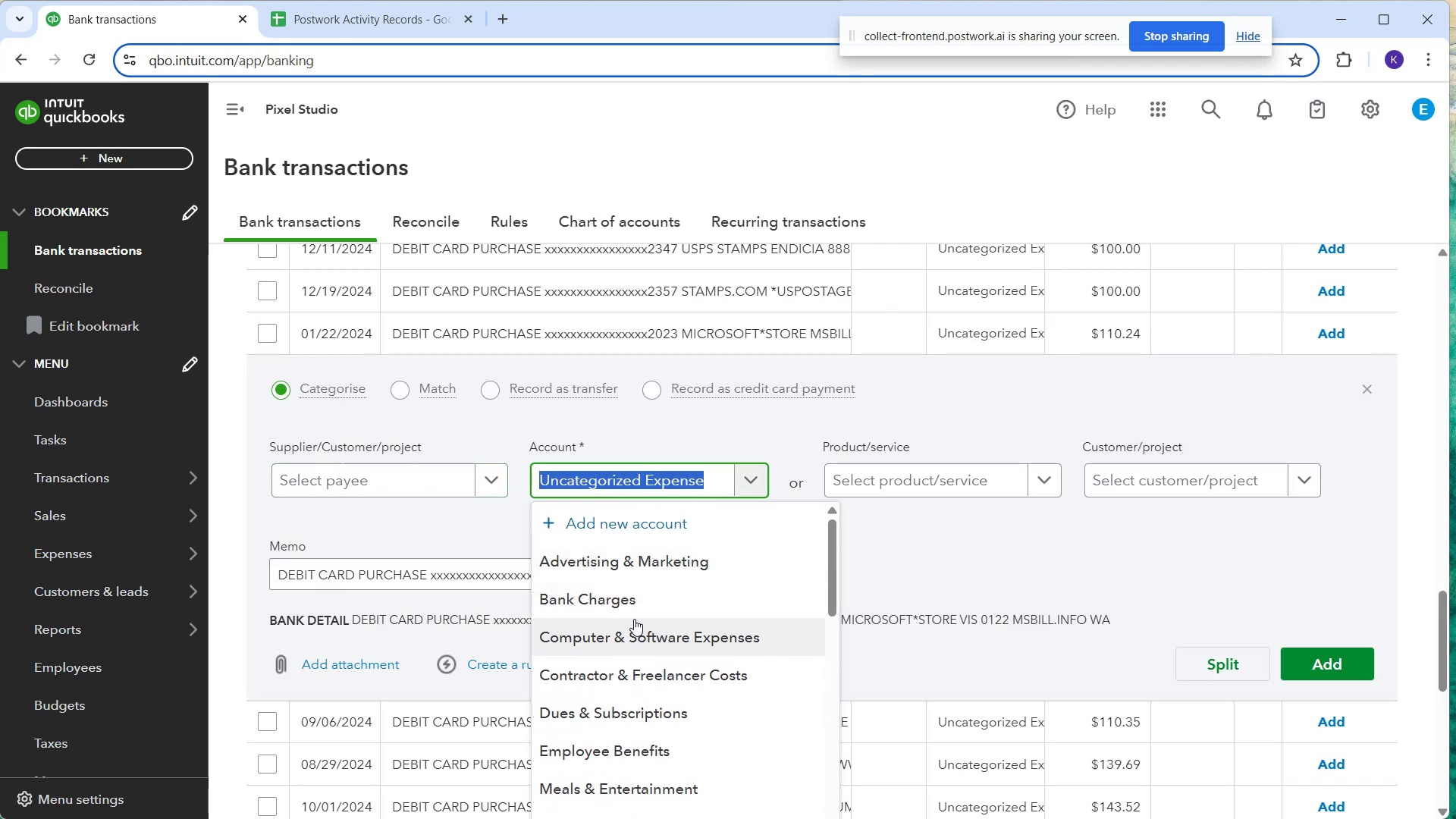 
left_click([632, 617])
 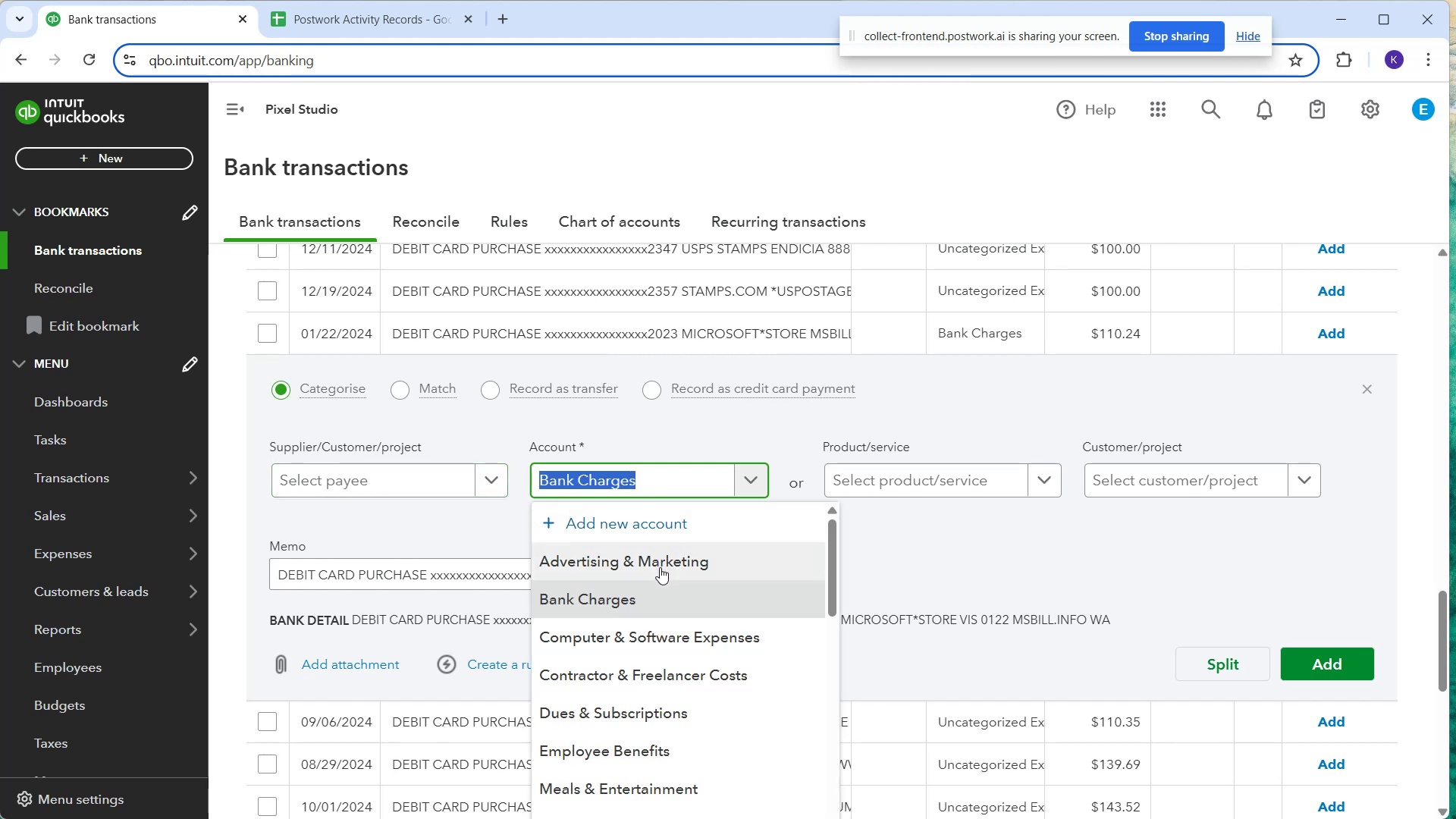 
left_click([641, 629])
 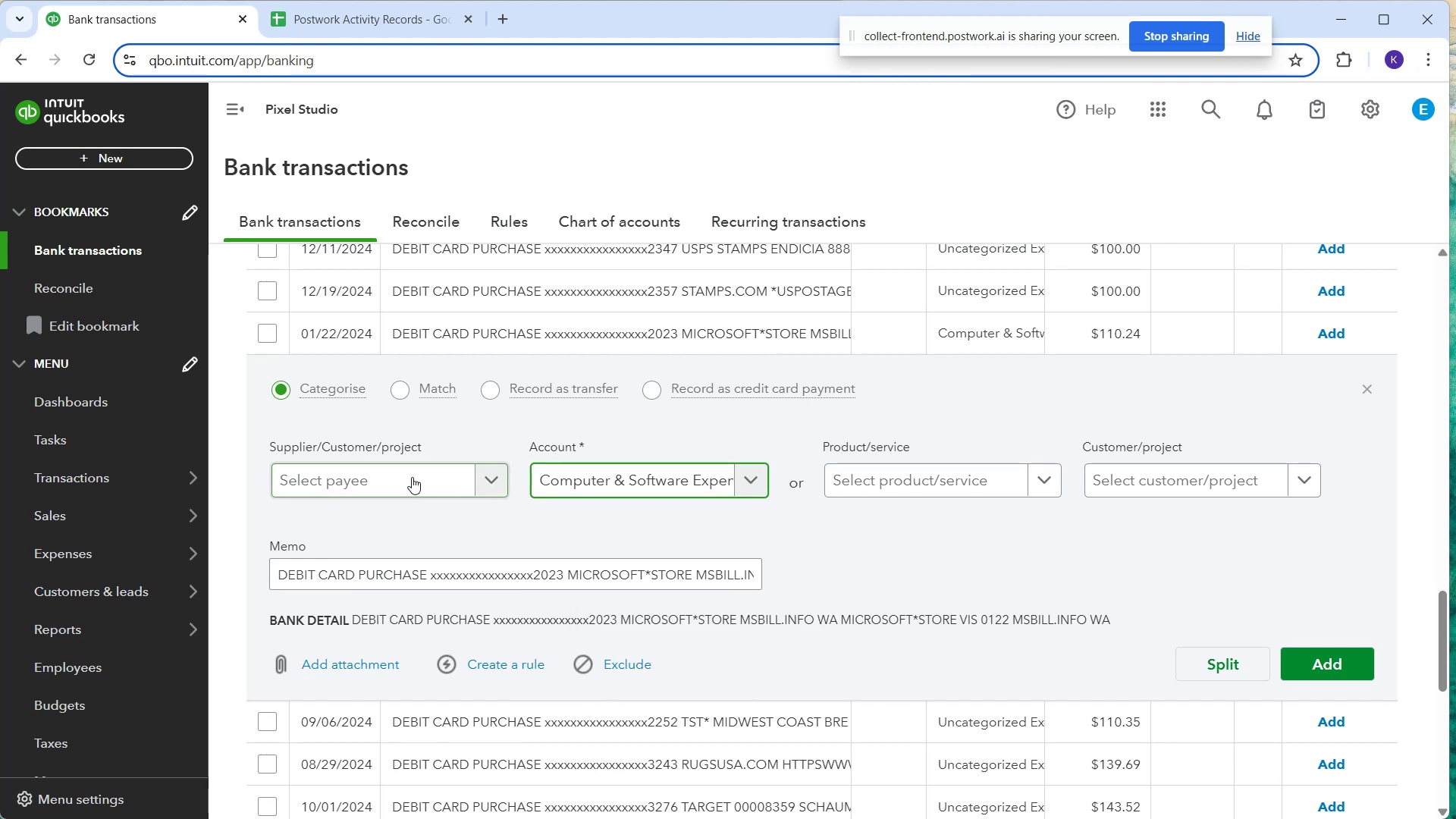 
left_click([412, 477])
 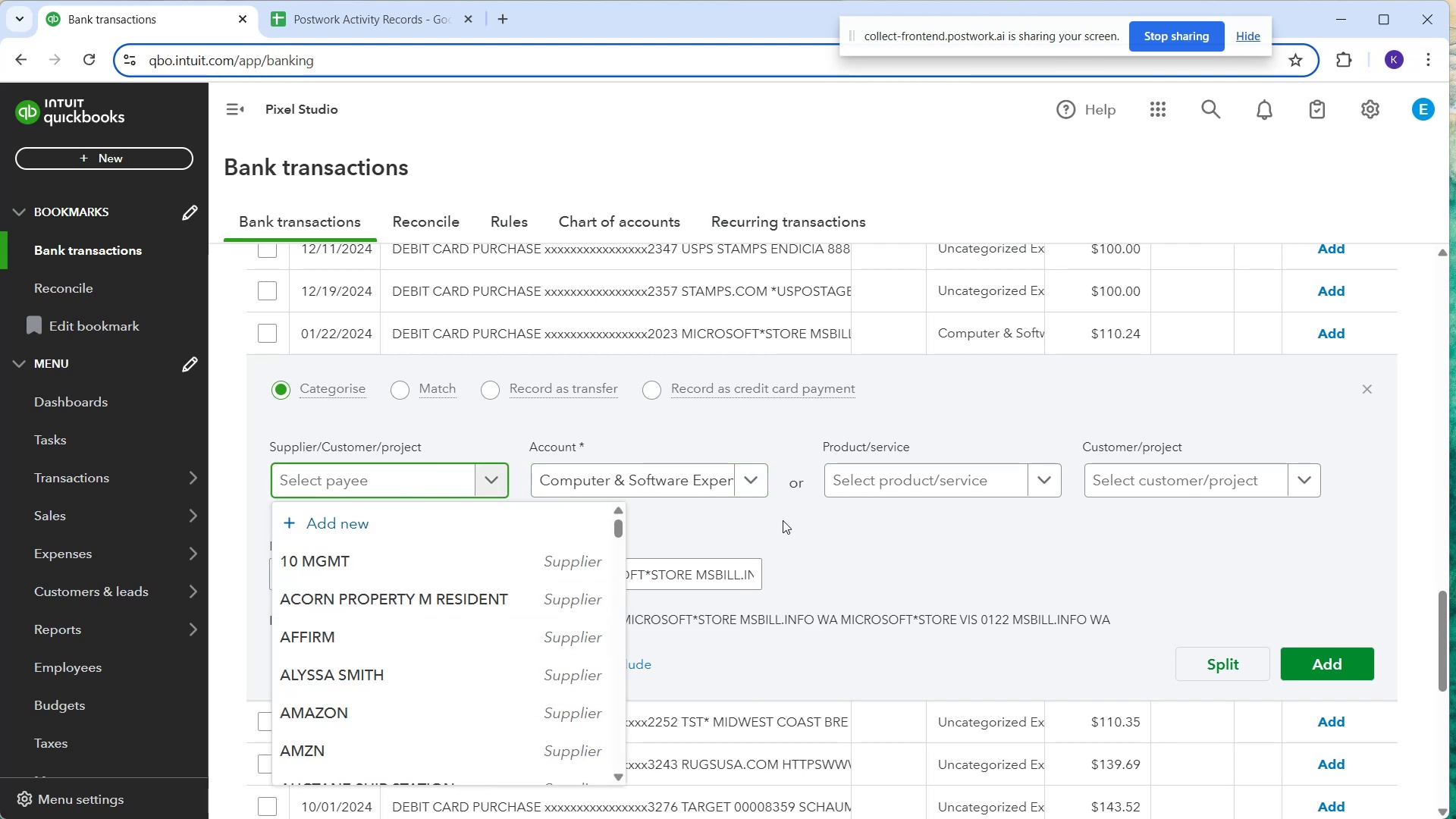 
double_click([740, 484])
 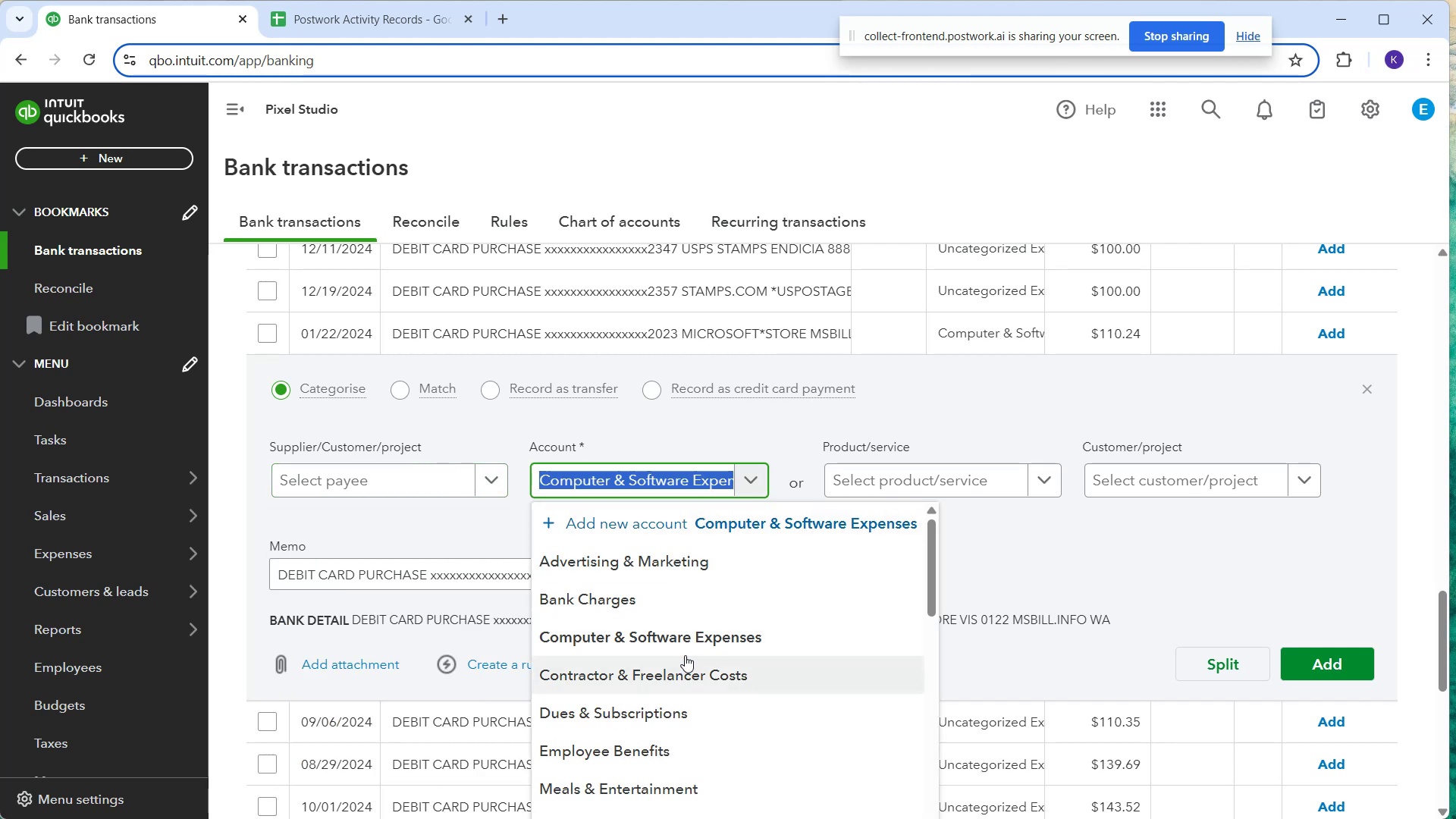 
scroll: coordinate [672, 583], scroll_direction: down, amount: 3.0
 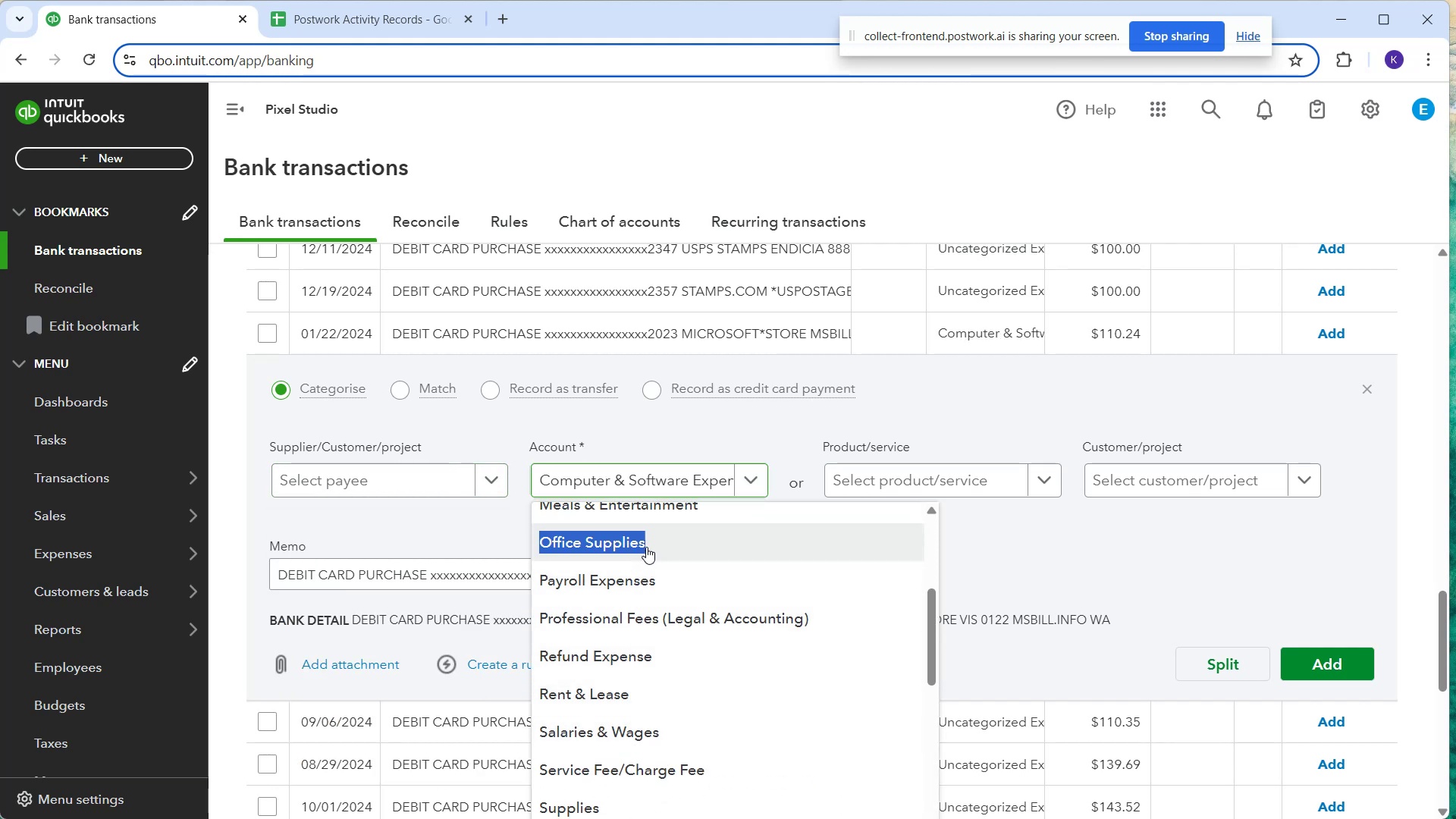 
left_click([418, 487])
 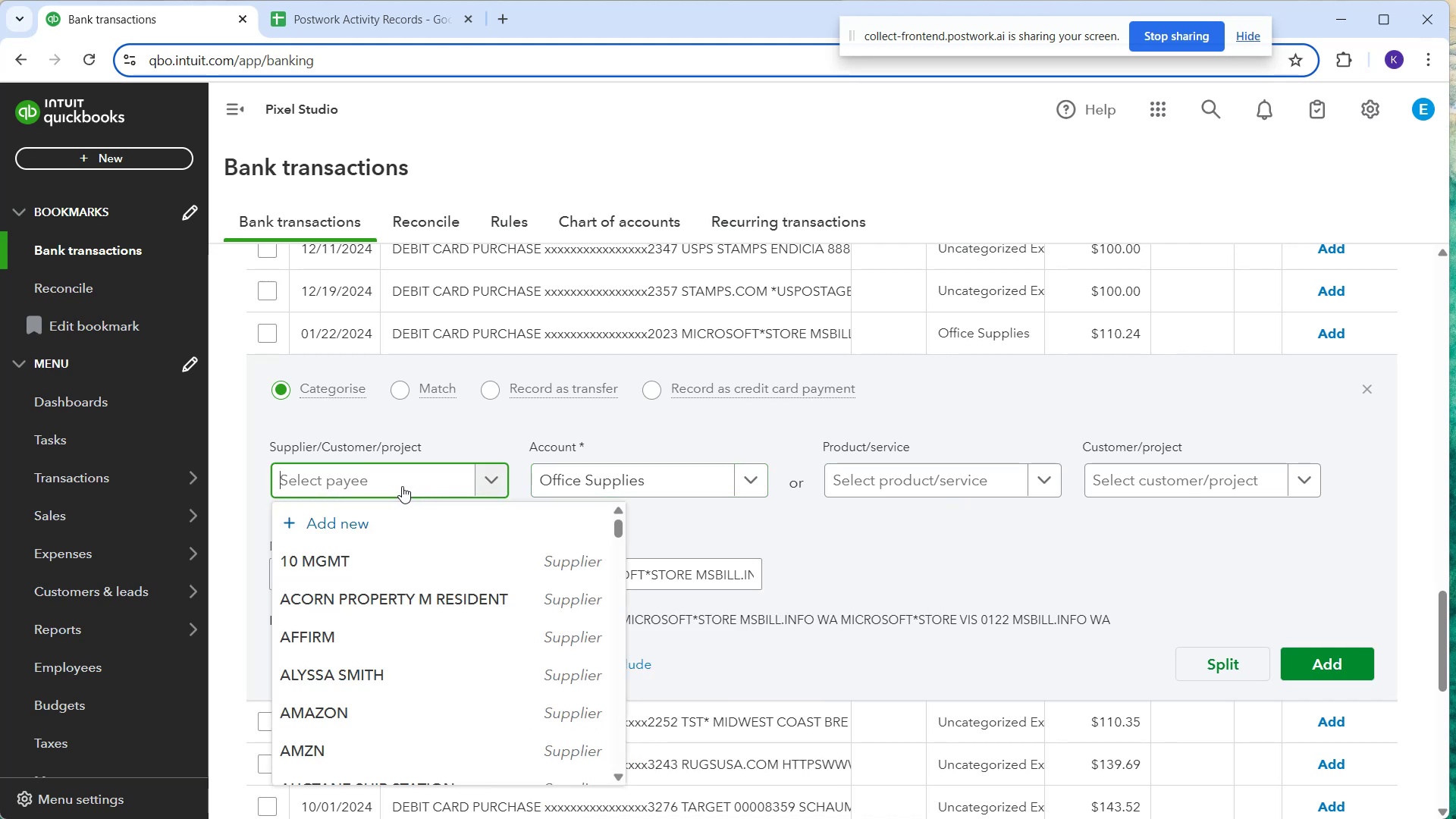 
type(Microsft)
key(Backspace)
type(ot)
key(Backspace)
key(Backspace)
key(Backspace)
type(oft)
 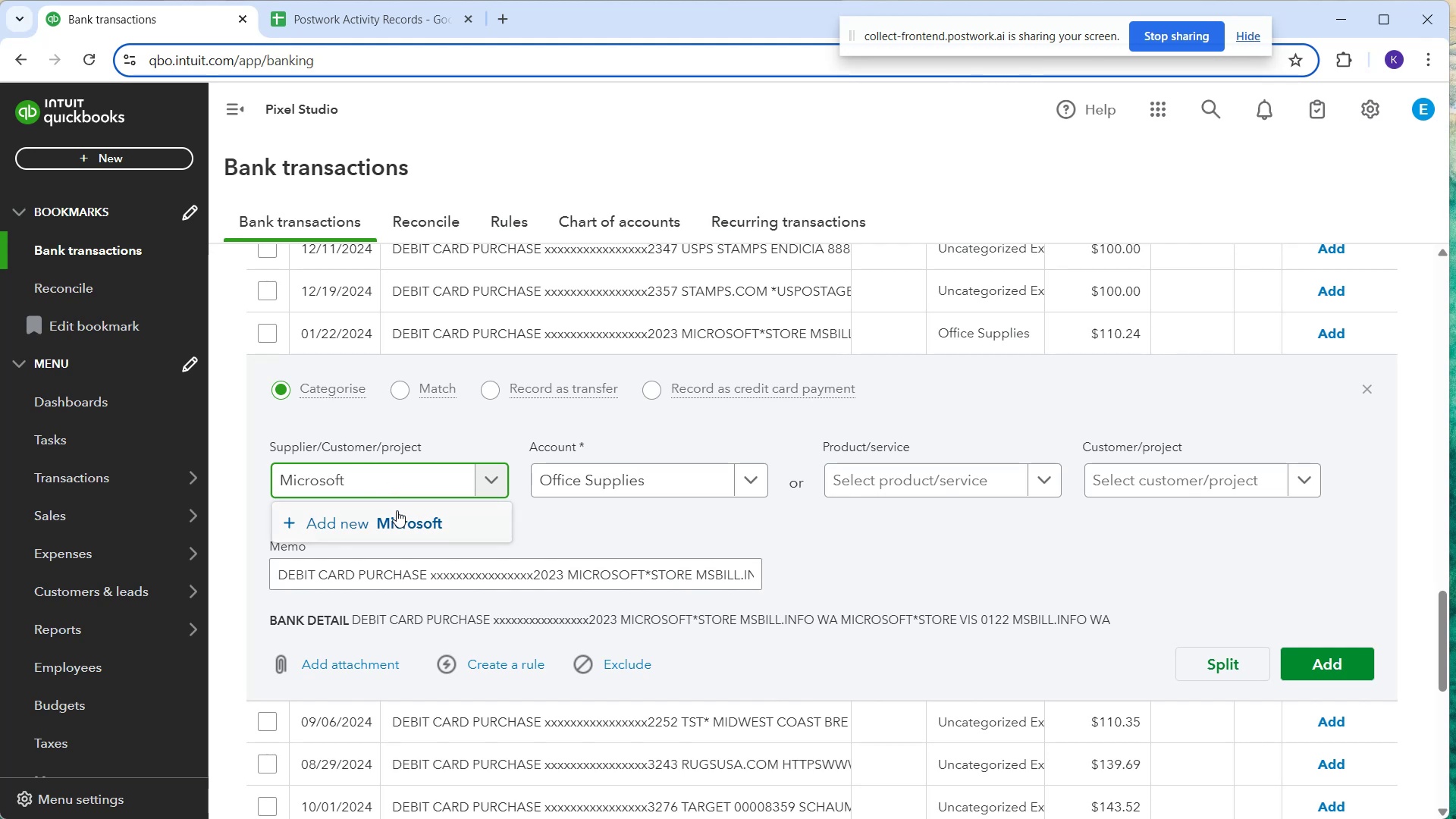 
left_click([397, 510])
 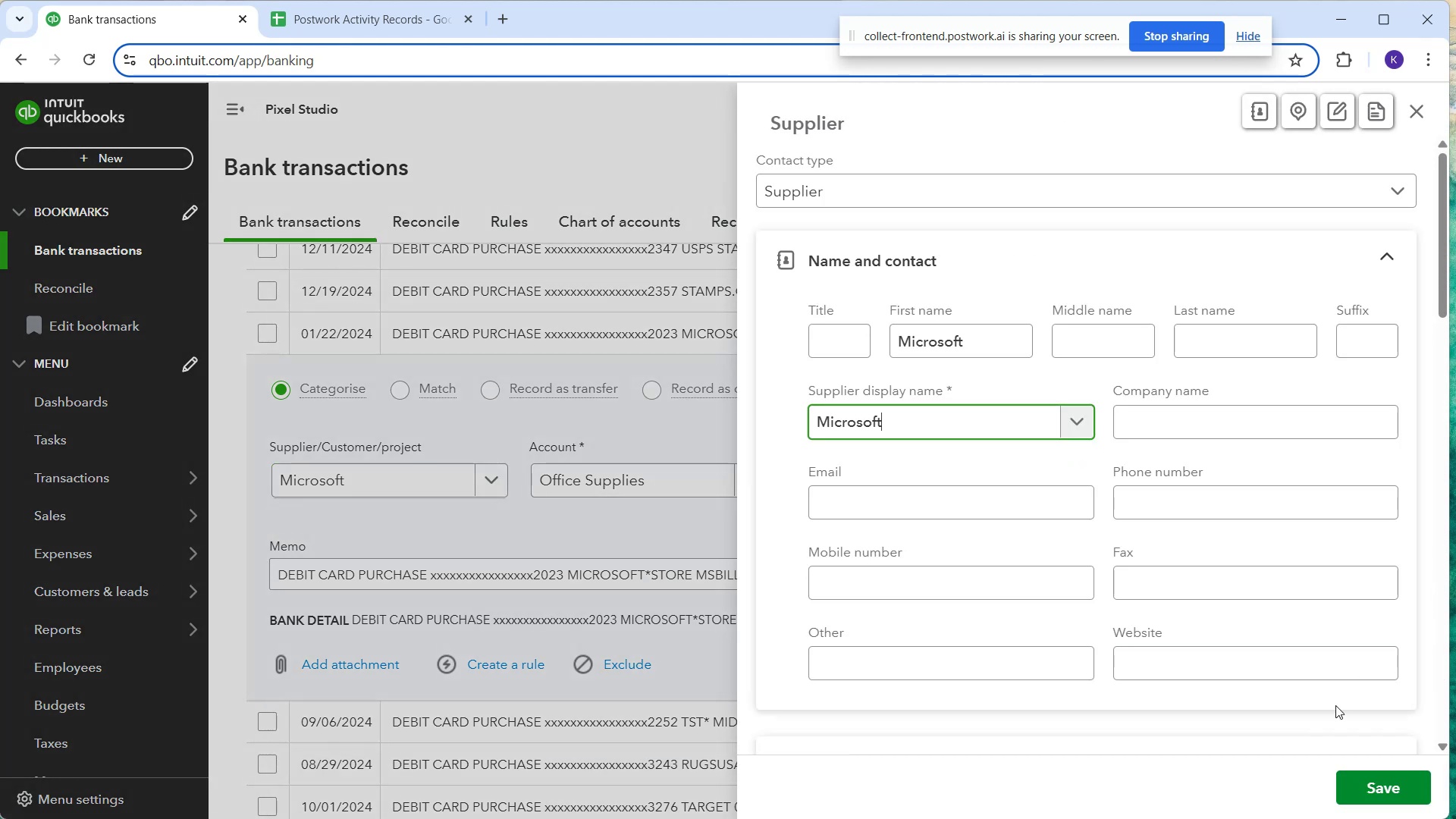 
left_click([1360, 794])
 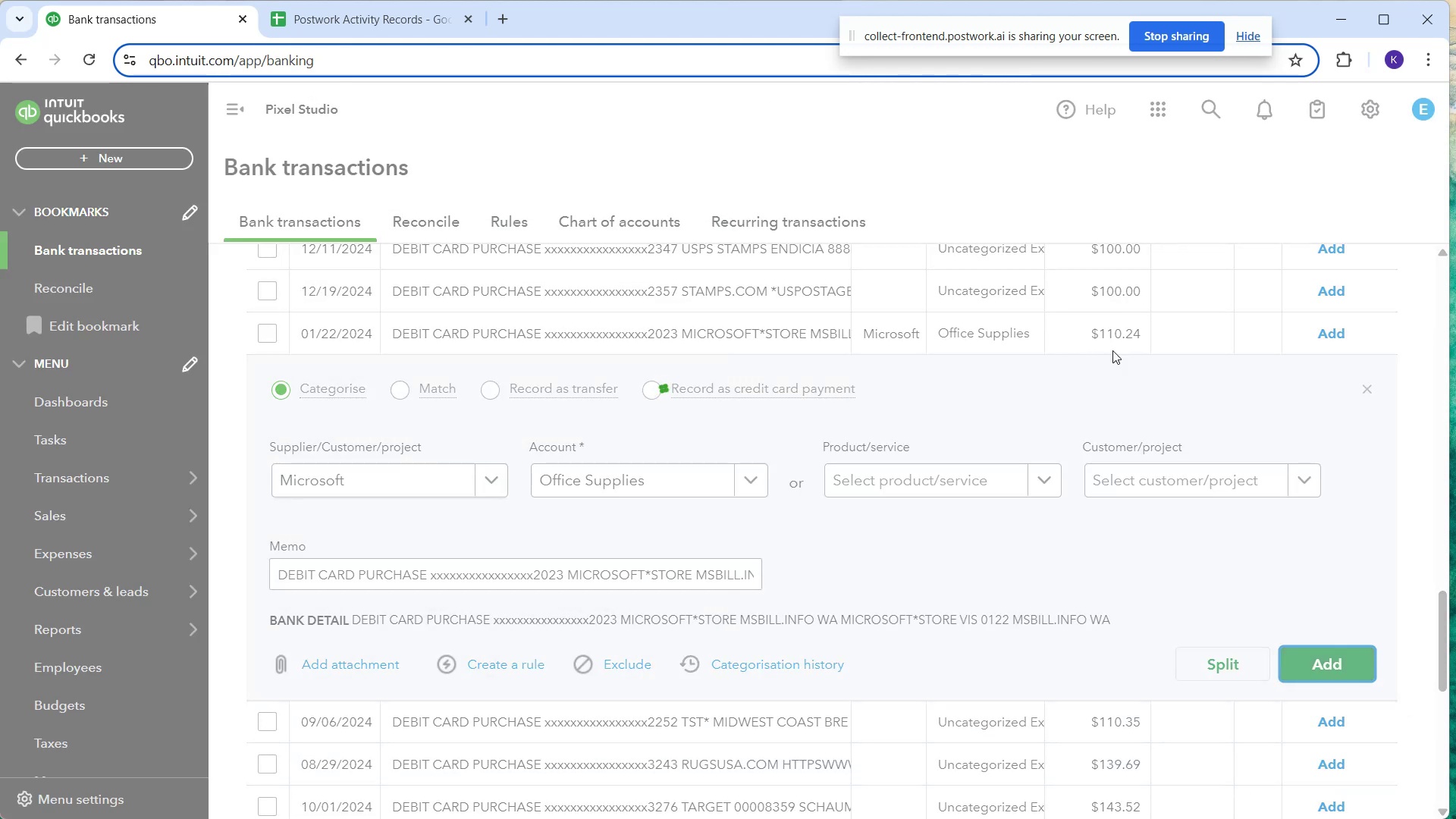 
wait(9.11)
 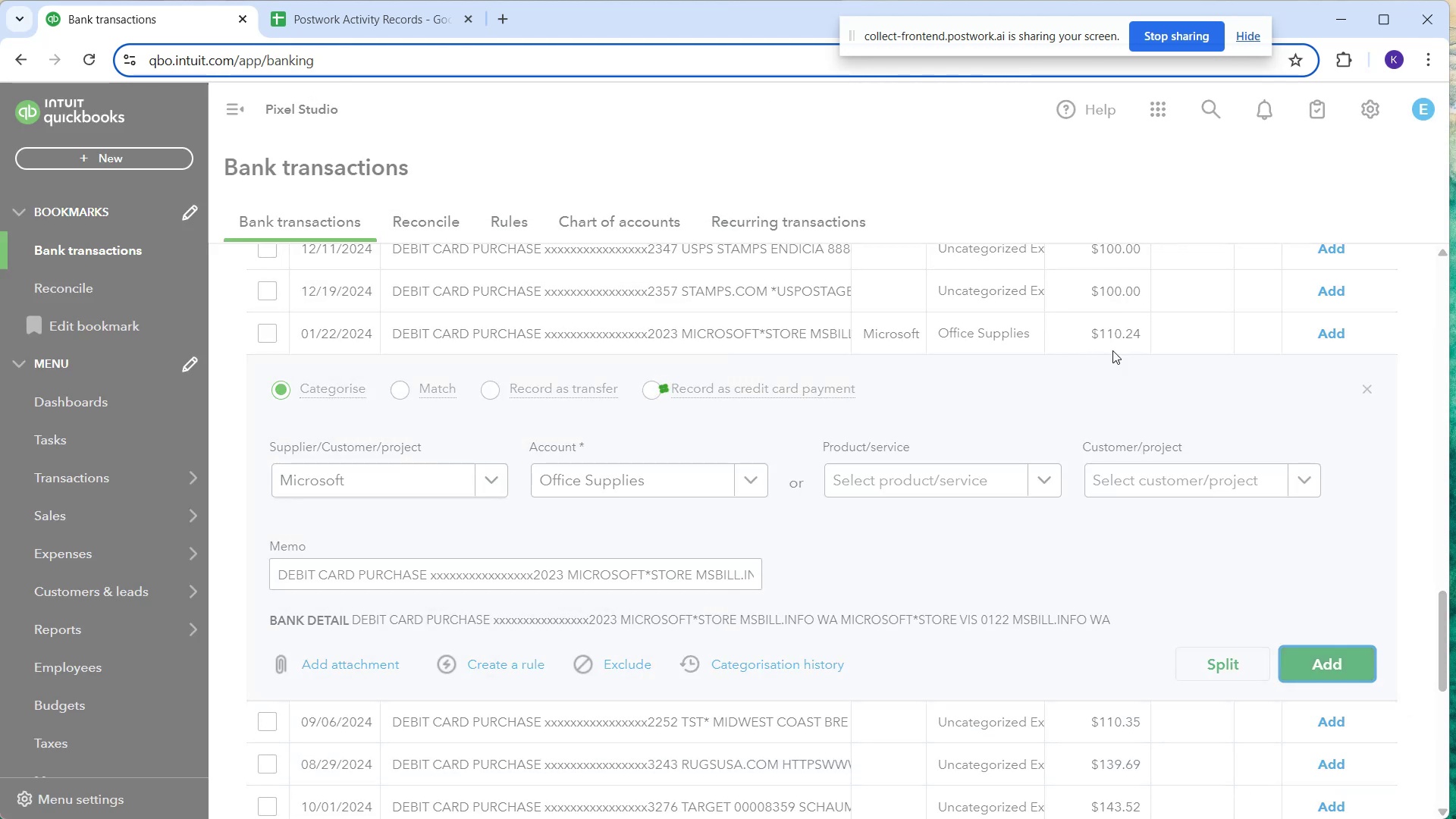 
left_click([727, 435])
 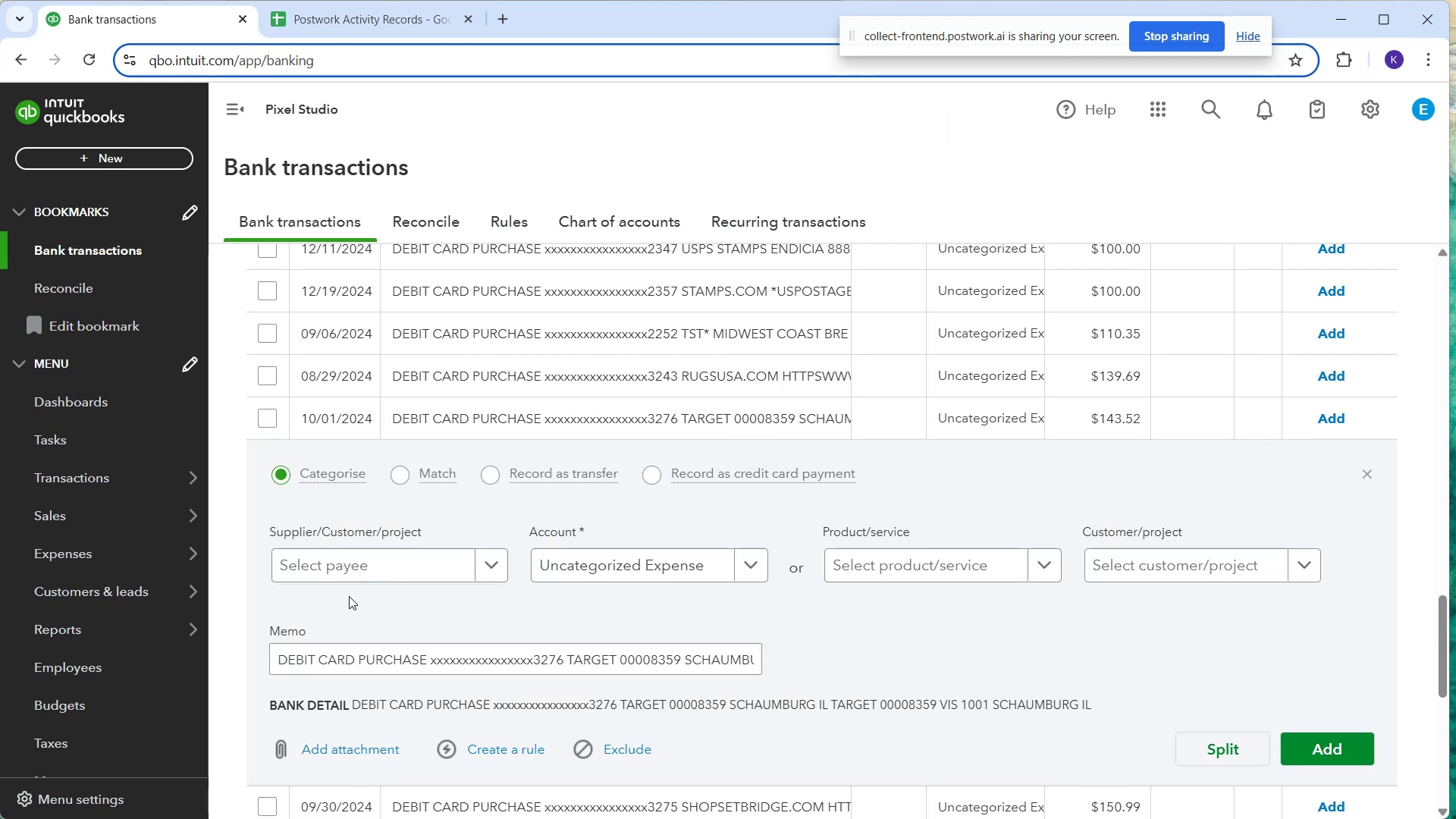 
left_click([341, 577])
 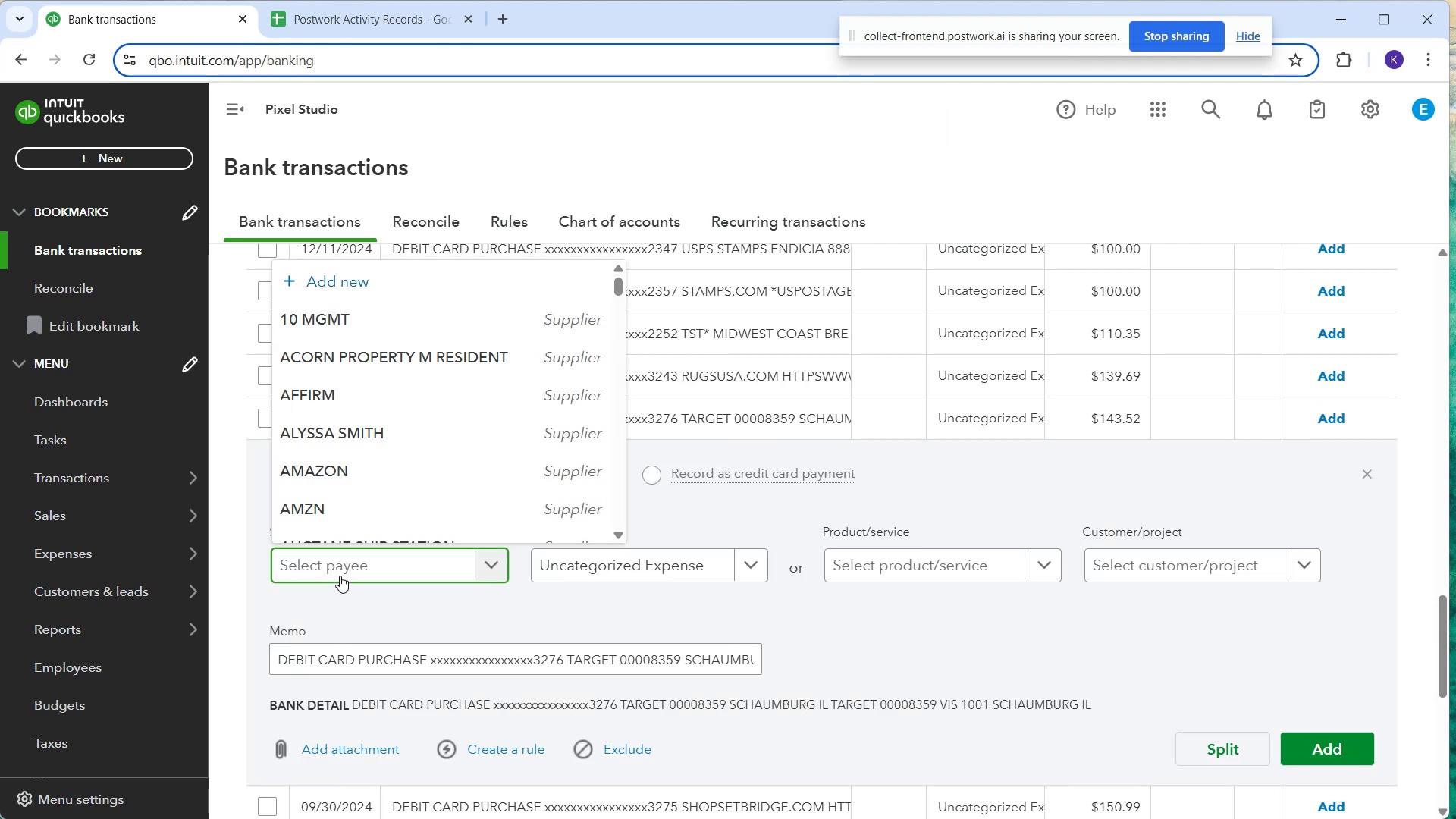 
type(targ)
 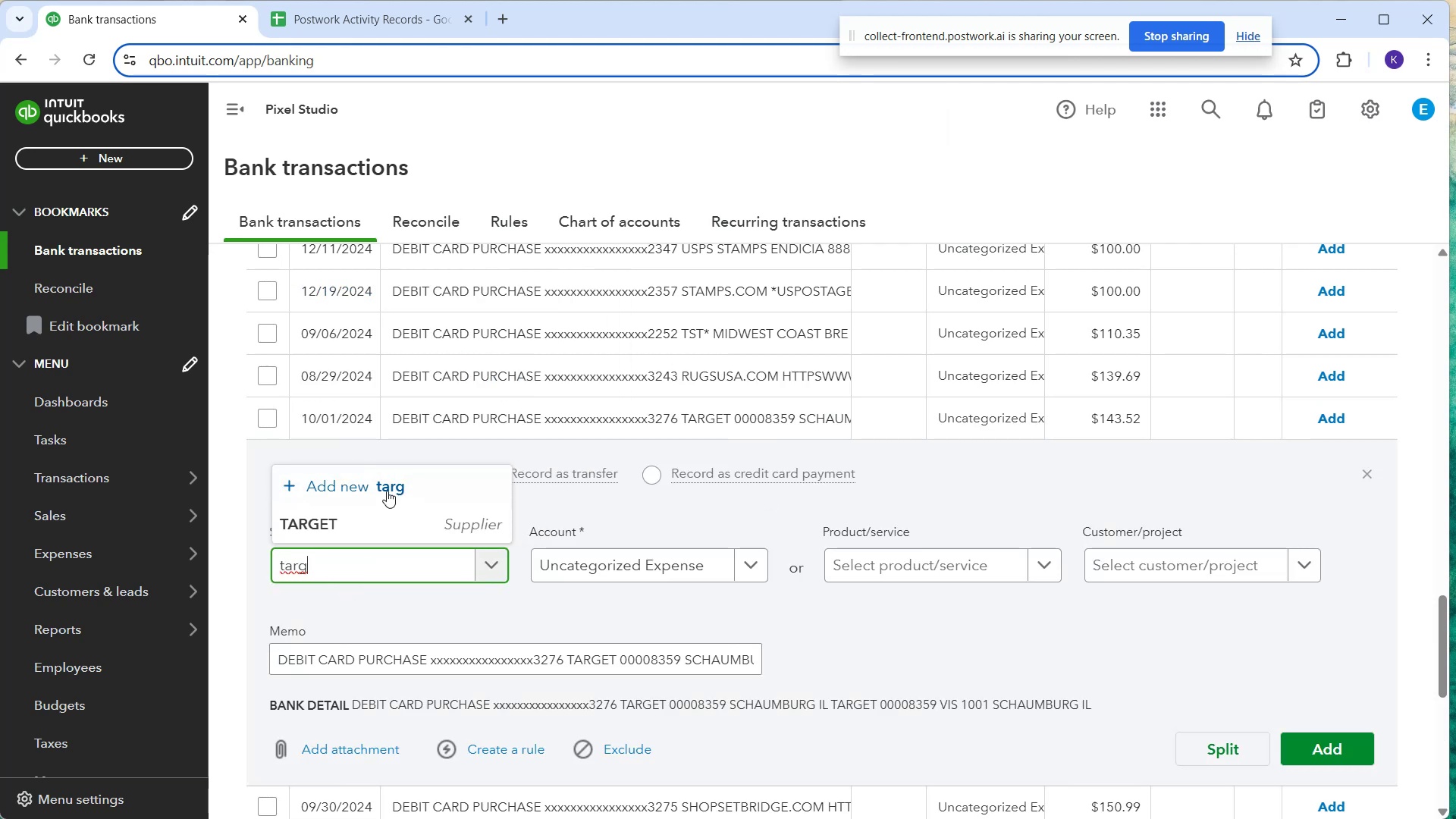 
left_click([405, 537])
 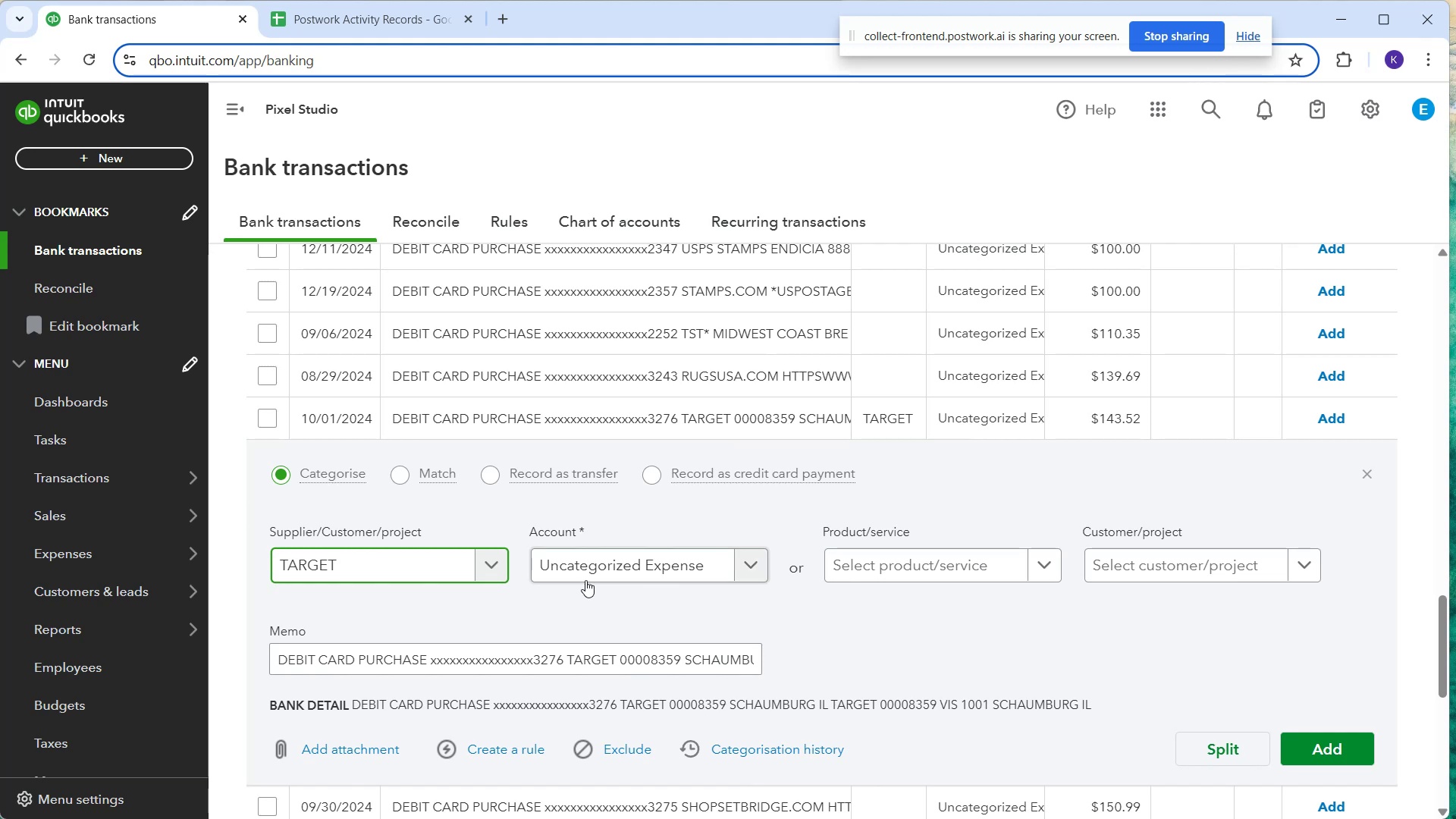 
type(sup)
 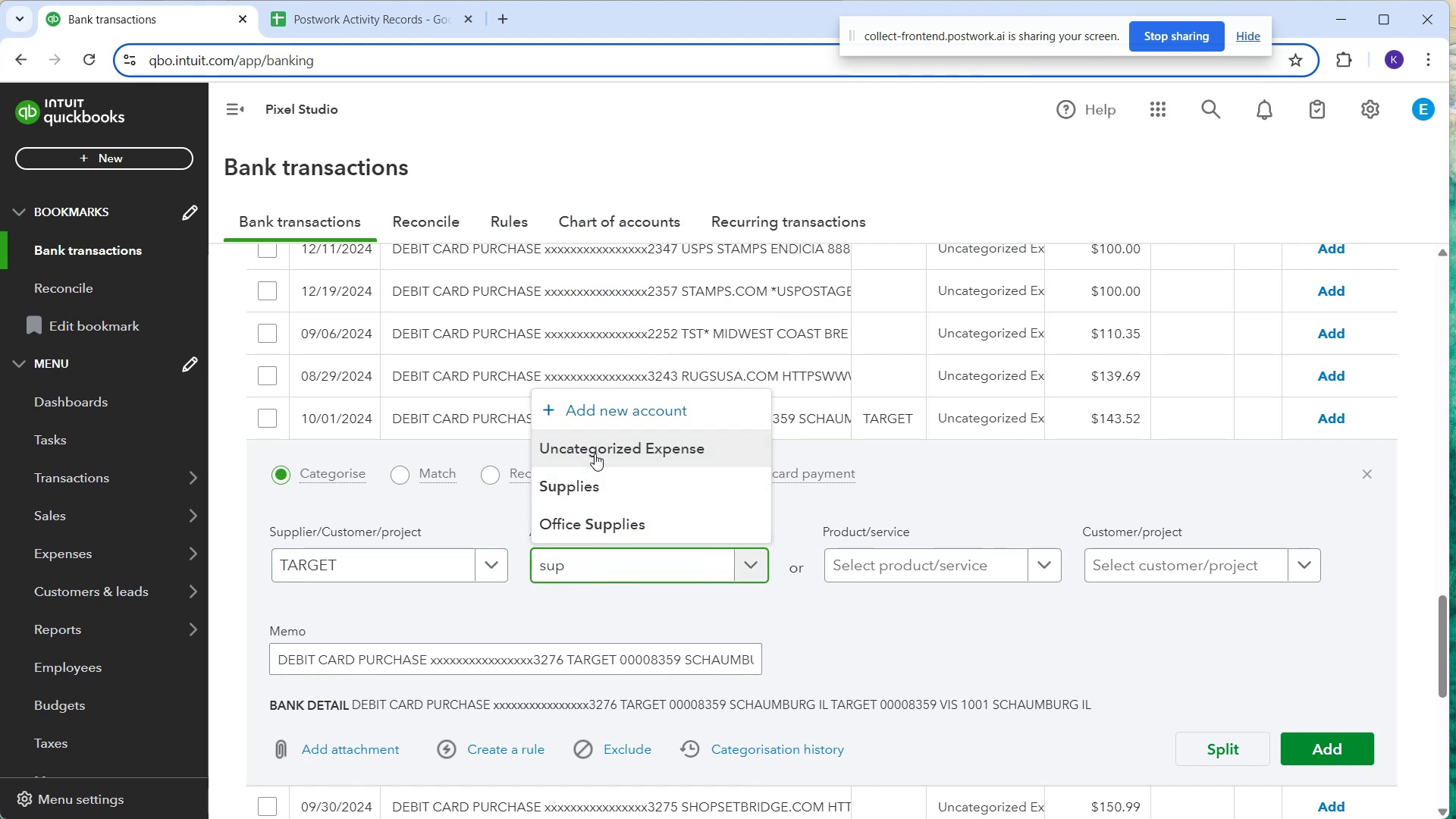 
left_click([615, 483])
 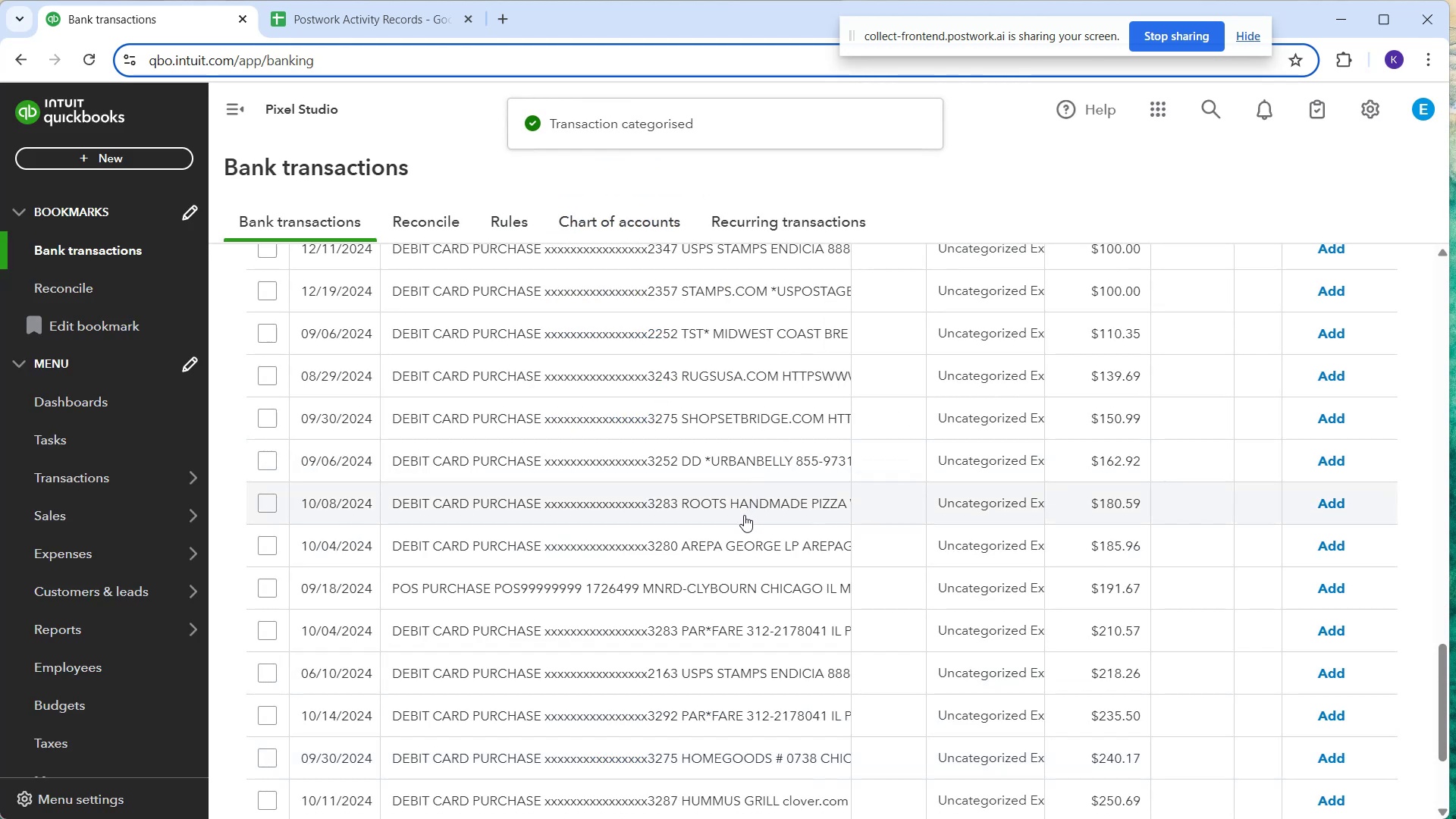 
wait(7.15)
 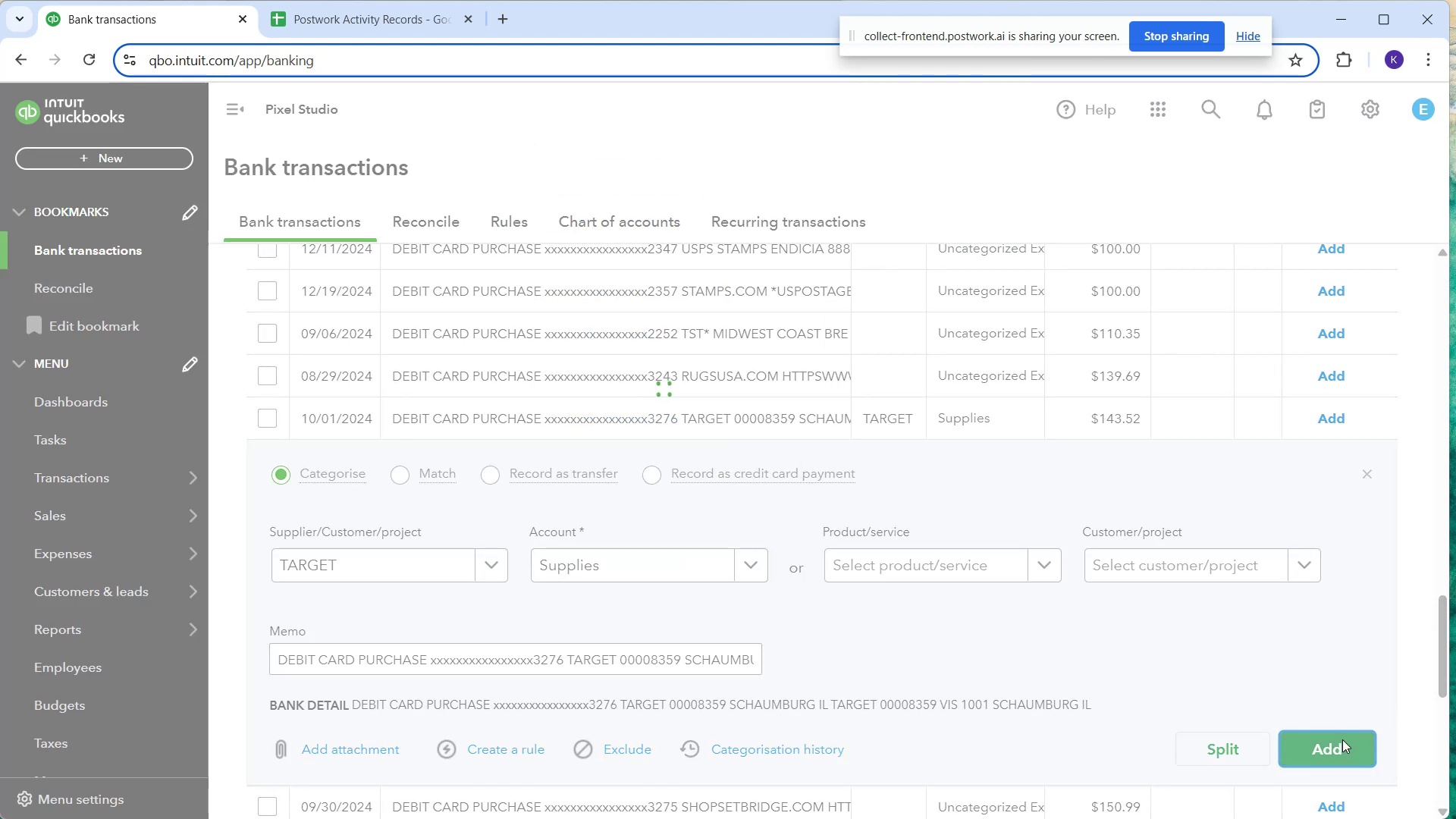 
left_click([429, 651])
 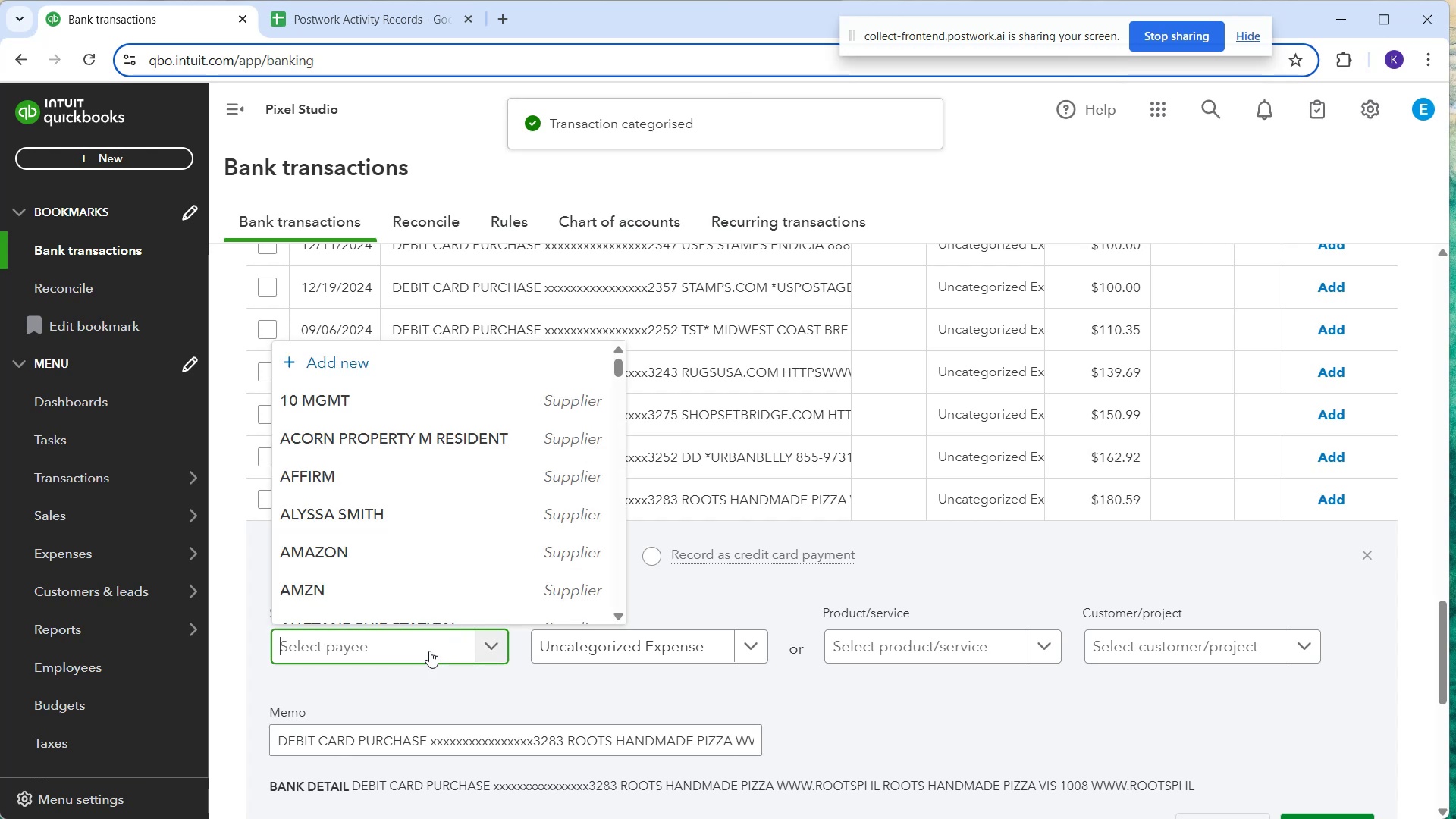 
type(e)
key(Backspace)
type(root)
 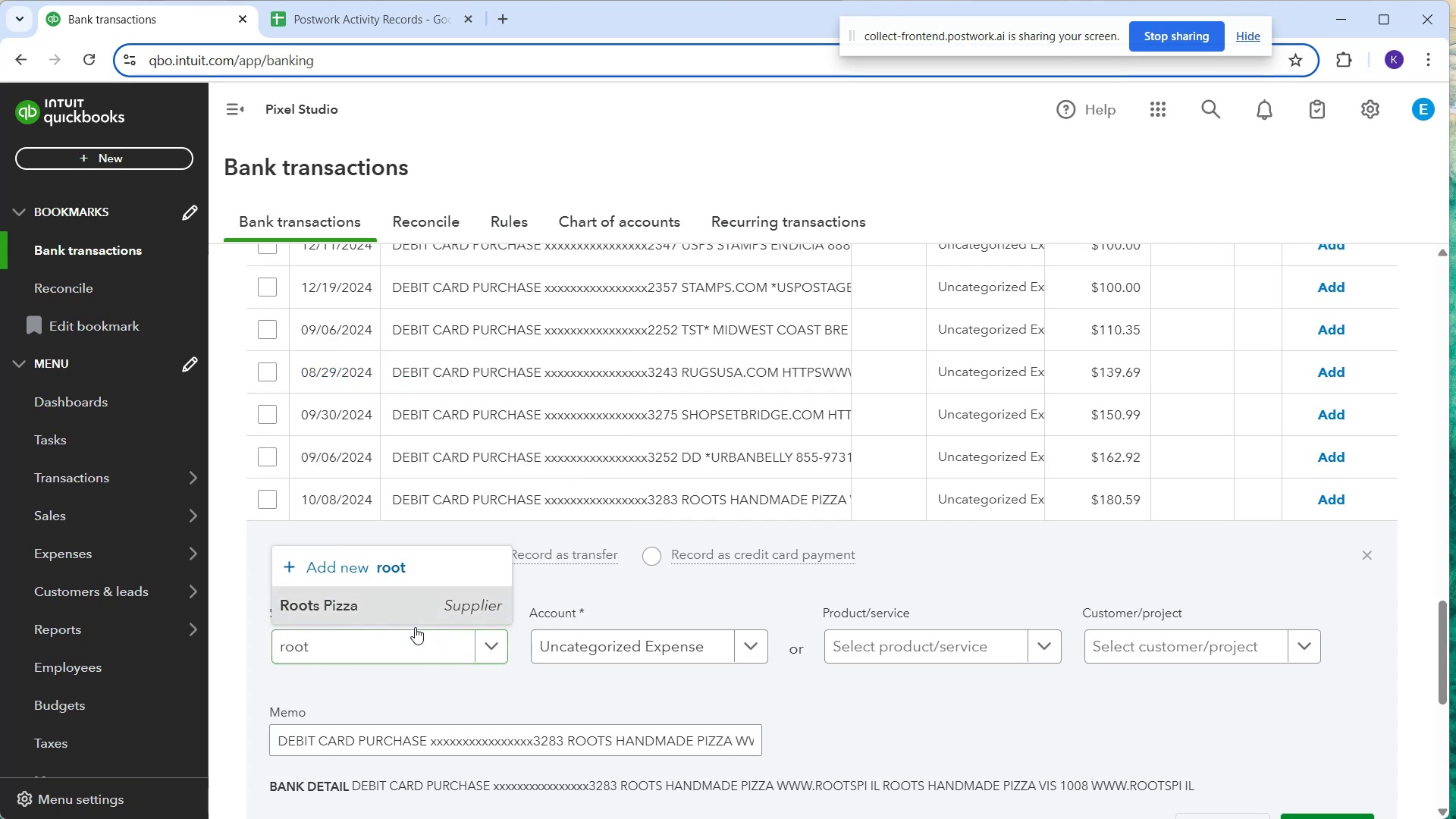 
left_click([589, 637])
 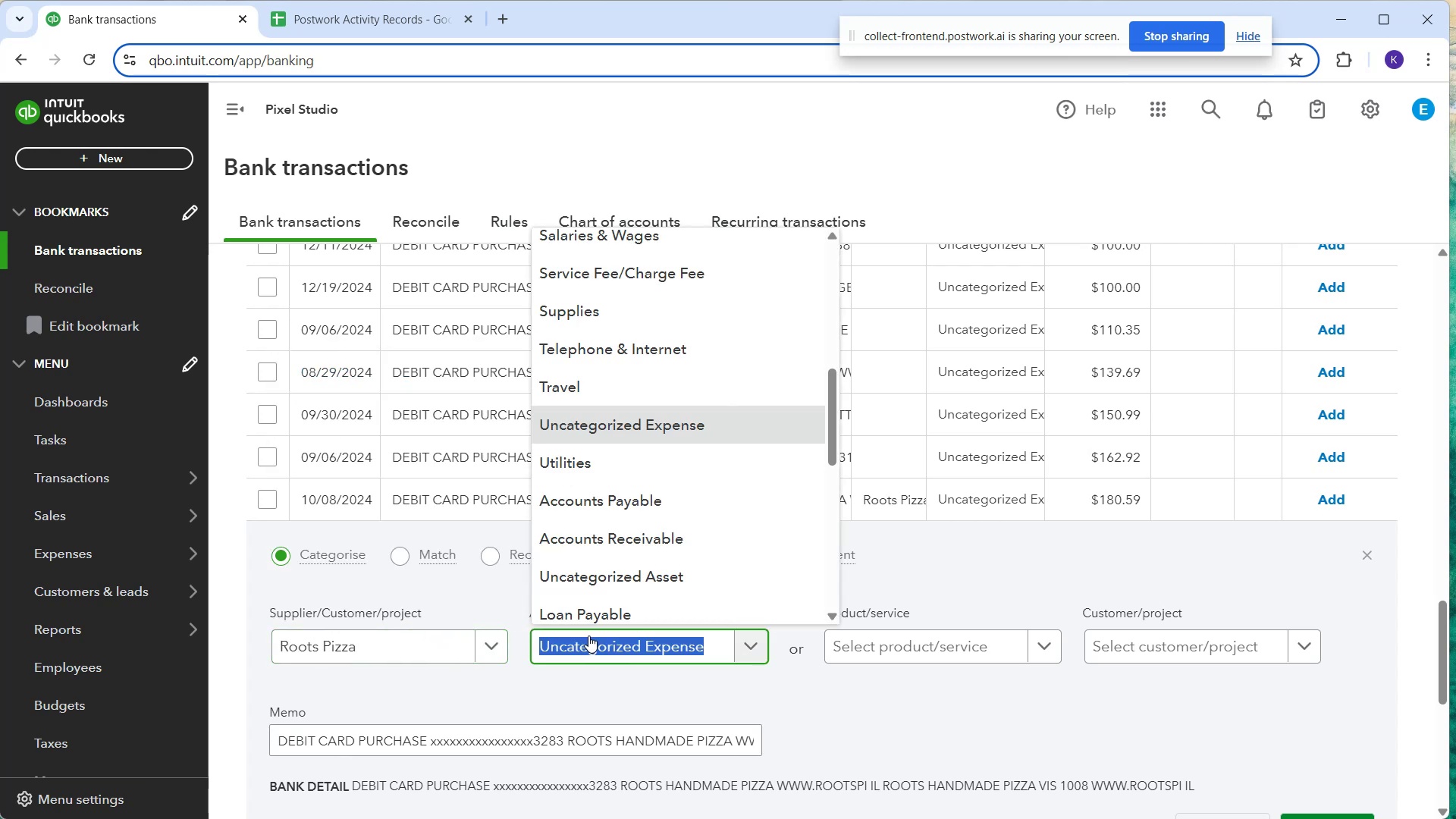 
type(meal)
 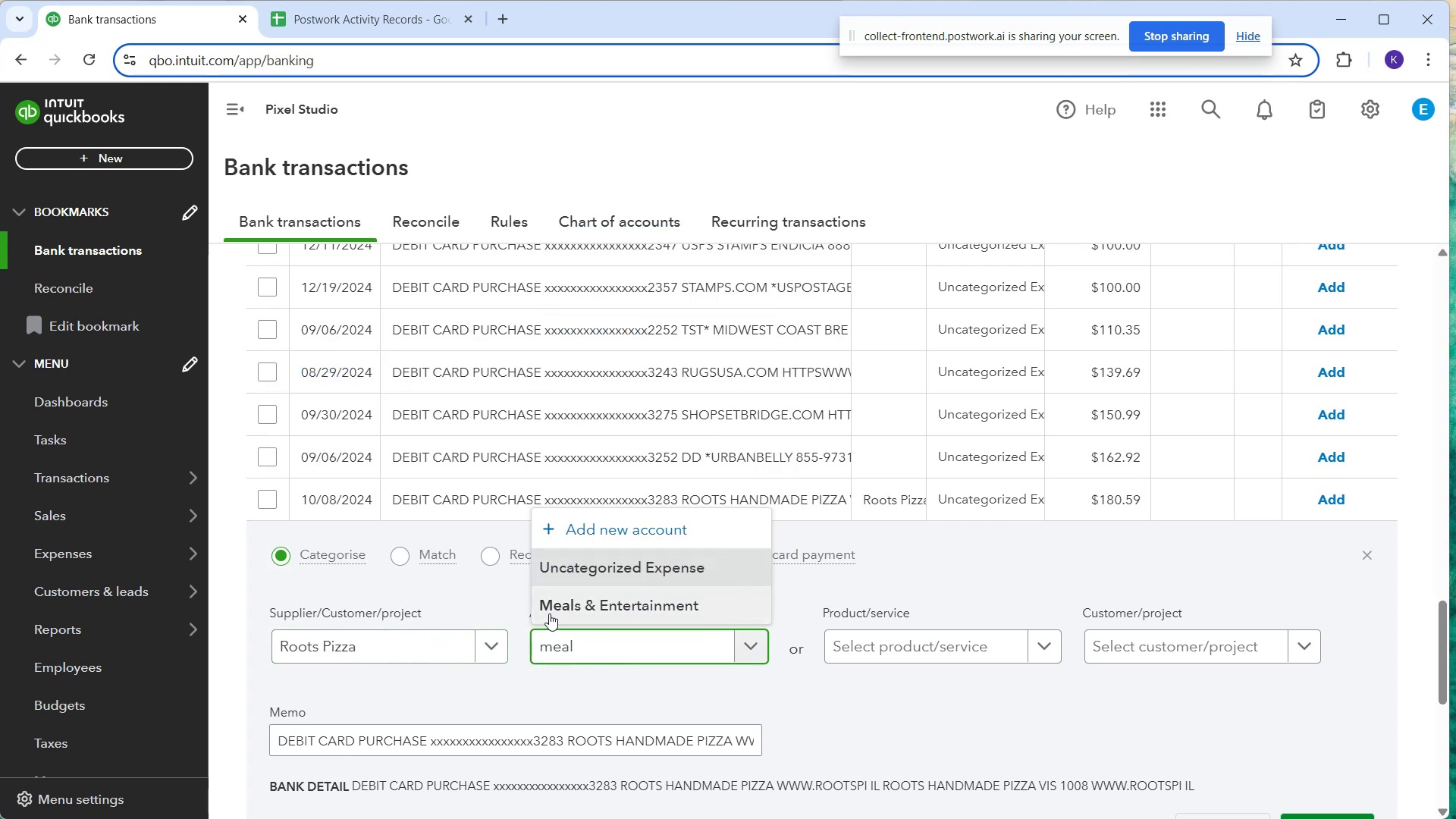 
left_click([549, 613])
 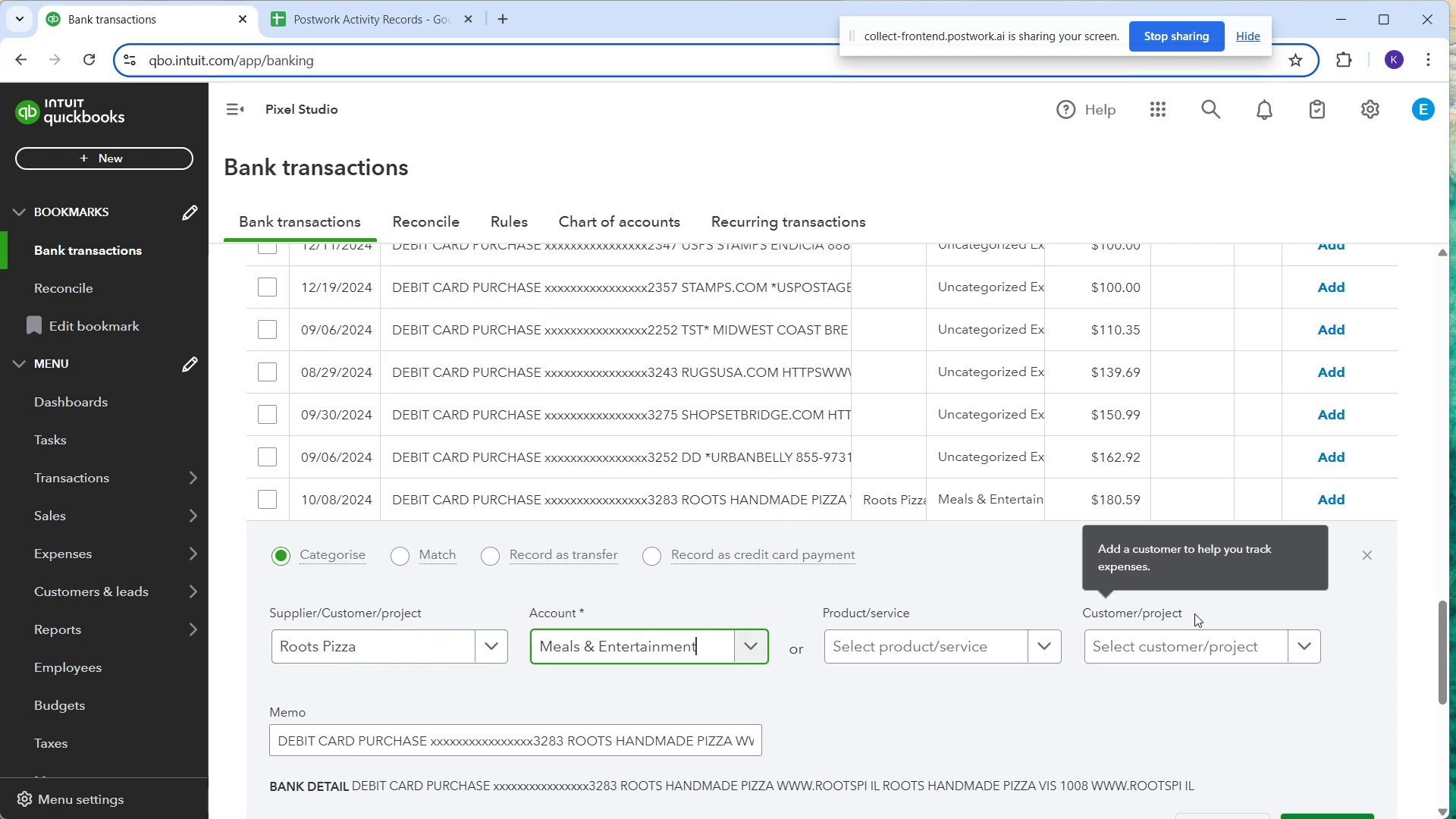 
scroll: coordinate [1280, 645], scroll_direction: down, amount: 1.0
 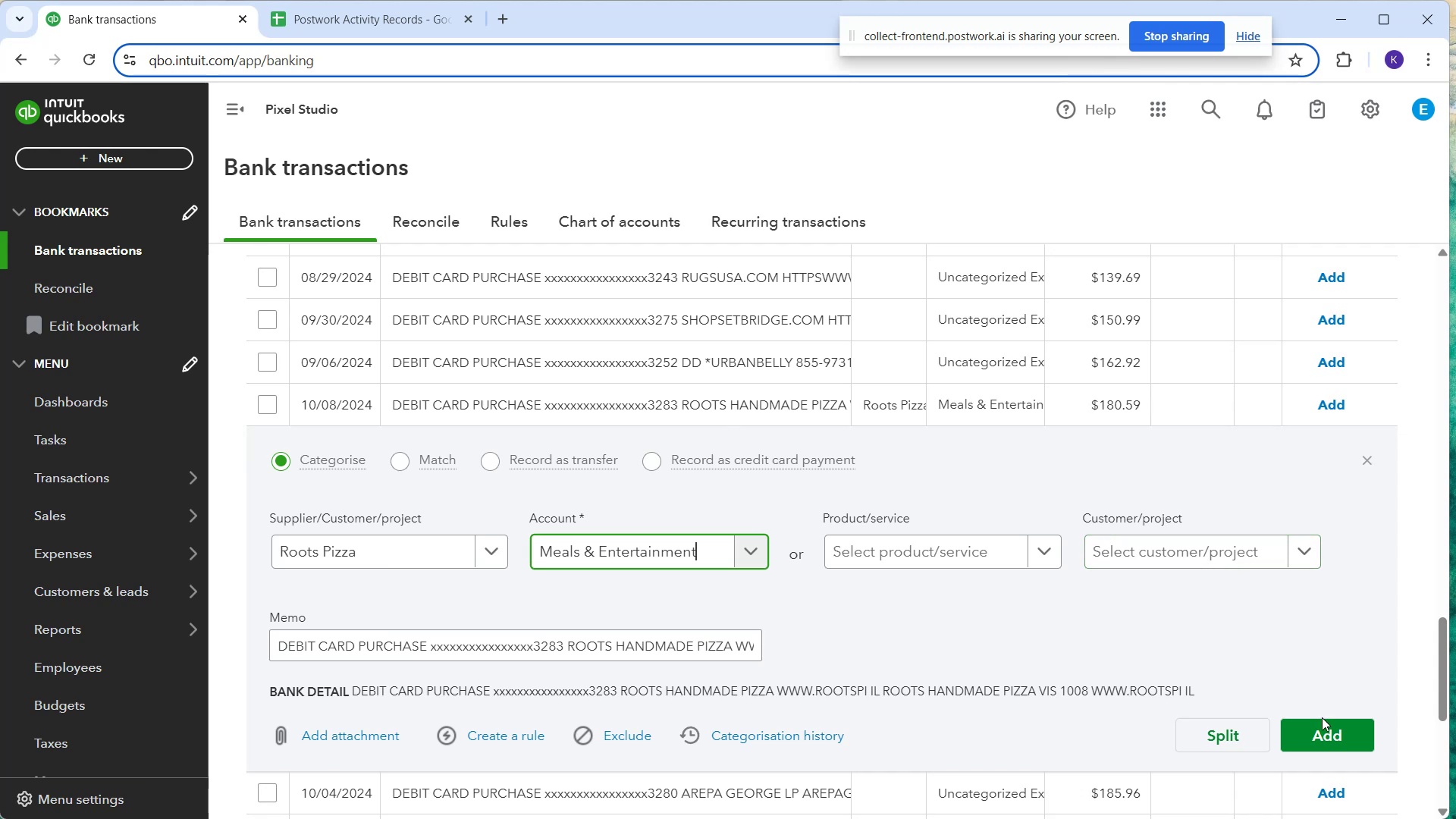 
left_click([1323, 719])
 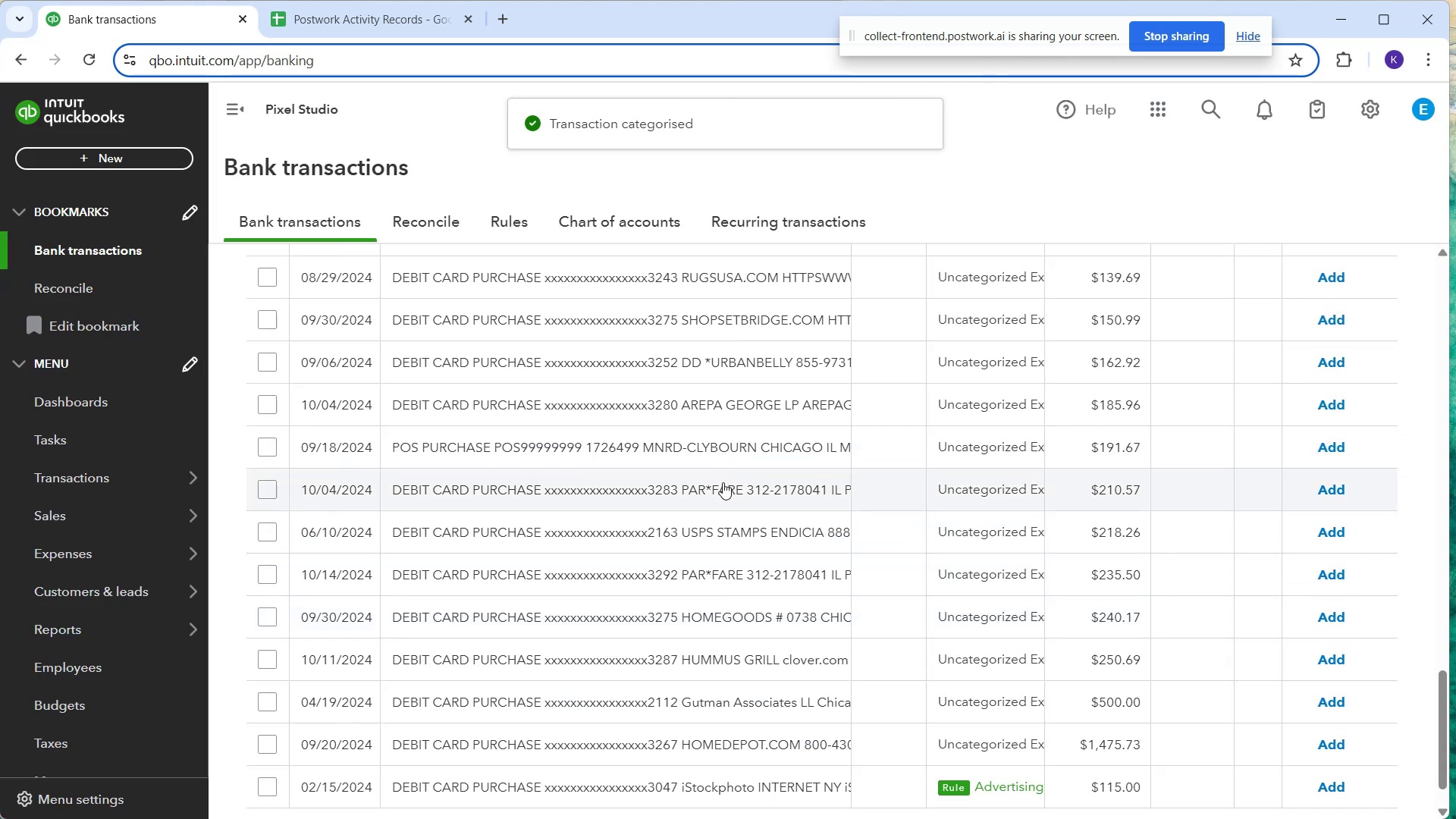 
wait(8.88)
 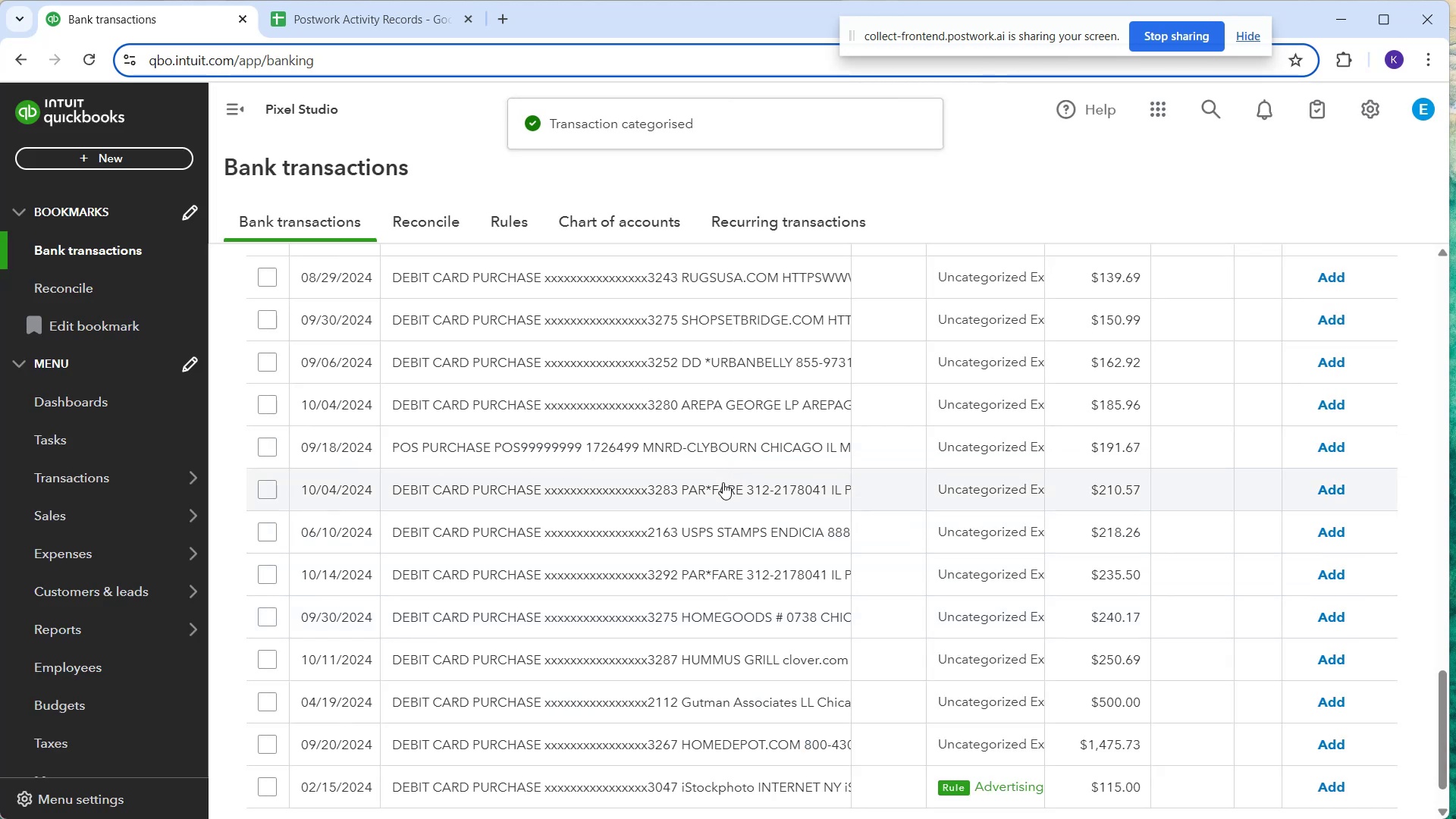 
left_click([681, 619])
 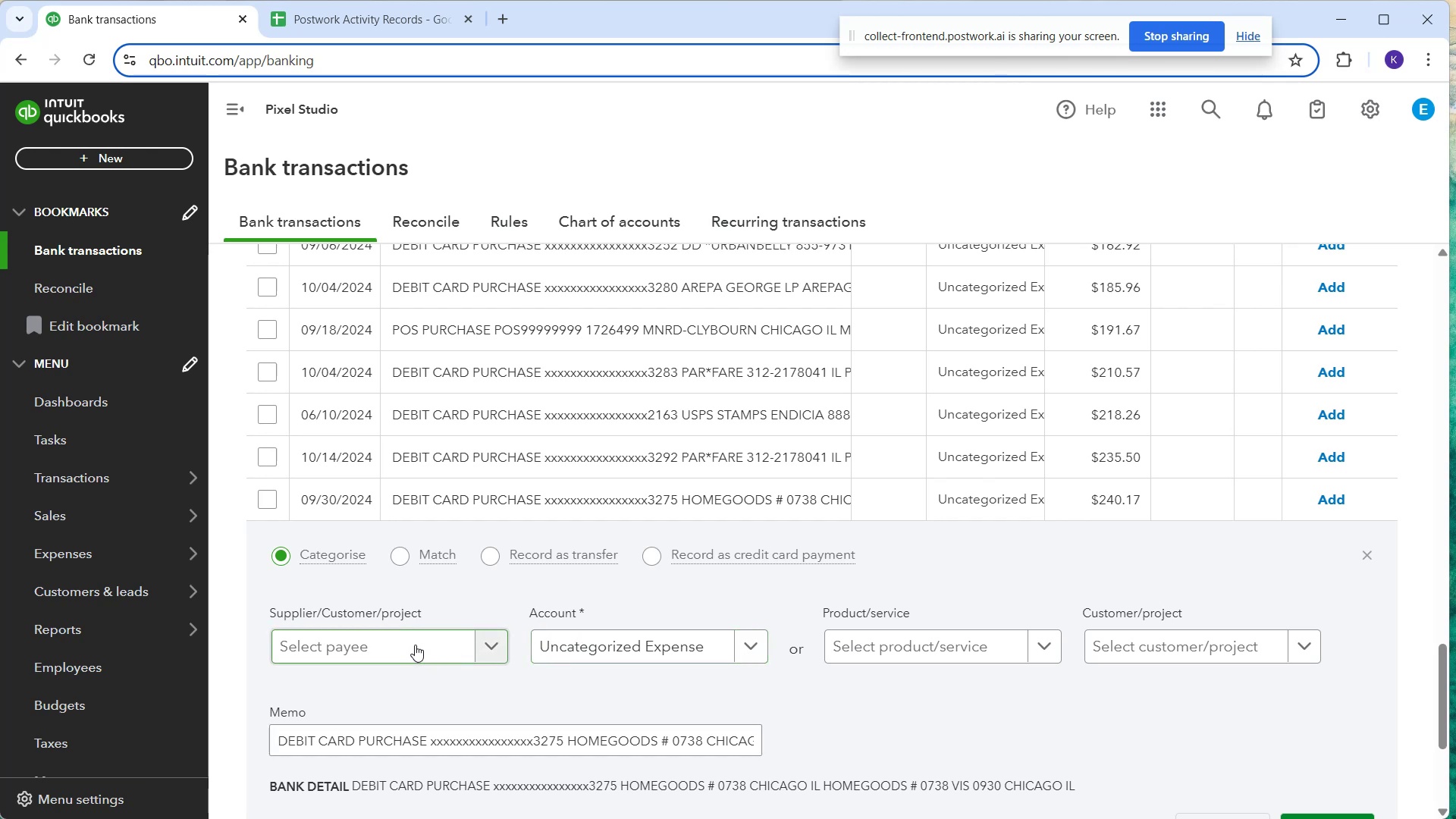 
left_click([414, 645])
 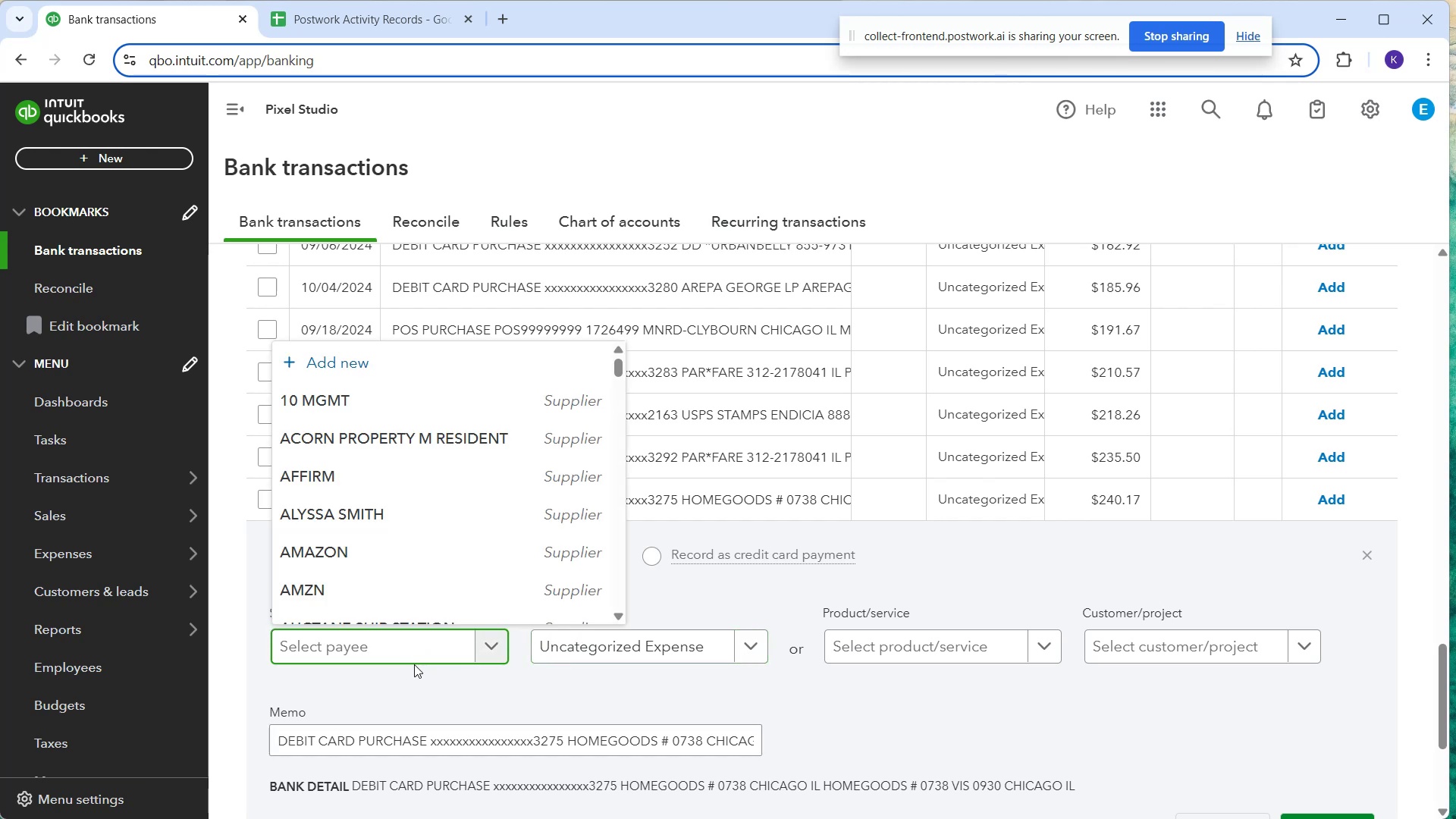 
type(Home)
 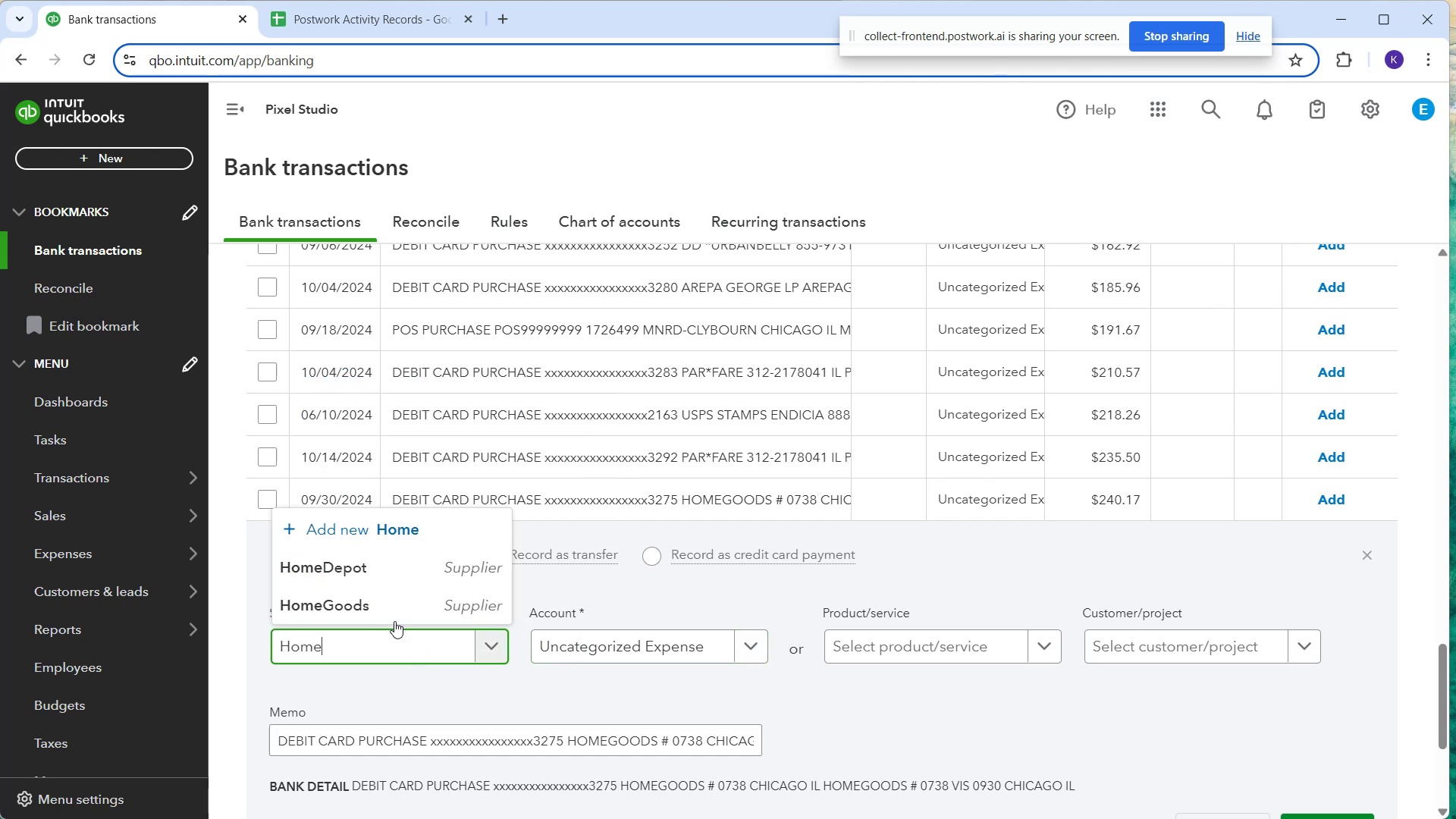 
left_click([386, 604])
 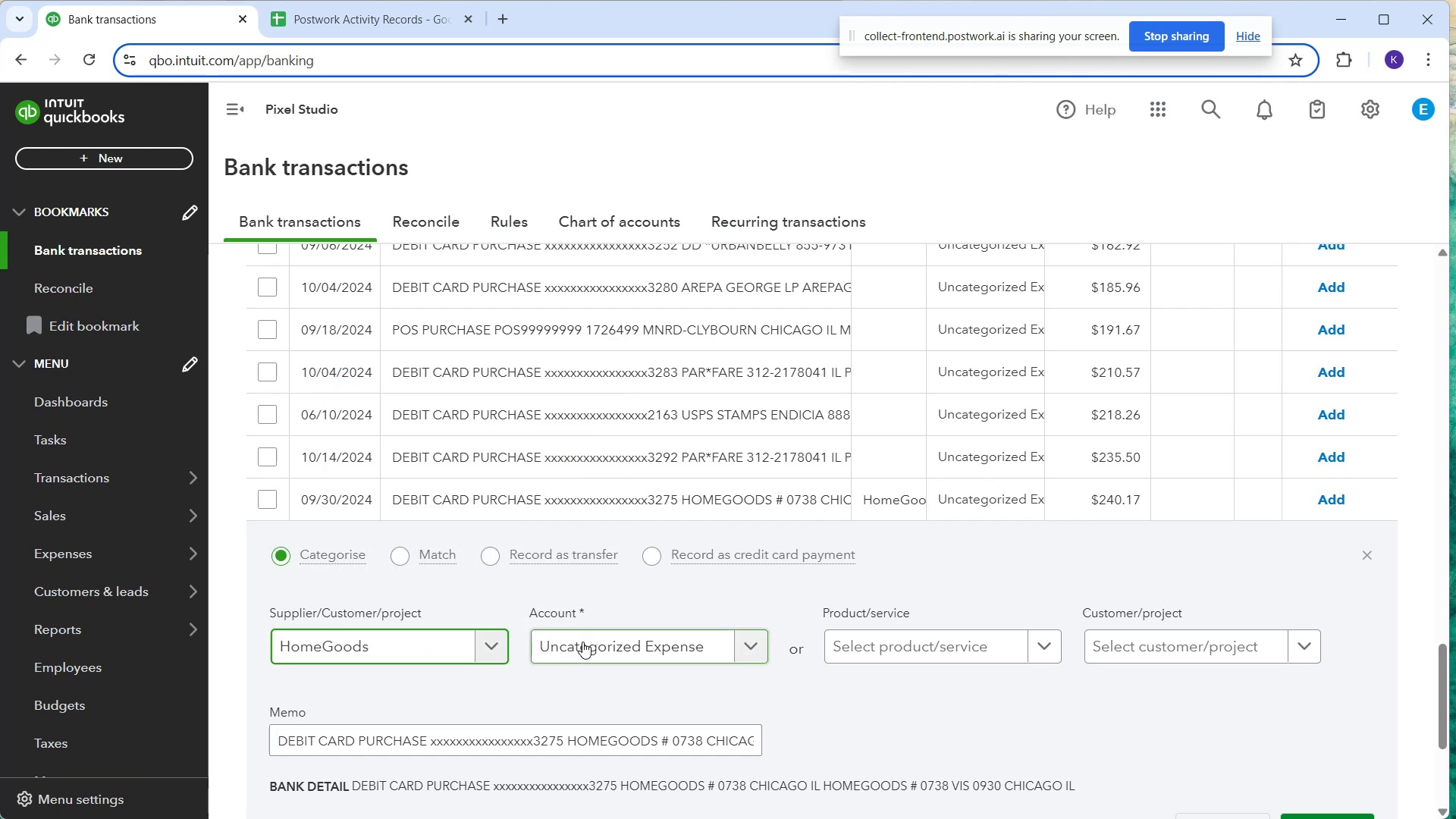 
left_click([582, 642])
 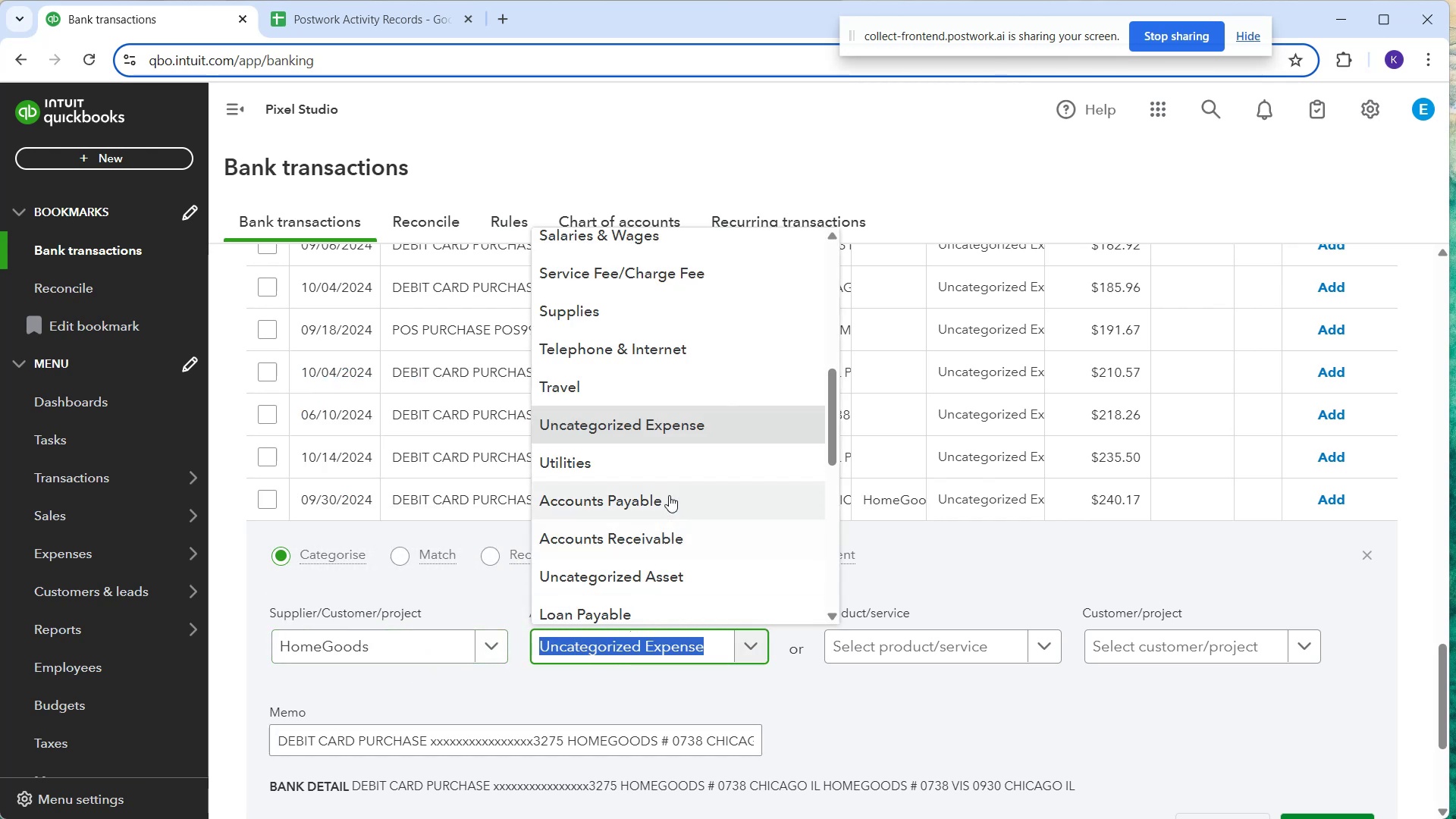 
left_click([596, 295])
 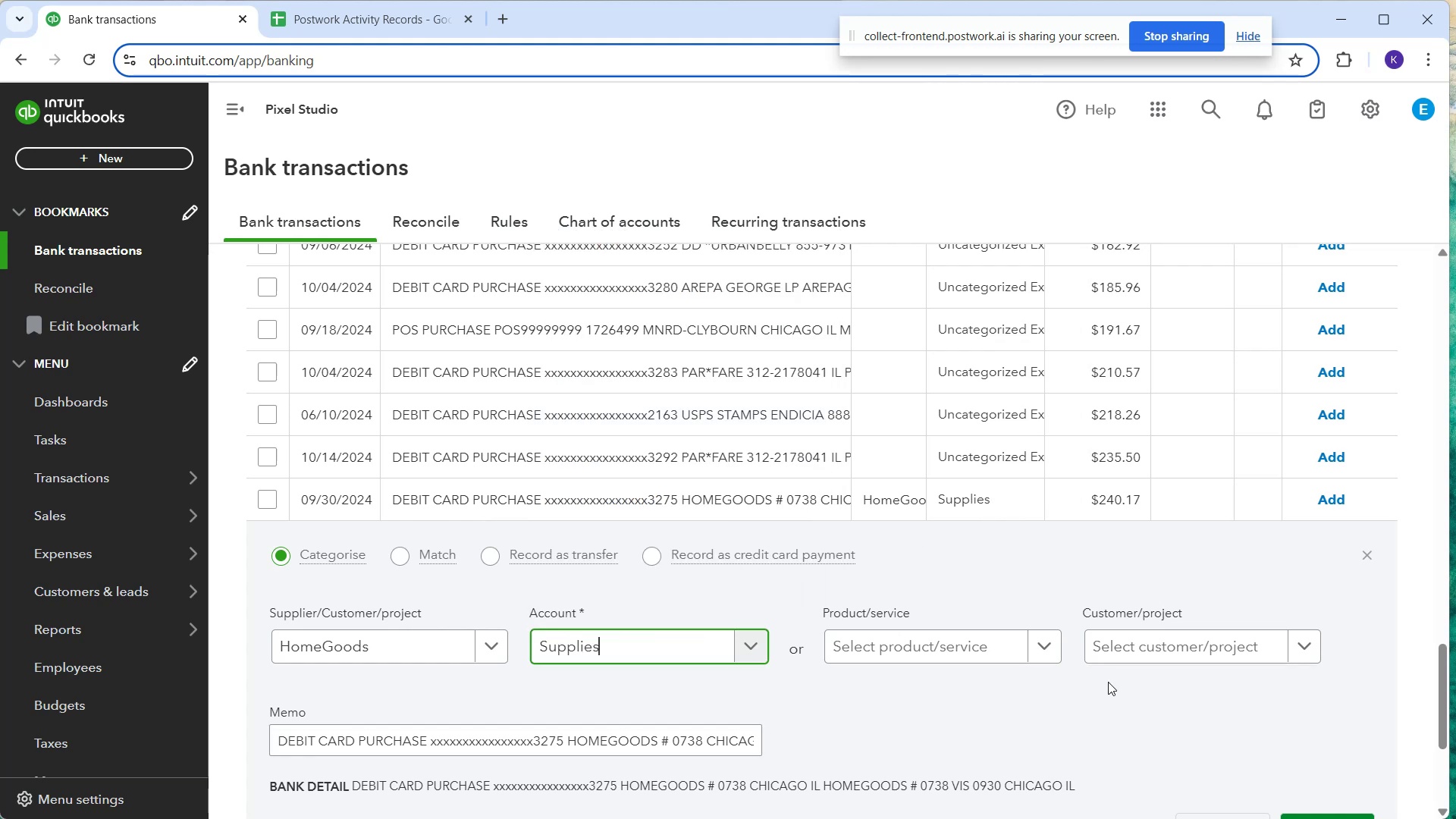 
scroll: coordinate [1147, 699], scroll_direction: down, amount: 1.0
 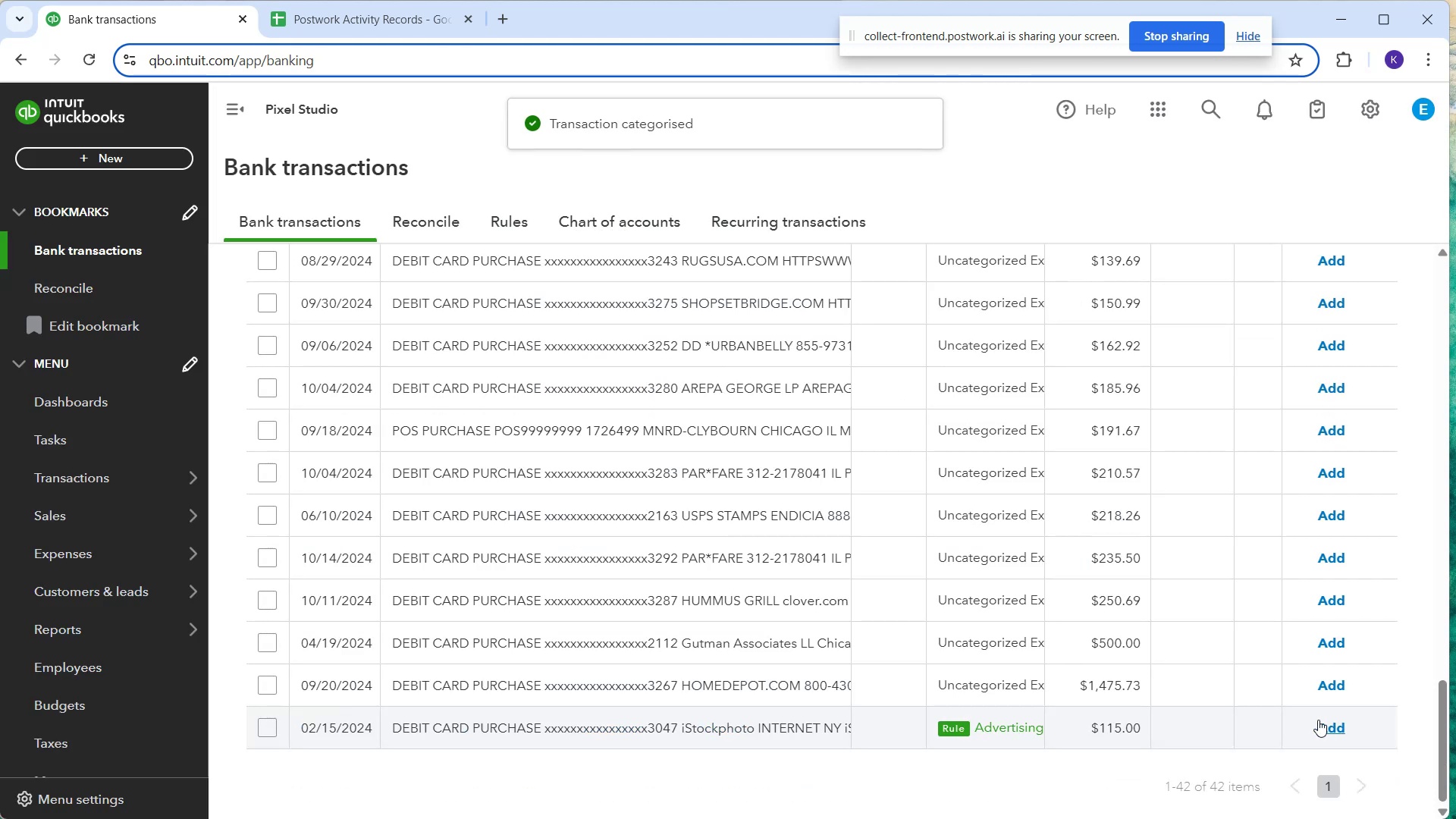 
wait(5.97)
 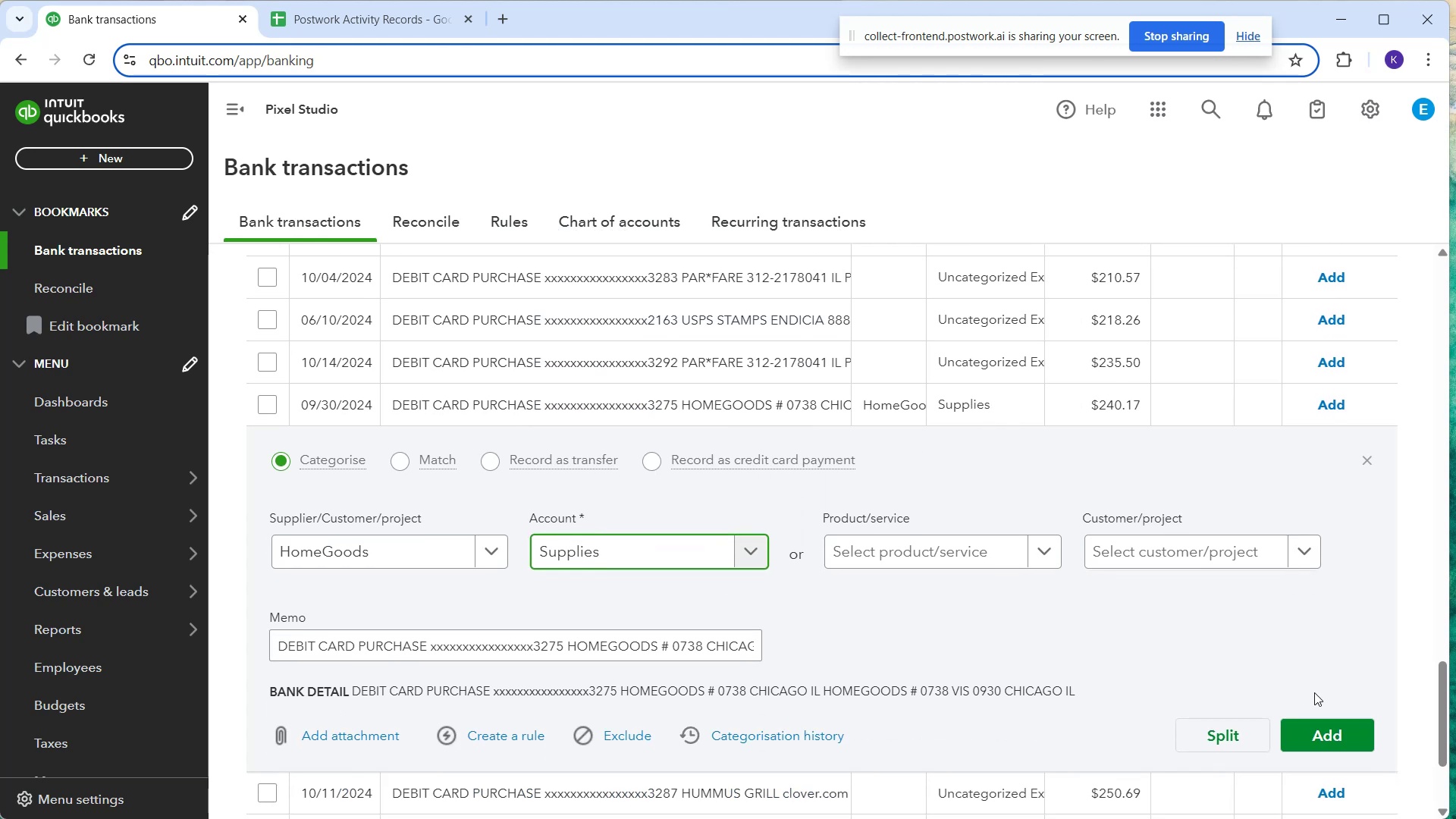 
left_click([863, 689])
 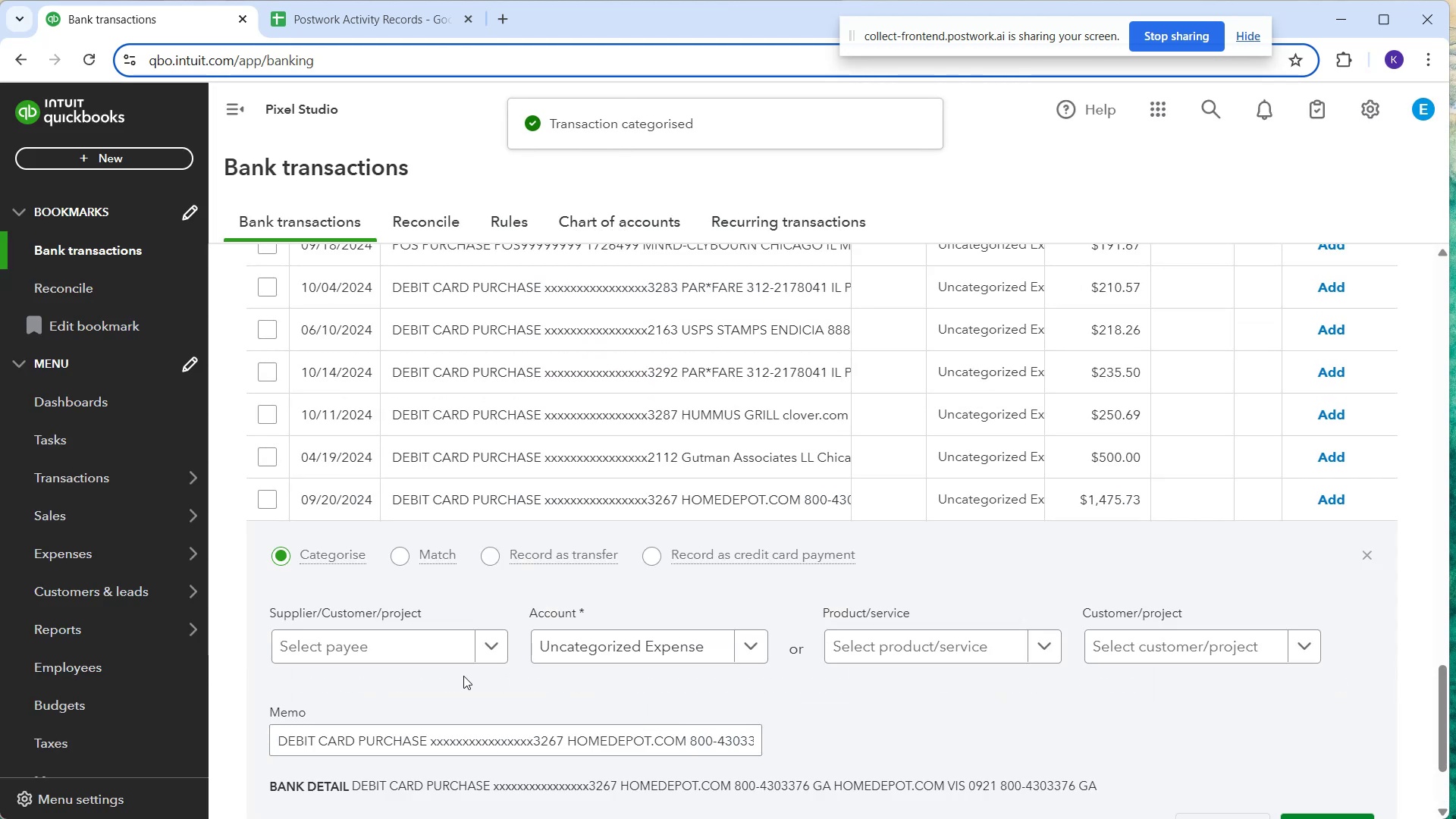 
left_click([419, 657])
 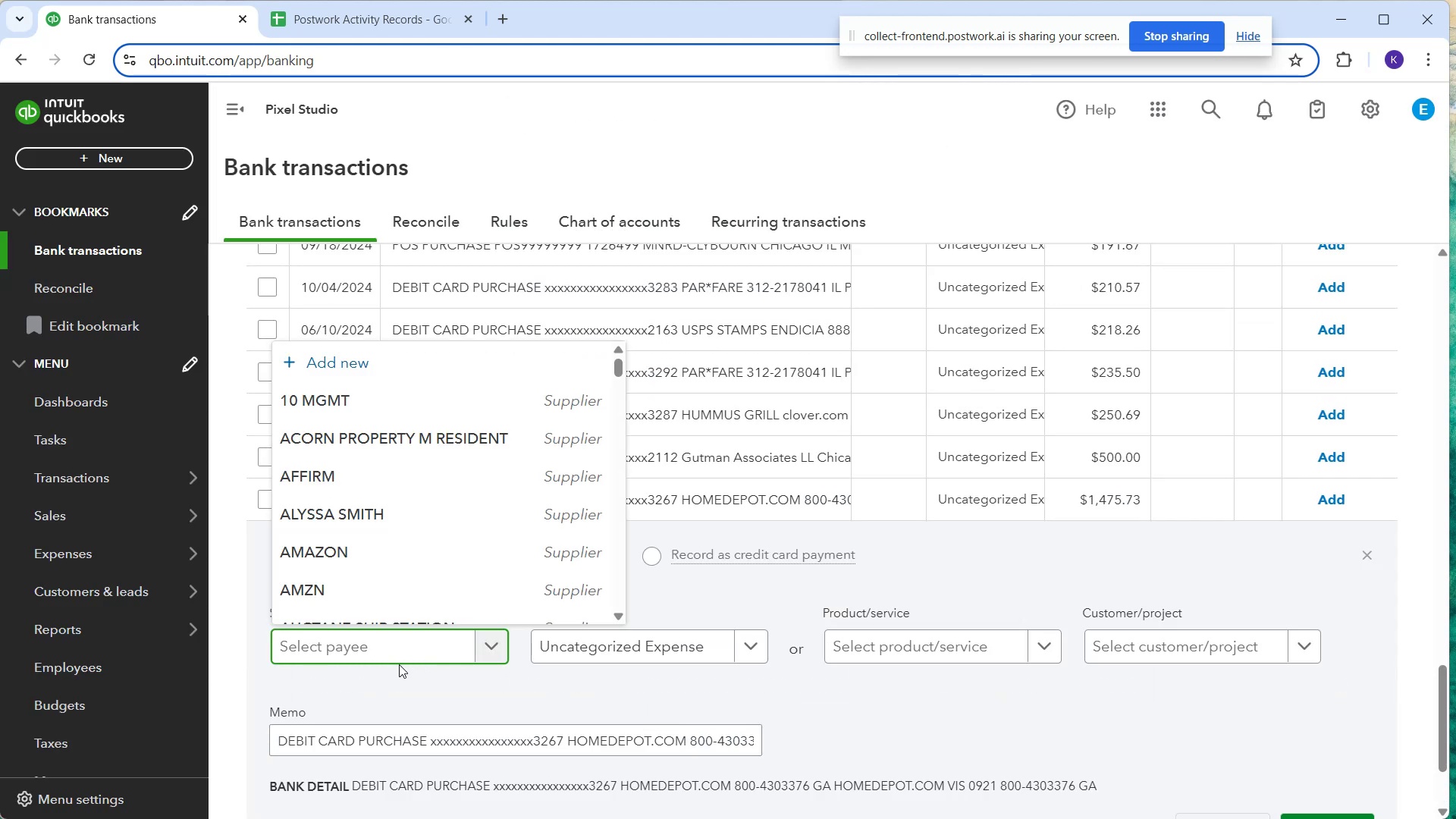 
type(home)
 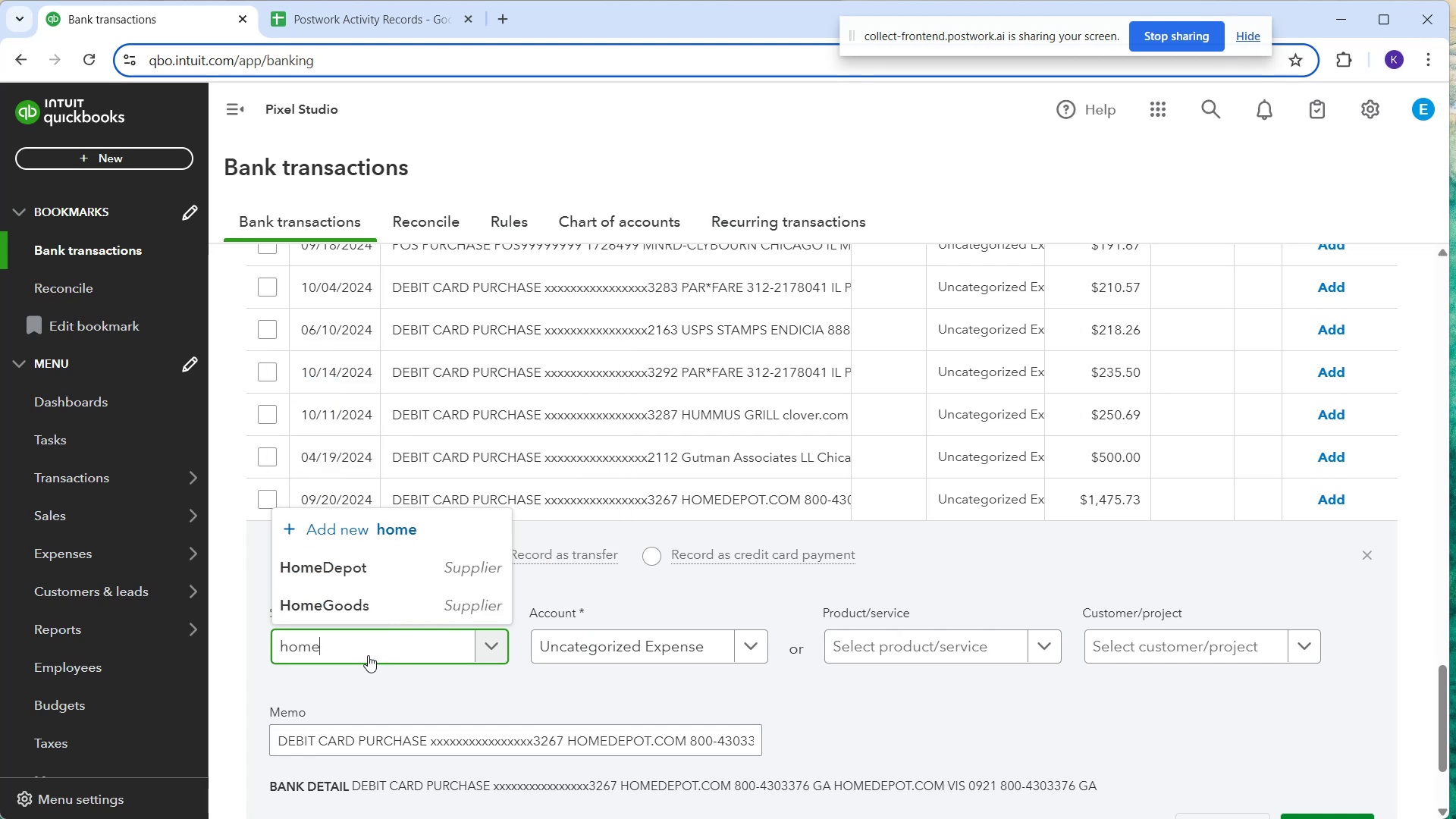 
left_click([336, 575])
 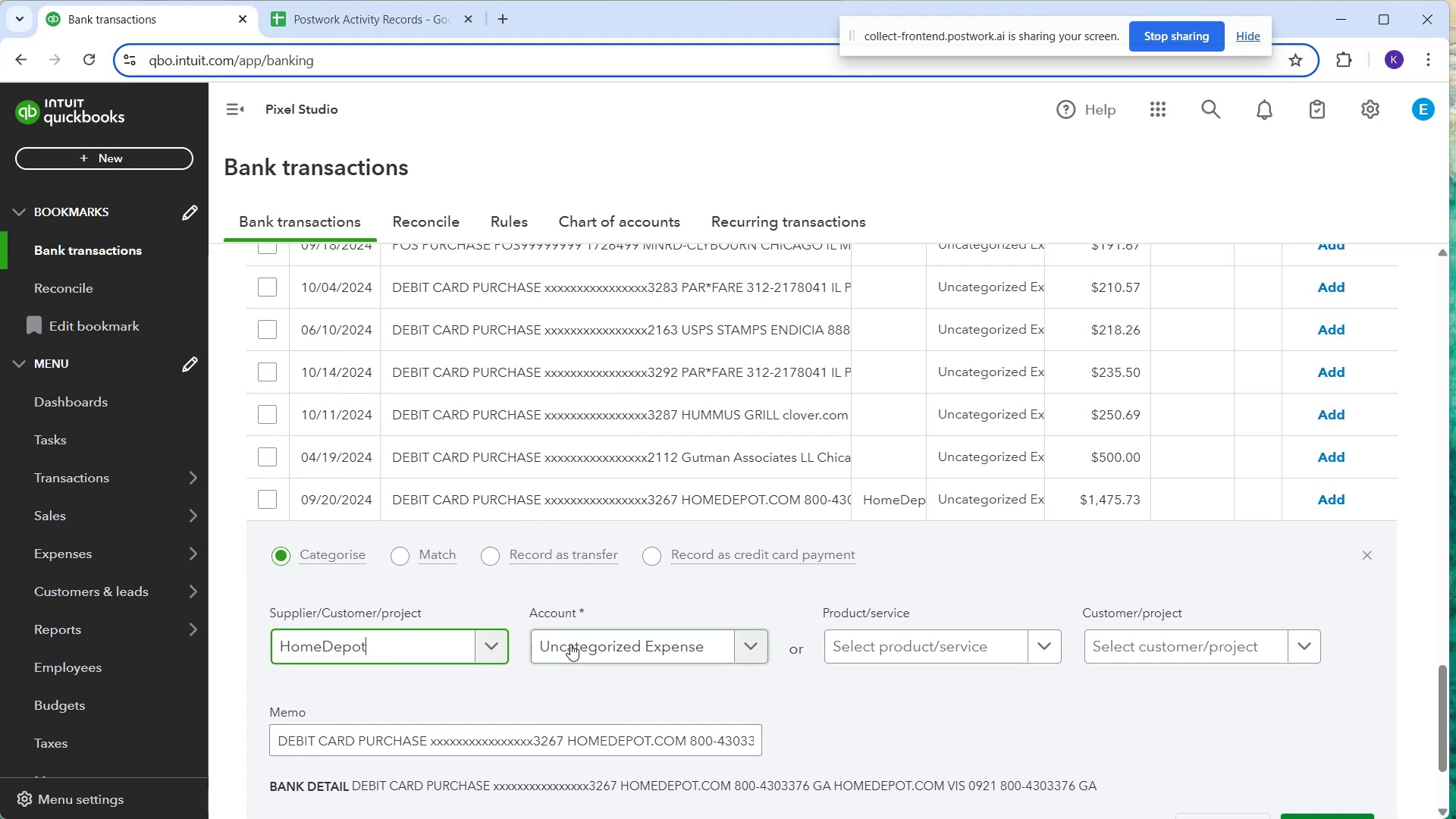 
left_click([579, 648])
 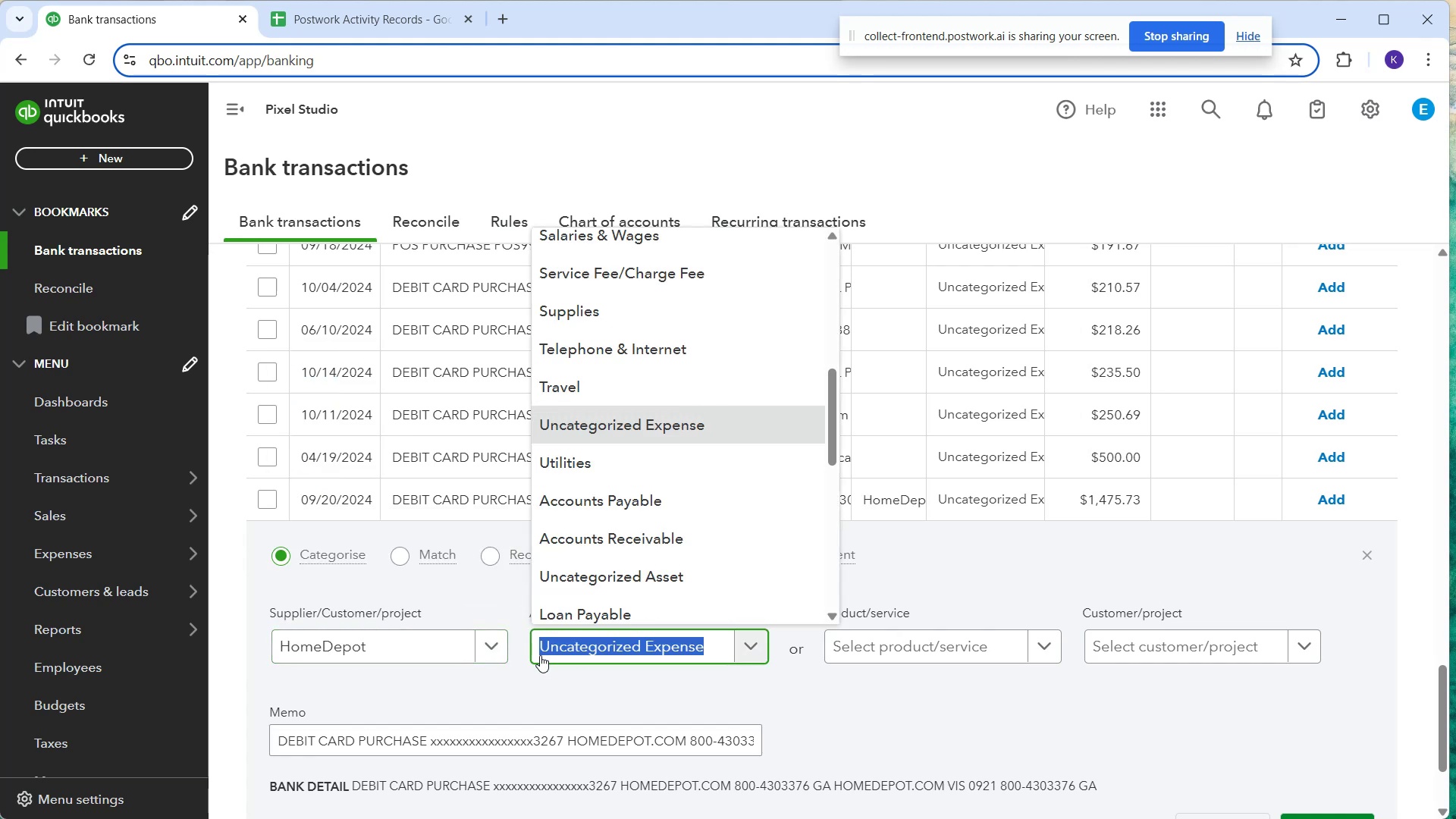 
type(supp)
 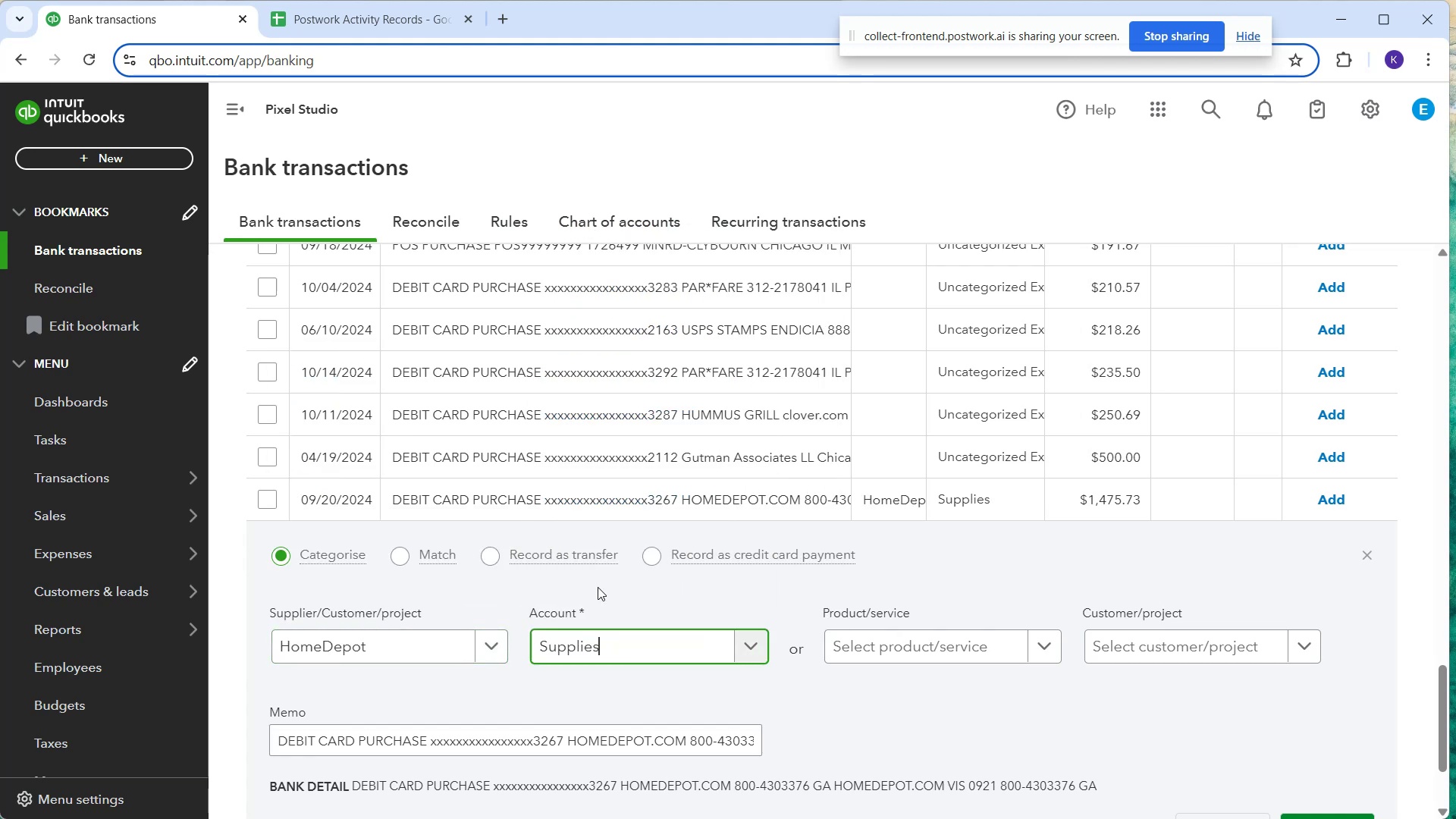 
scroll: coordinate [1292, 670], scroll_direction: down, amount: 1.0
 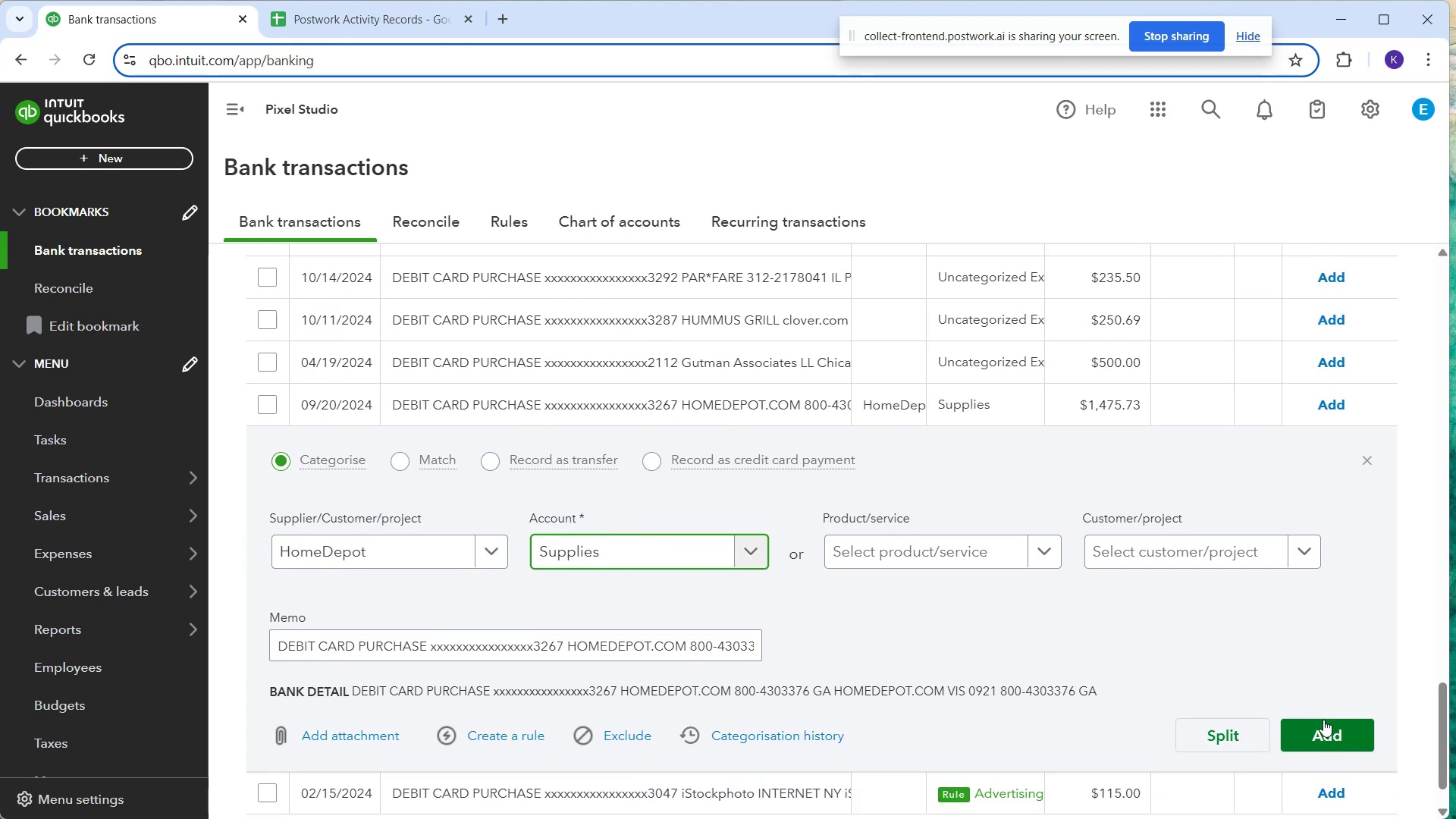 
left_click([1323, 725])
 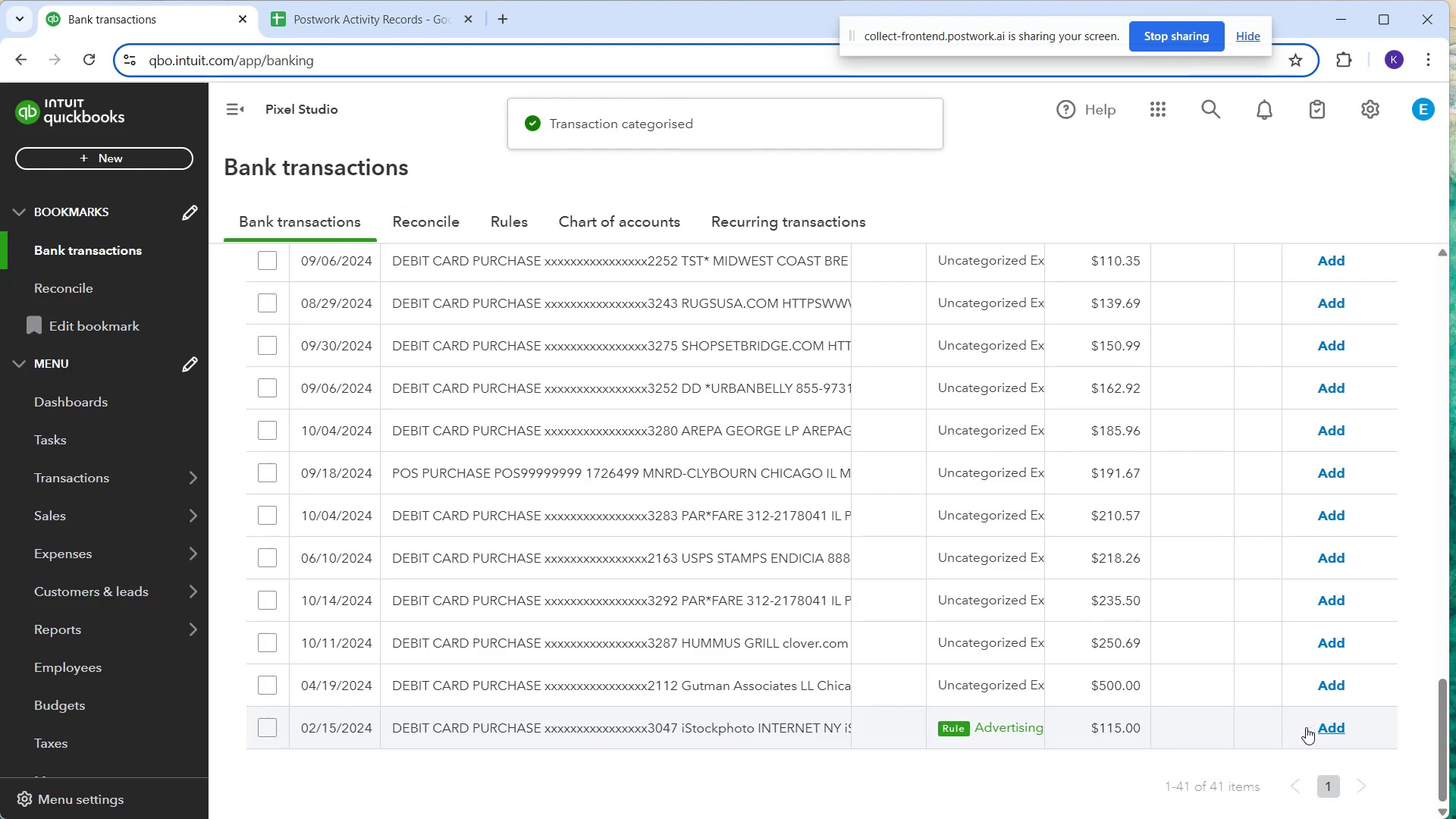 
wait(8.76)
 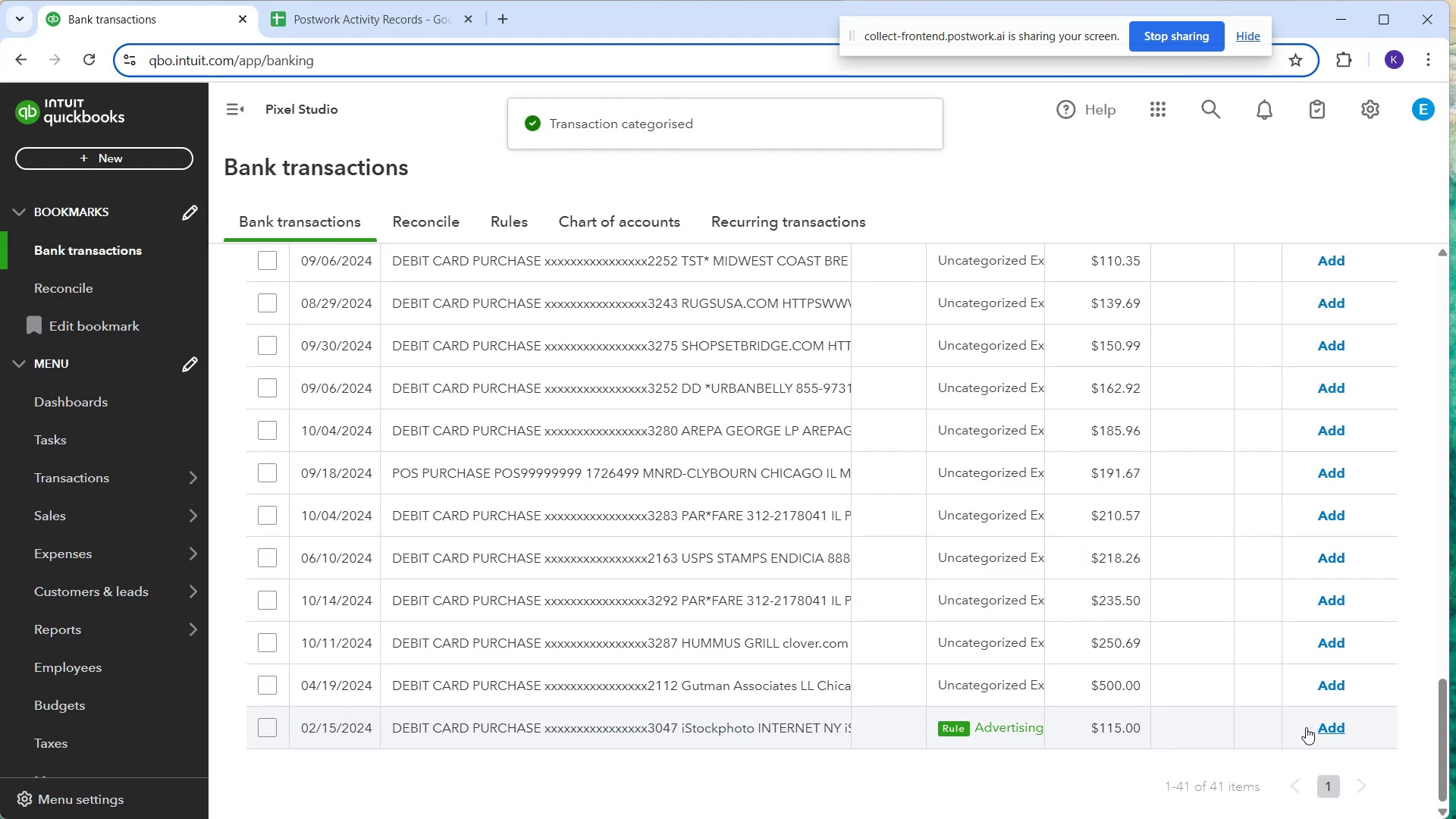 
left_click([887, 650])
 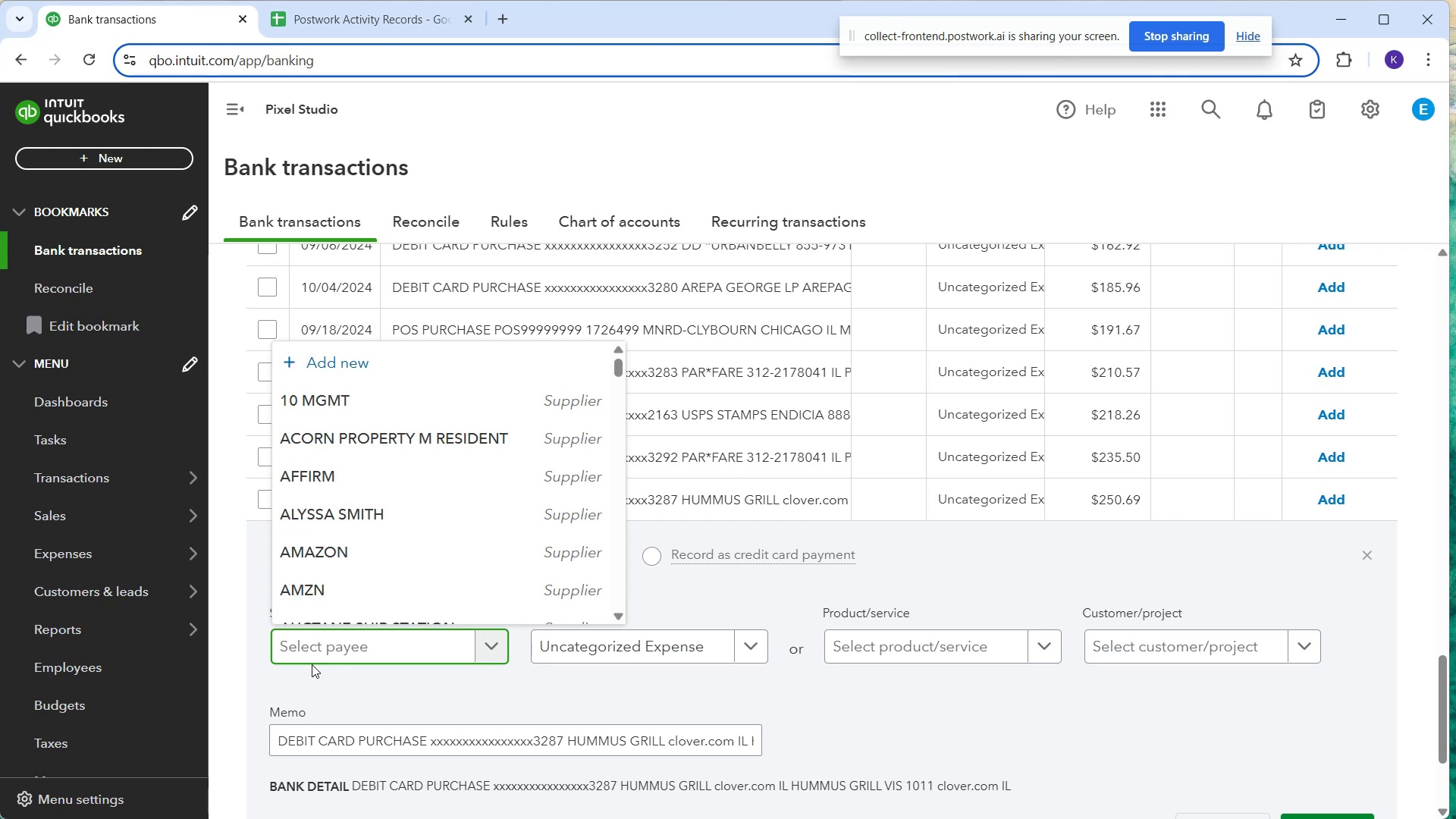 
type(Hummus Grill)
 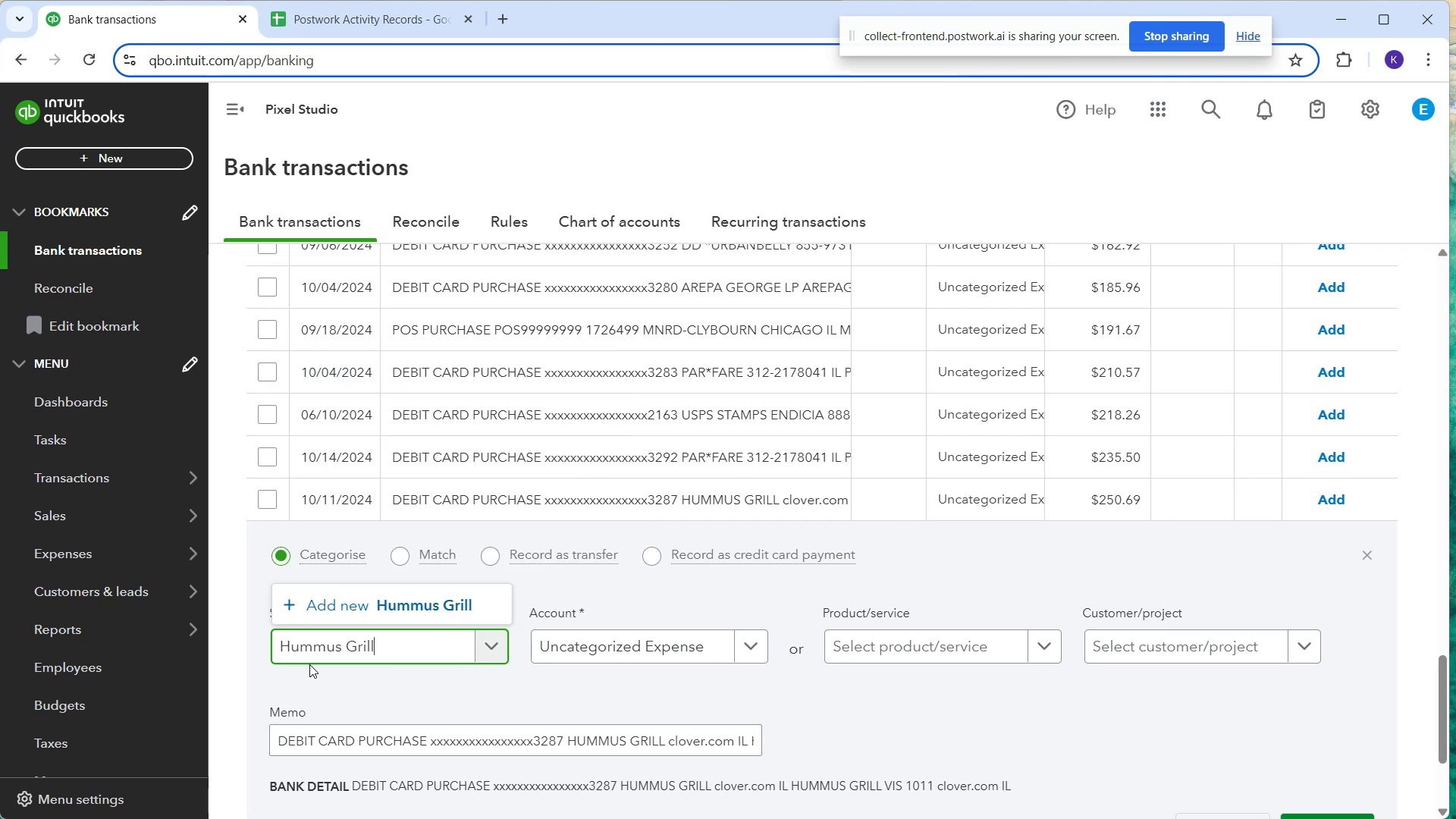 
wait(6.14)
 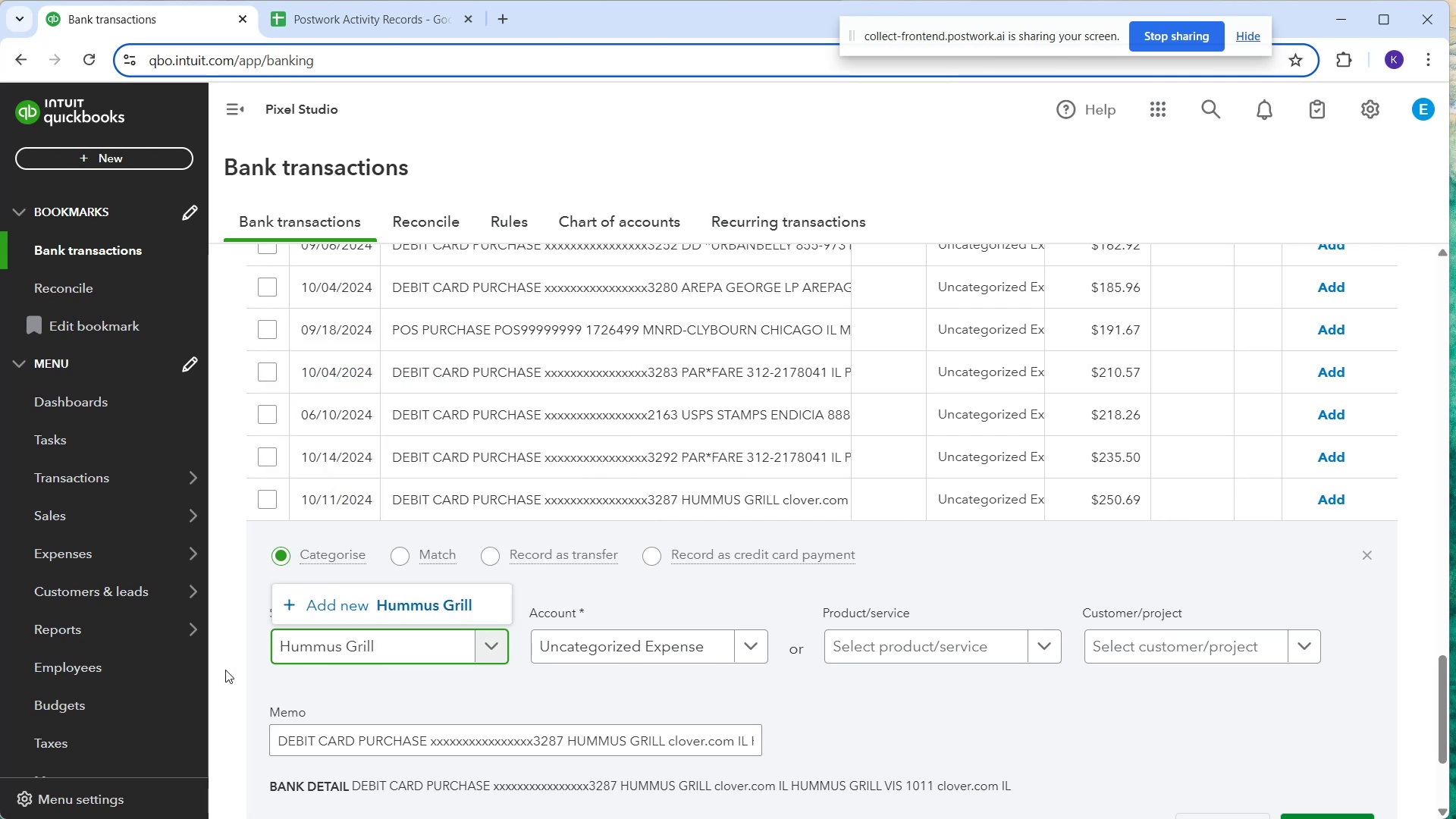 
left_click([301, 612])
 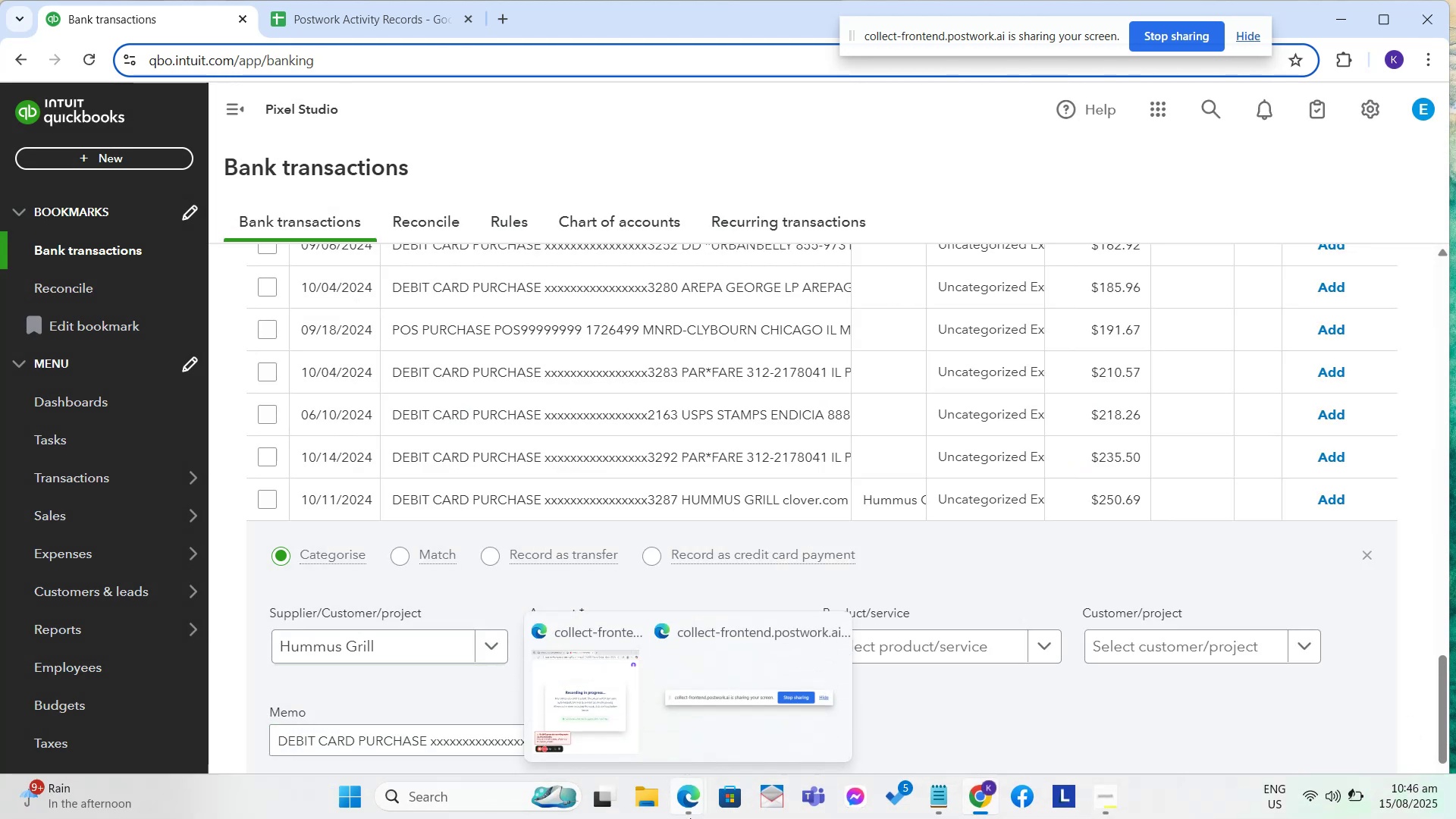 
left_click([741, 596])
 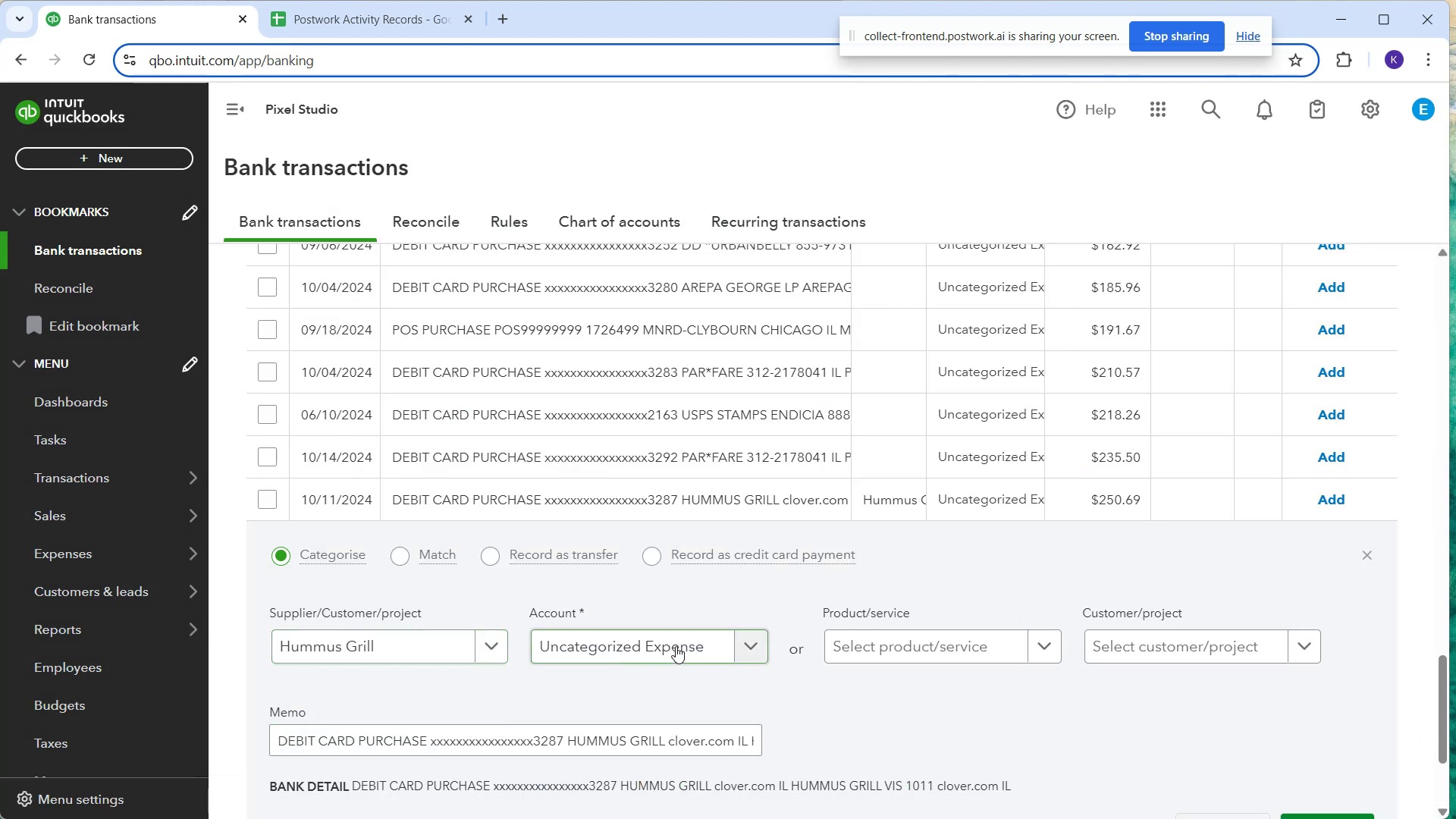 
left_click([676, 646])
 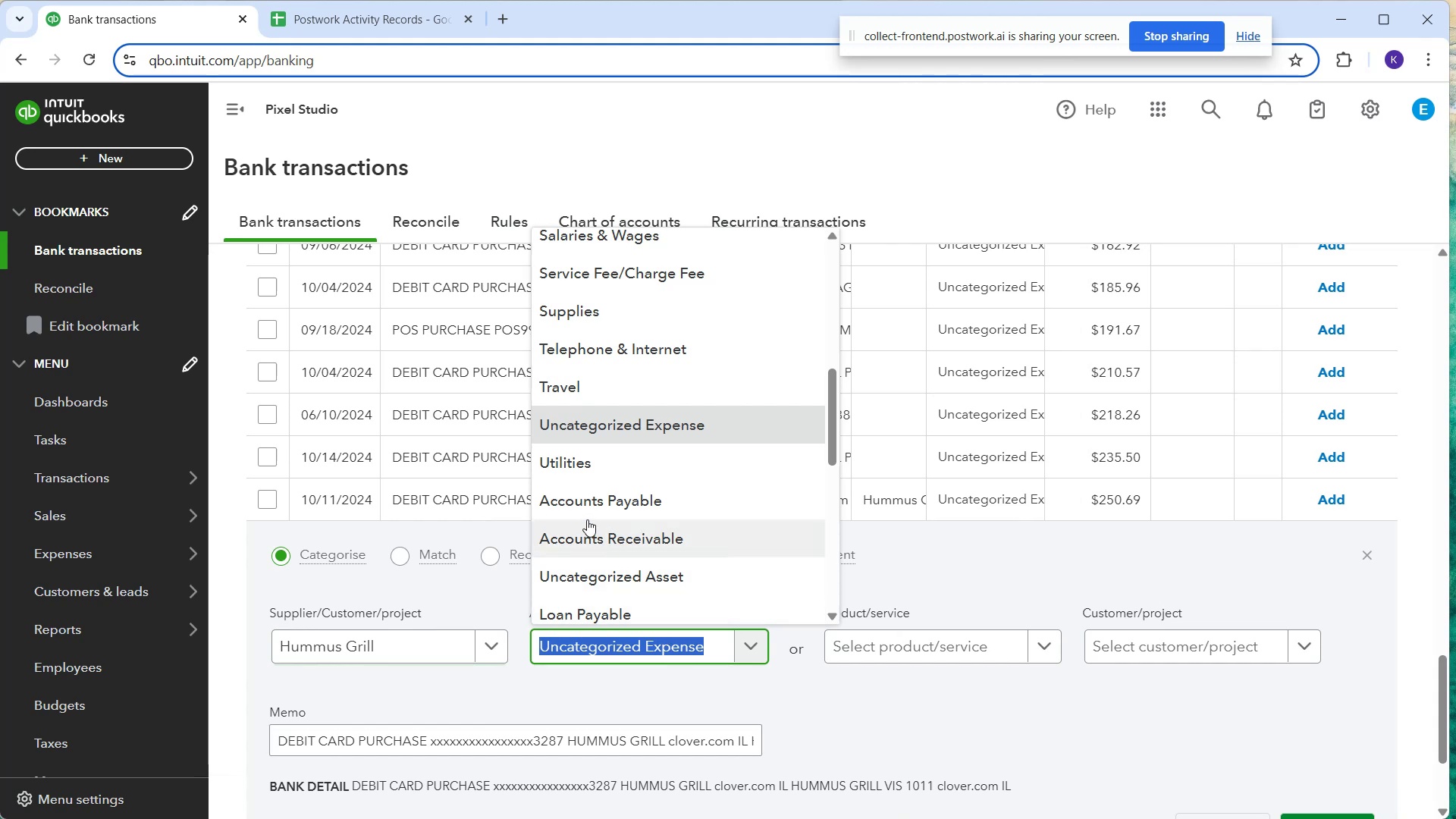 
type(meal)
 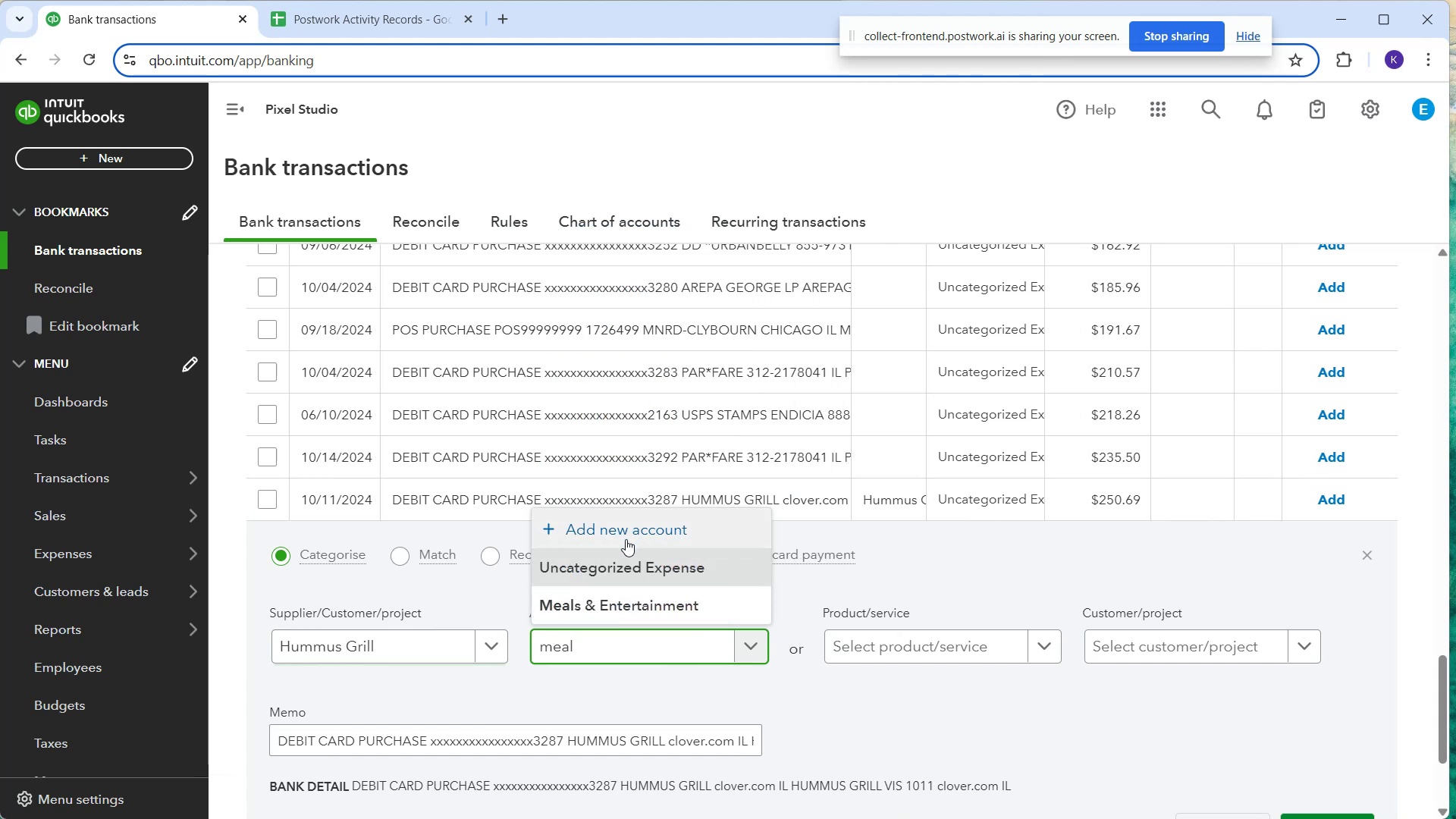 
left_click([627, 595])
 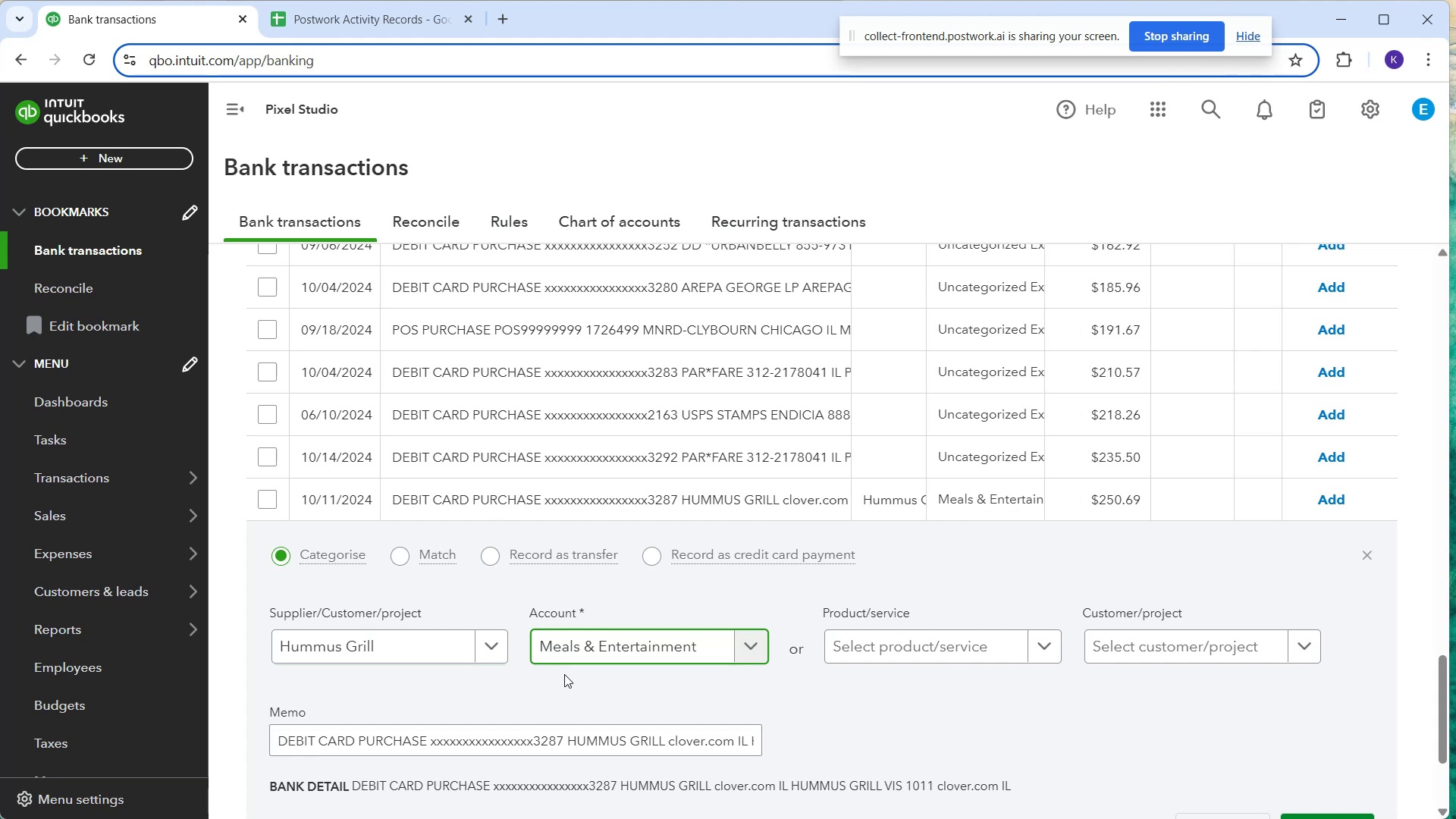 
wait(6.93)
 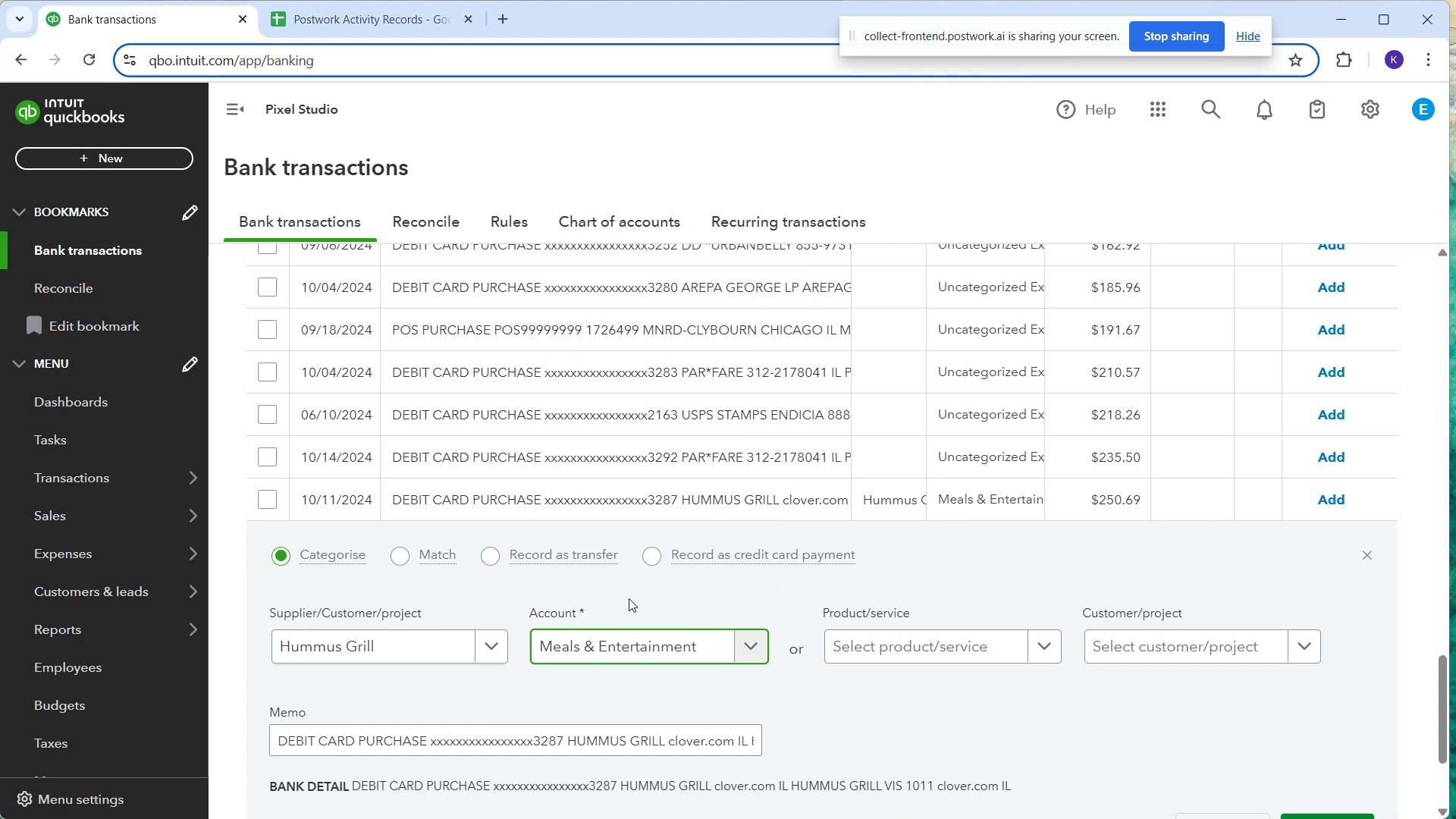 
scroll: coordinate [926, 695], scroll_direction: down, amount: 2.0
 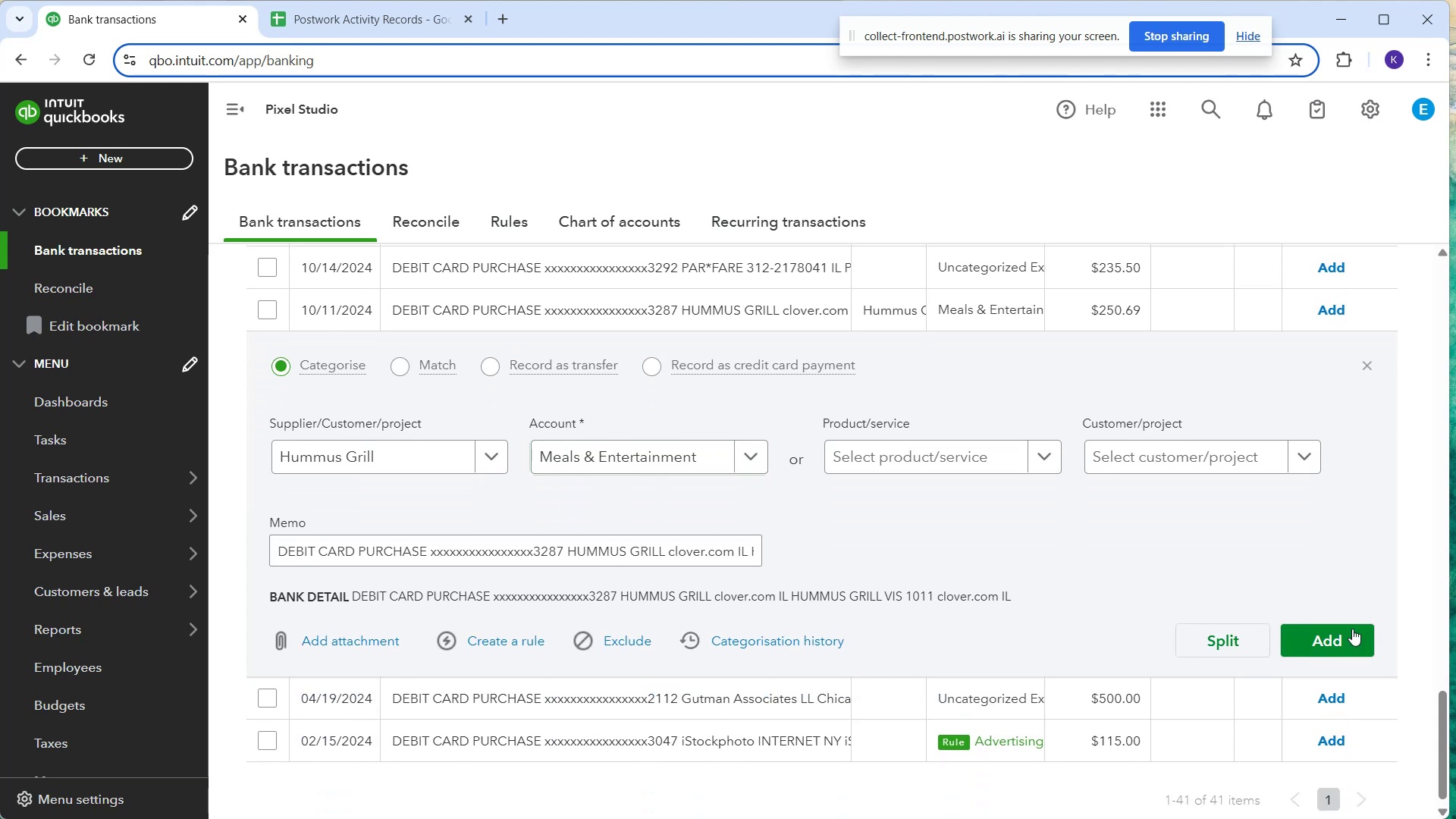 
left_click([1338, 632])
 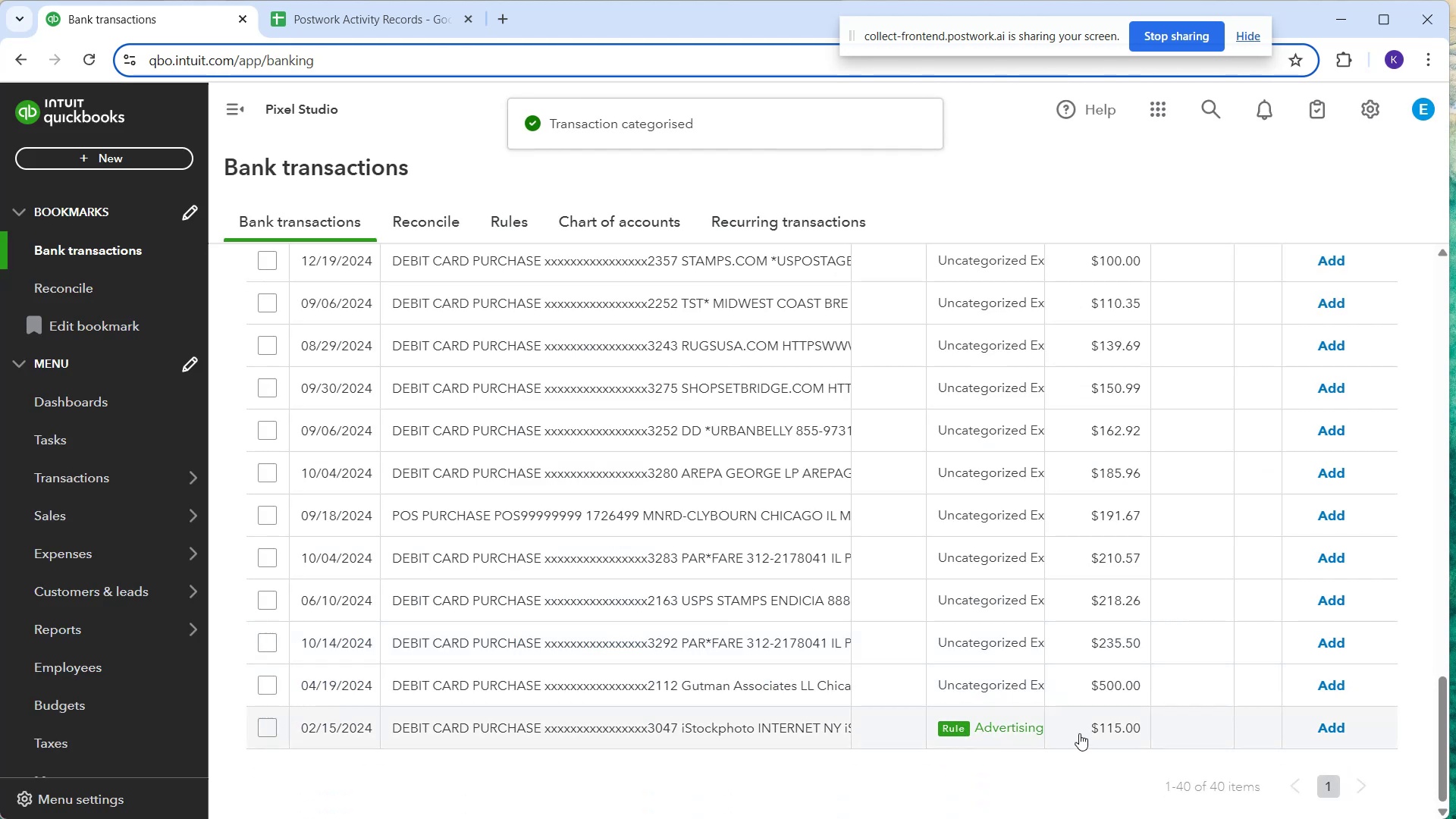 
wait(5.74)
 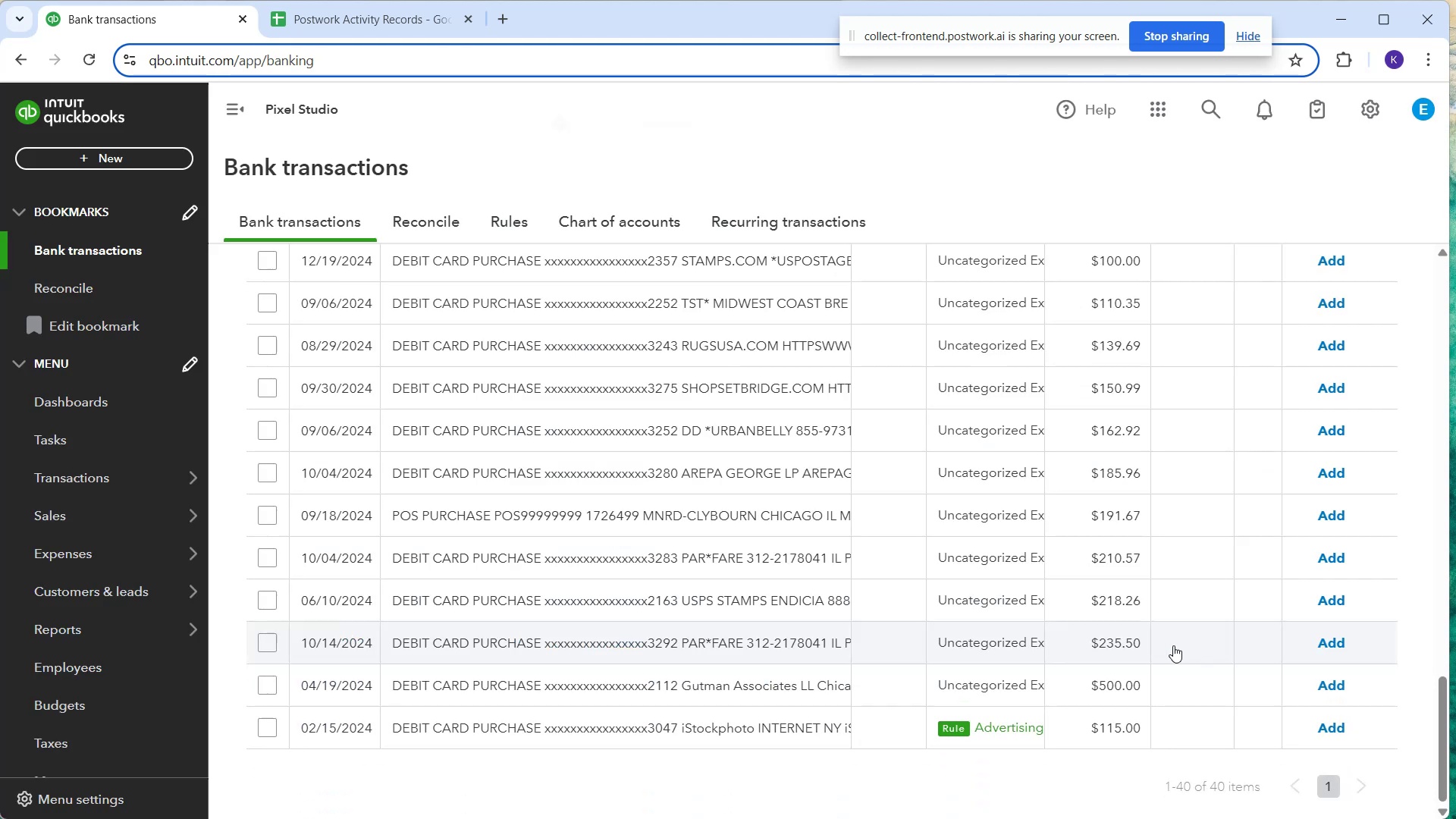 
left_click([1335, 726])
 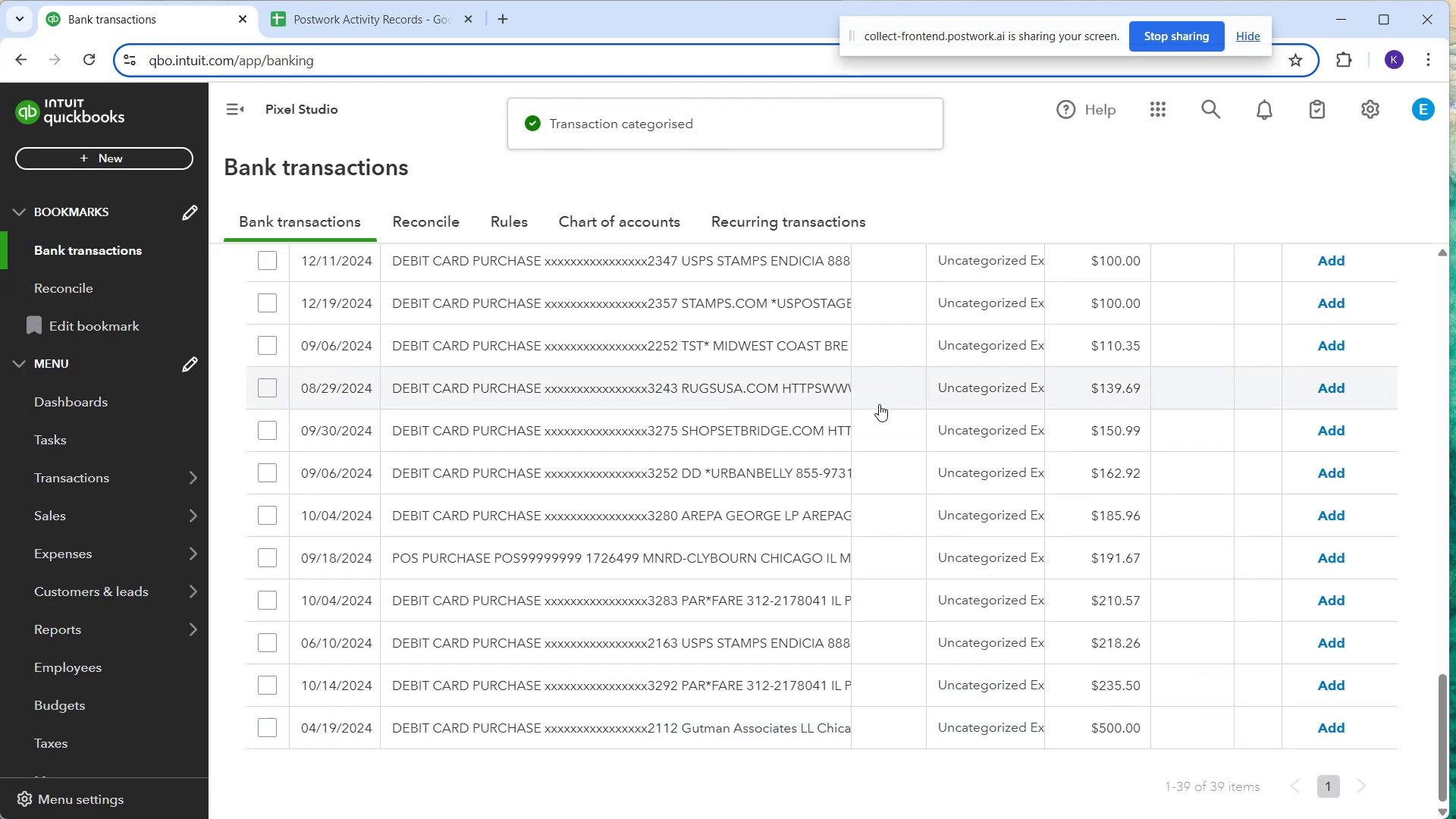 
scroll: coordinate [767, 559], scroll_direction: up, amount: 15.0
 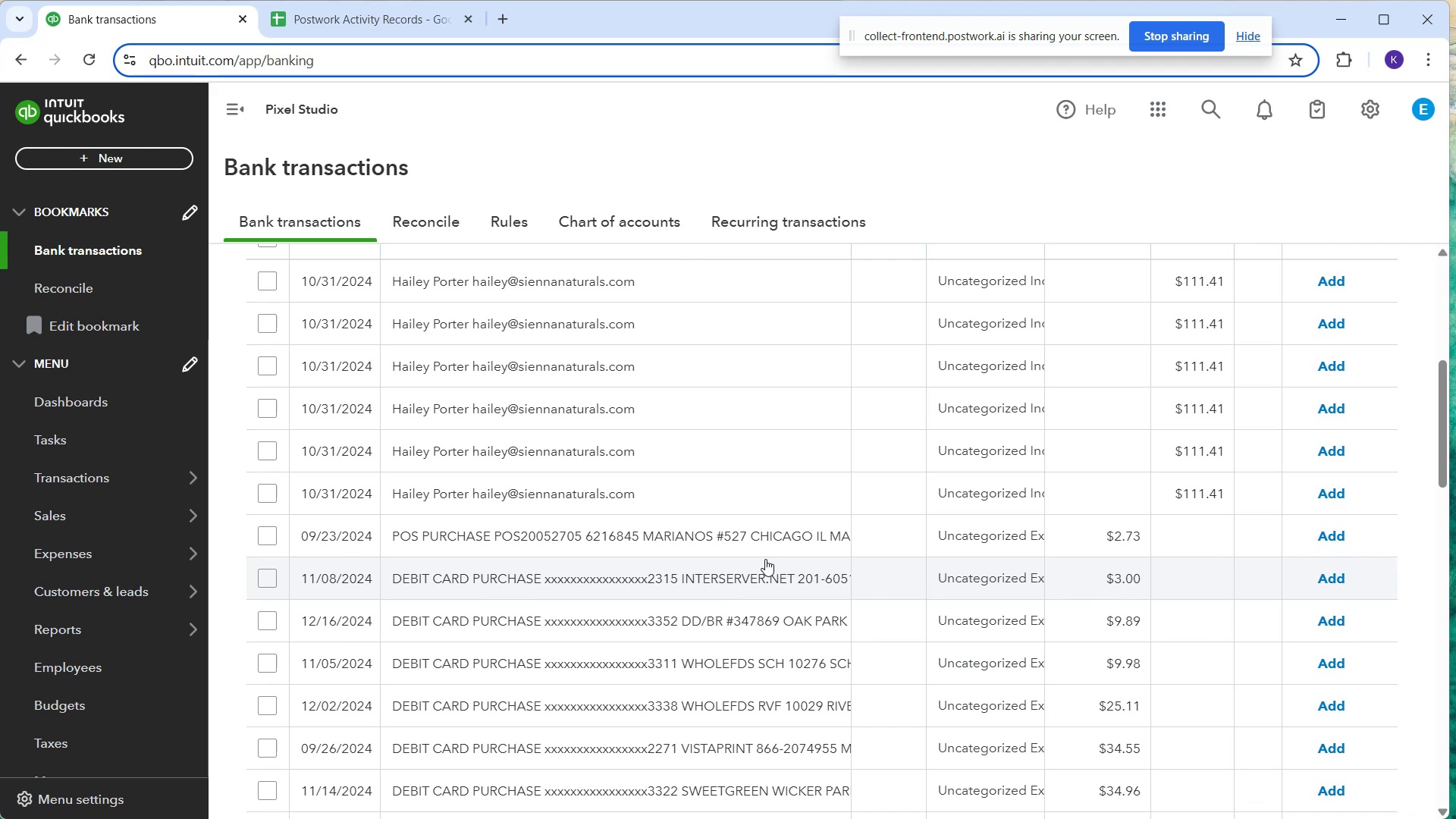 
wait(26.6)
 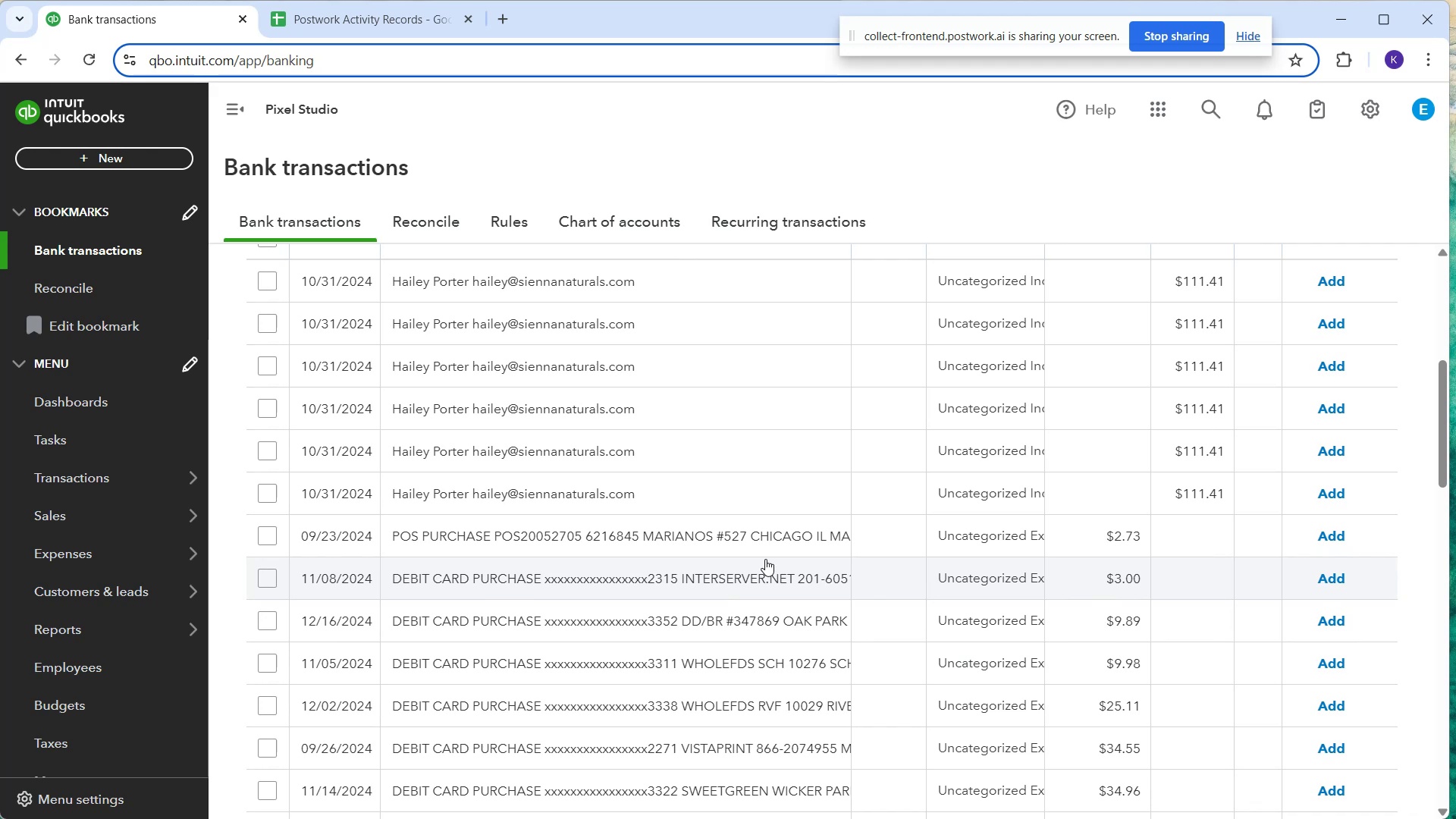 
left_click_drag(start_coordinate=[721, 544], to_coordinate=[717, 547])
 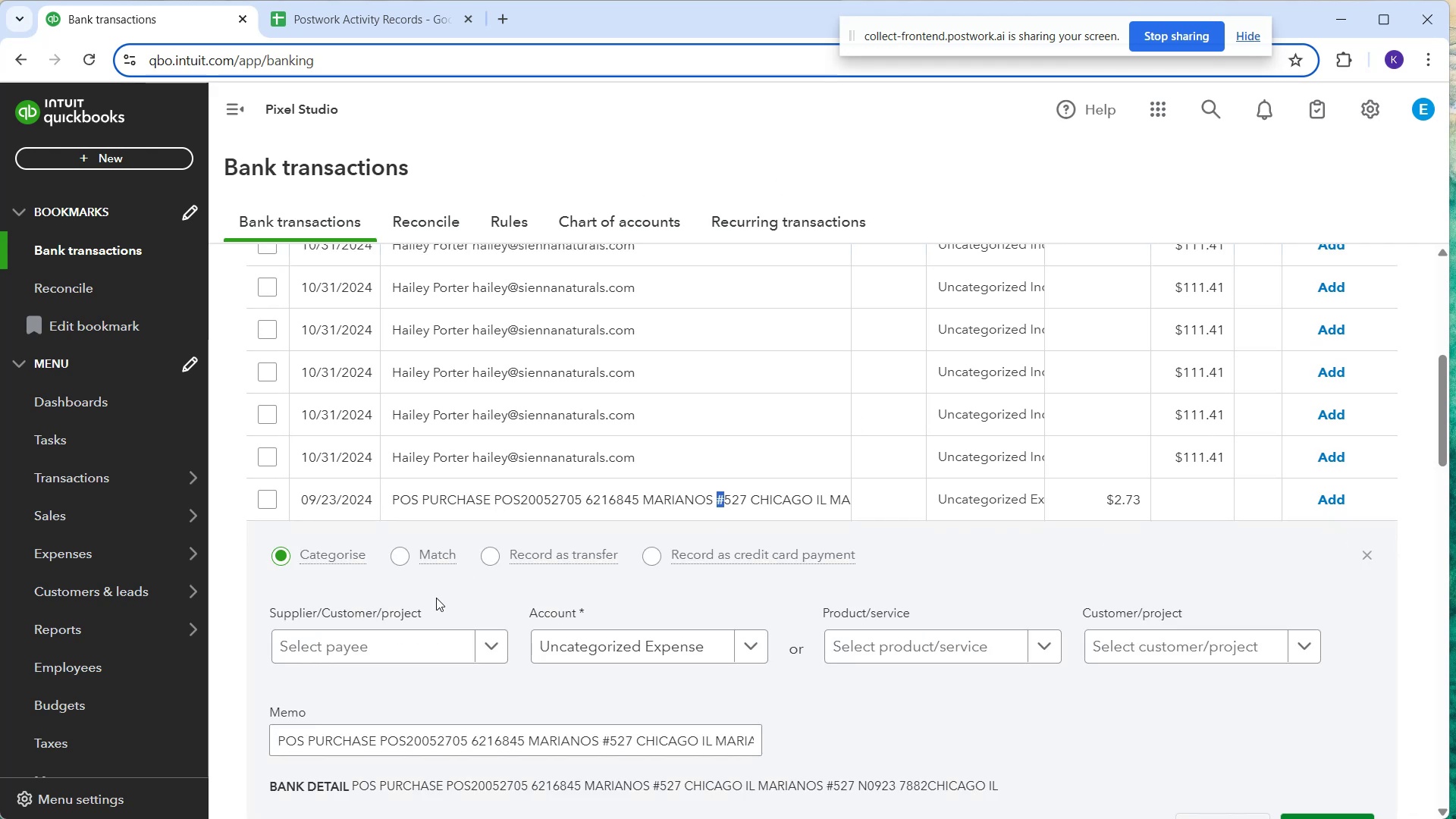 
left_click([418, 645])
 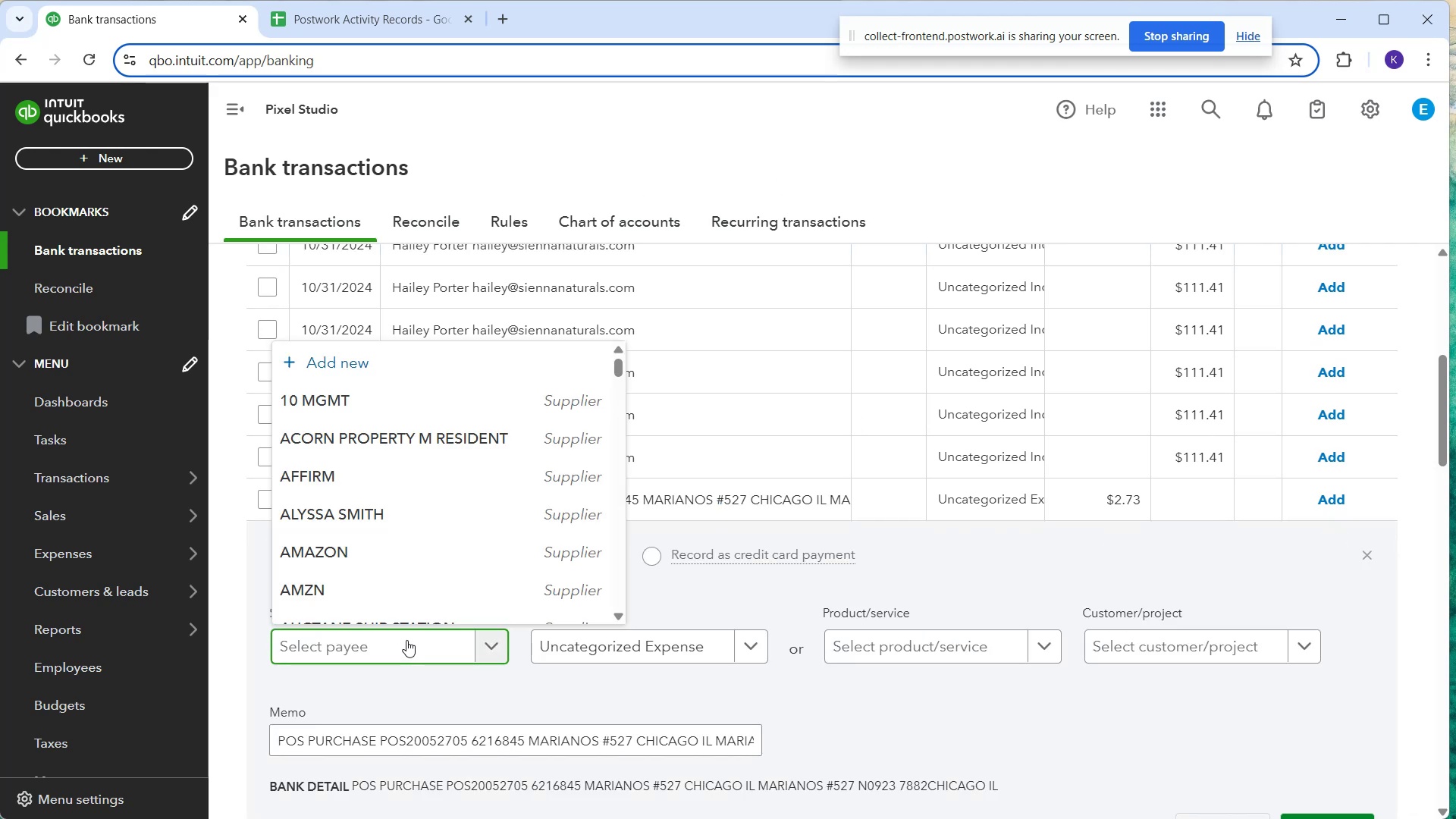 
type(Marianos)
 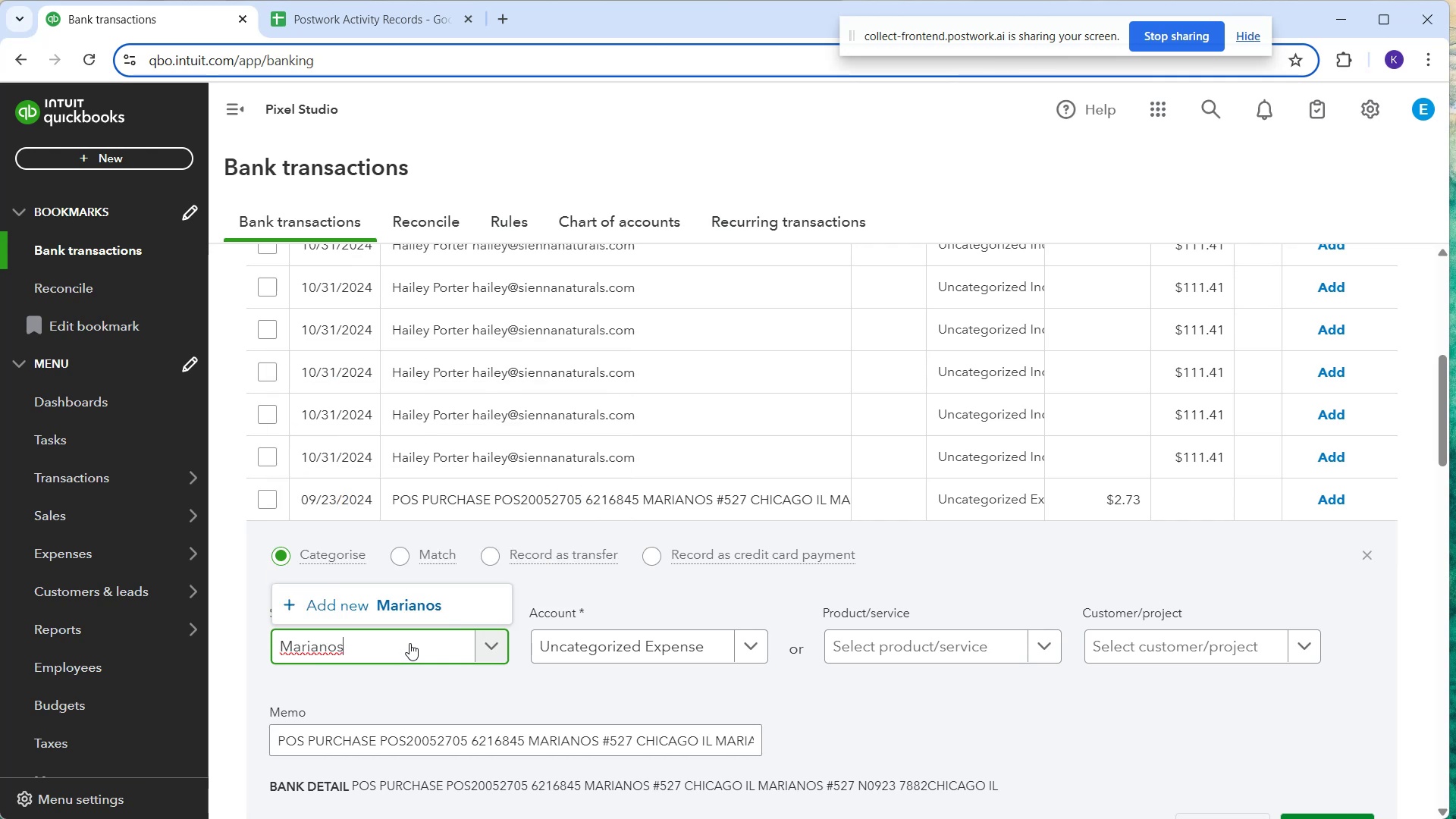 
left_click_drag(start_coordinate=[431, 602], to_coordinate=[432, 606])
 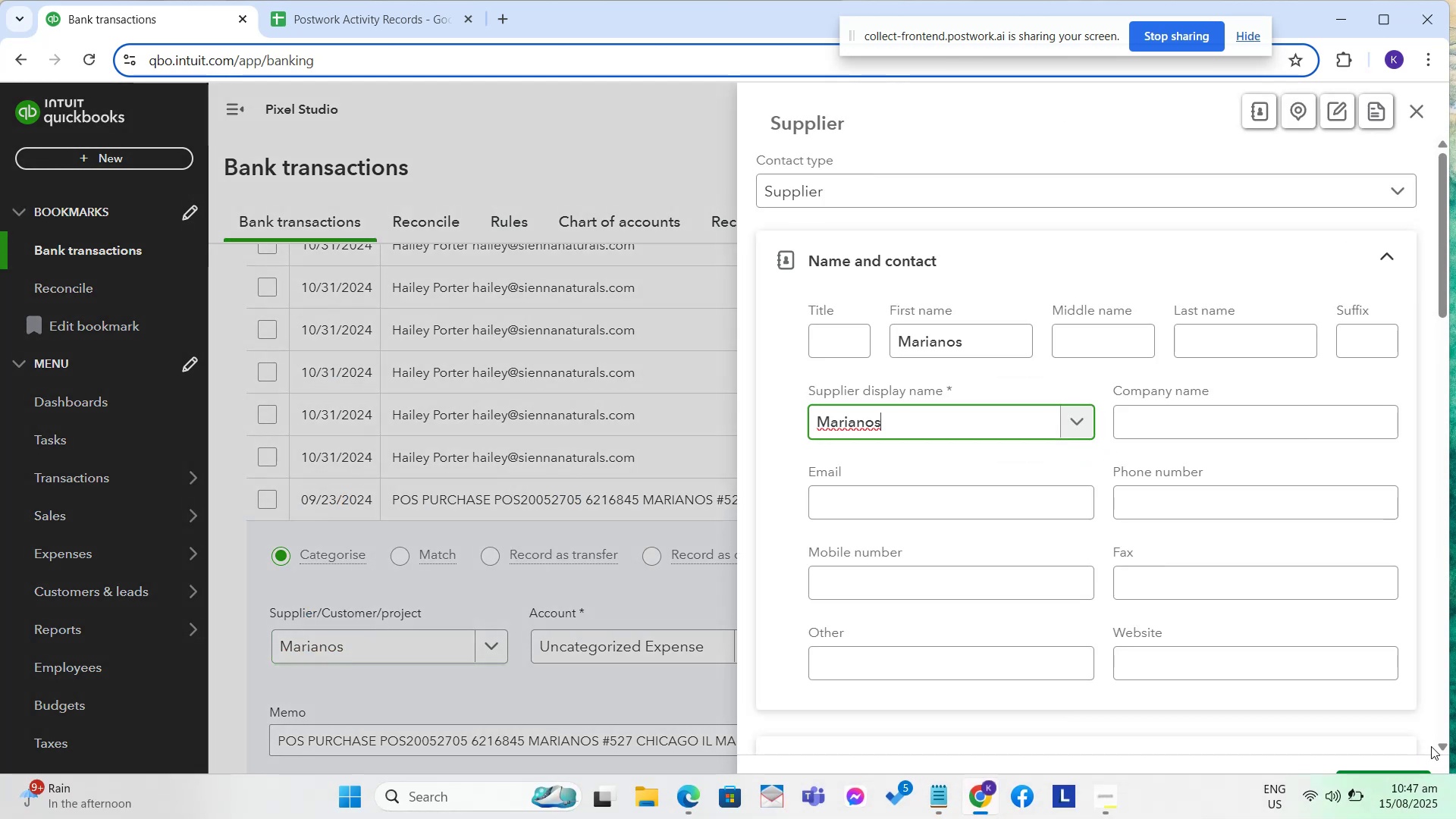 
left_click_drag(start_coordinate=[1382, 786], to_coordinate=[1384, 789])
 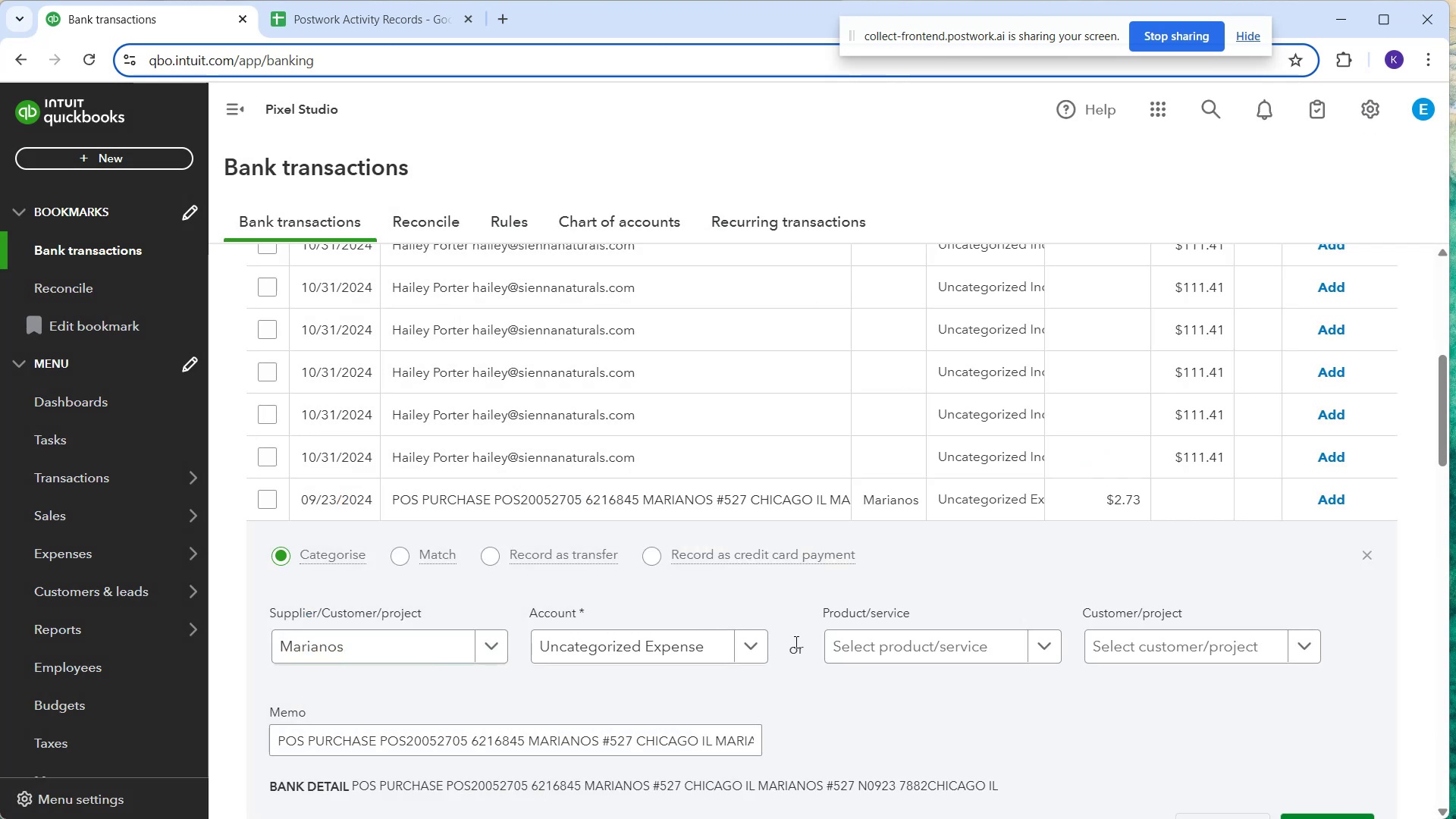 
double_click([862, 650])
 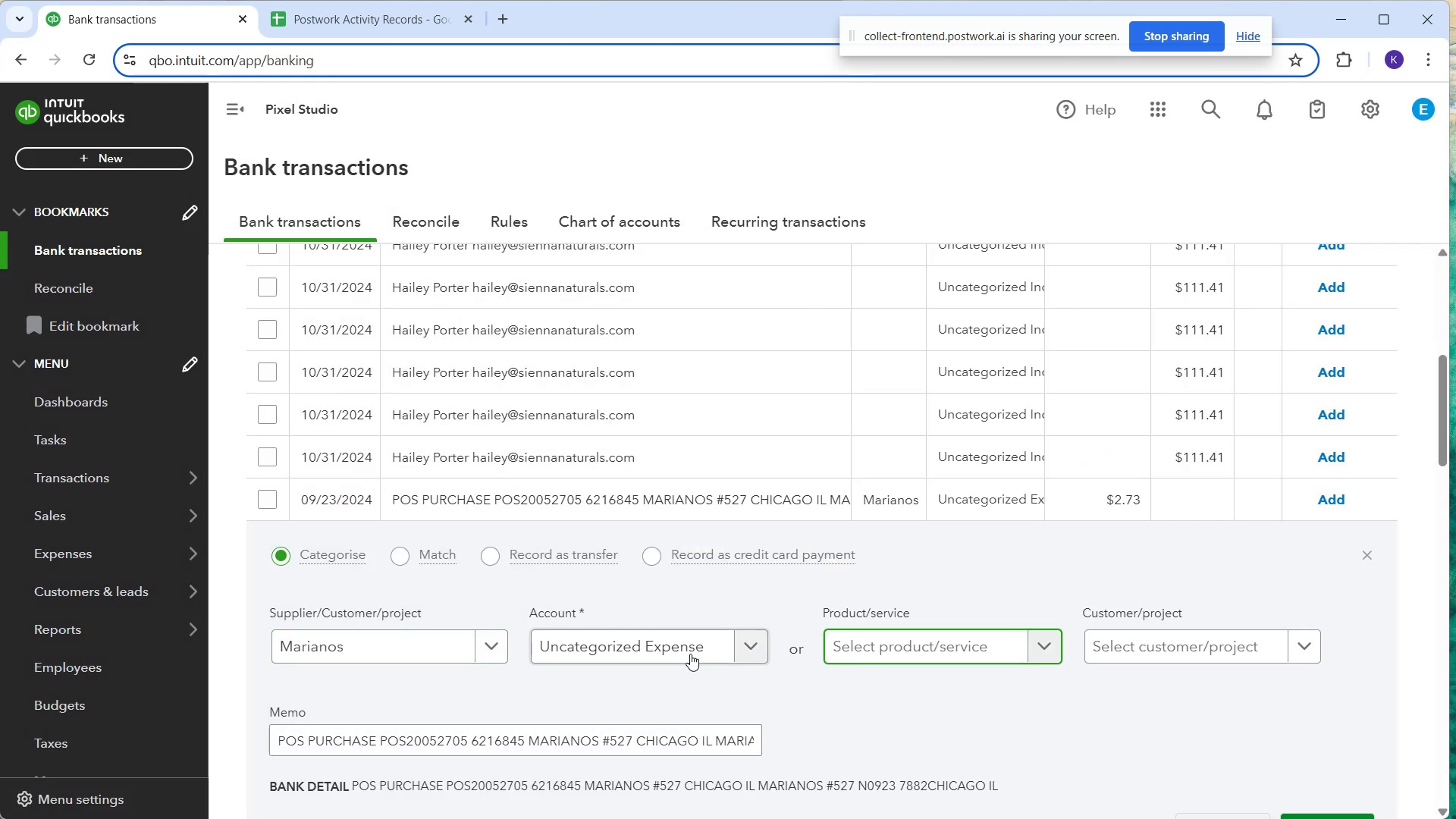 
left_click([684, 649])
 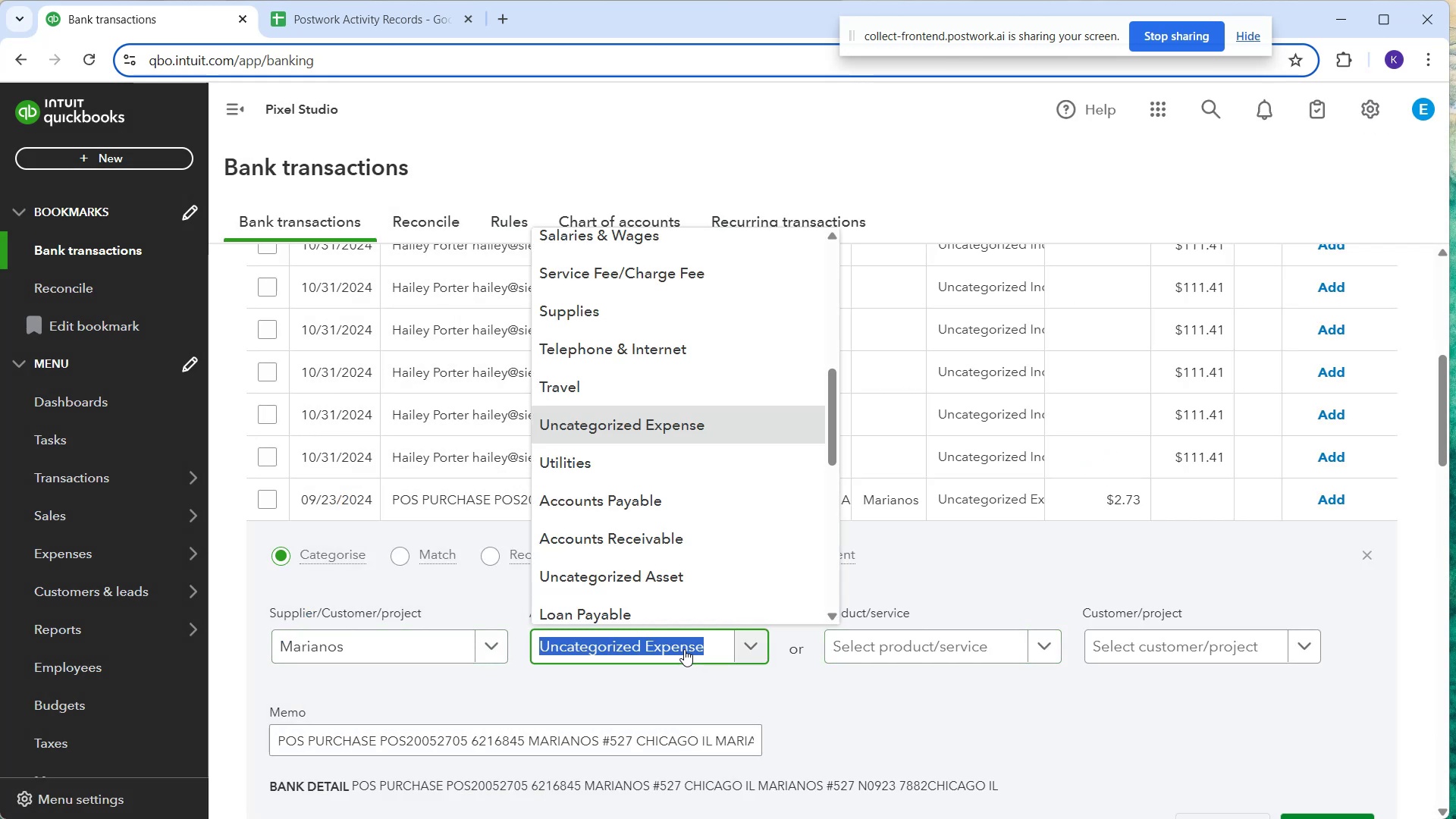 
type(mea)
 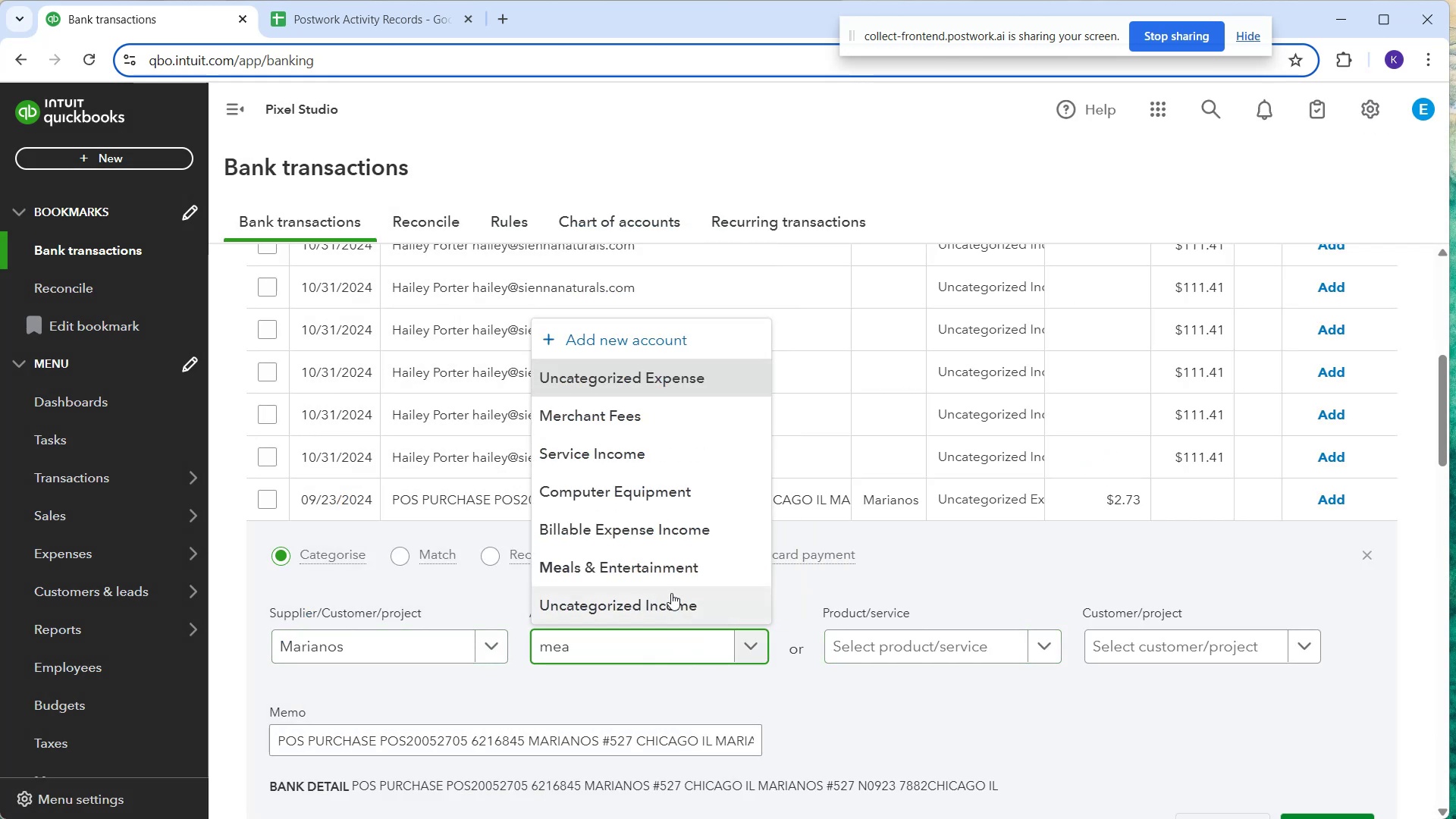 
left_click([669, 581])
 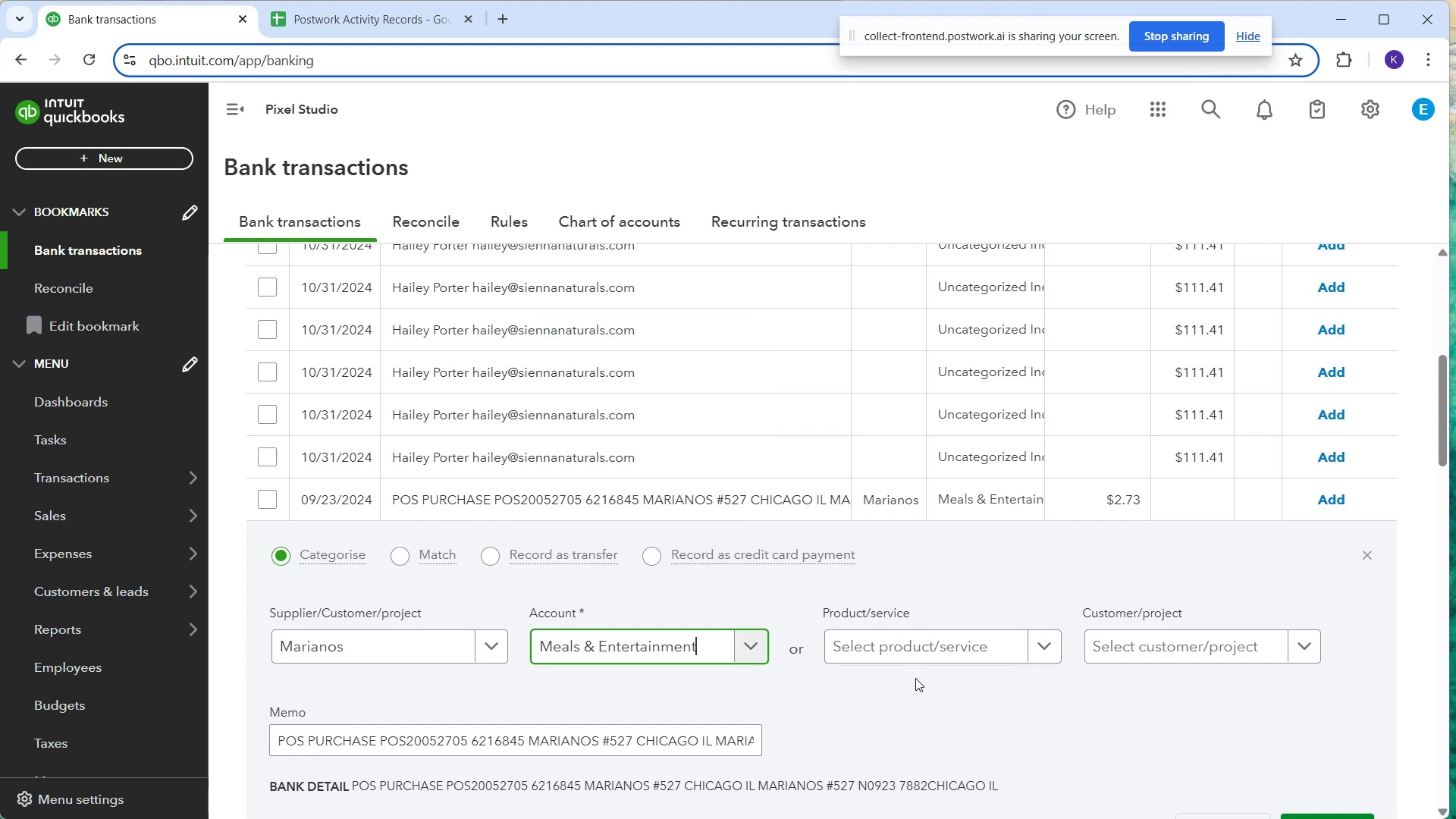 
scroll: coordinate [1025, 688], scroll_direction: down, amount: 2.0
 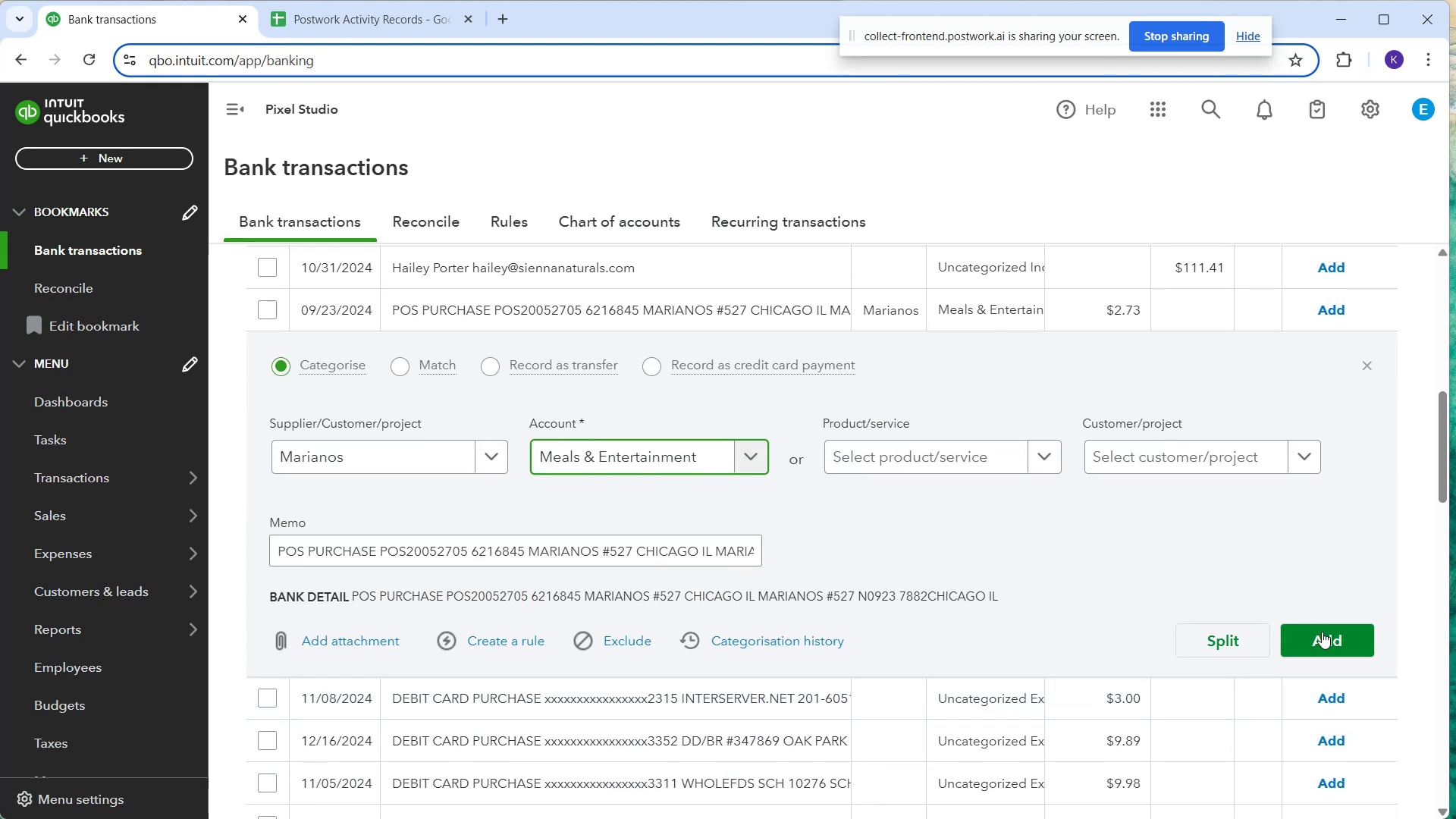 
left_click([1324, 631])
 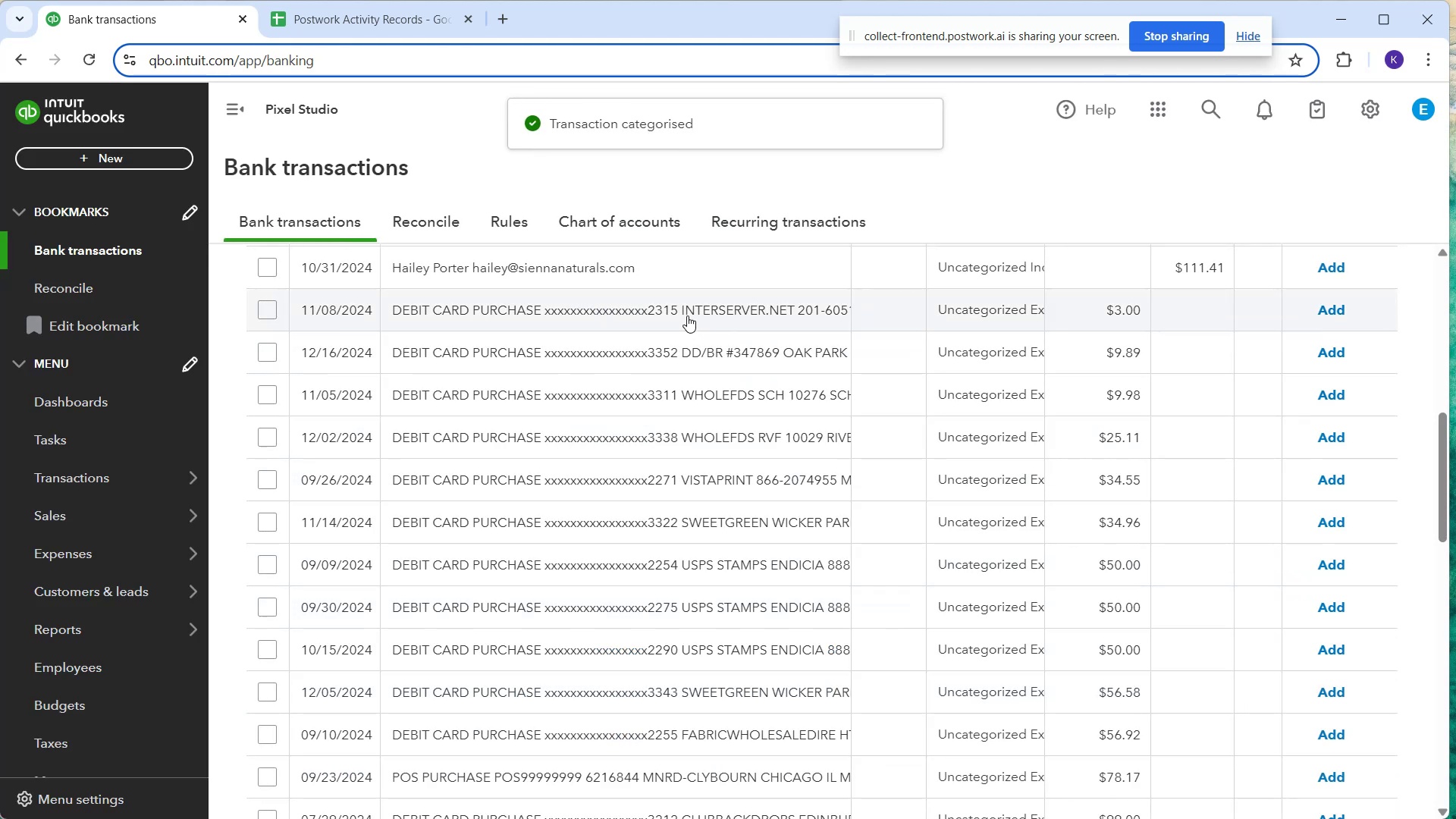 
wait(5.03)
 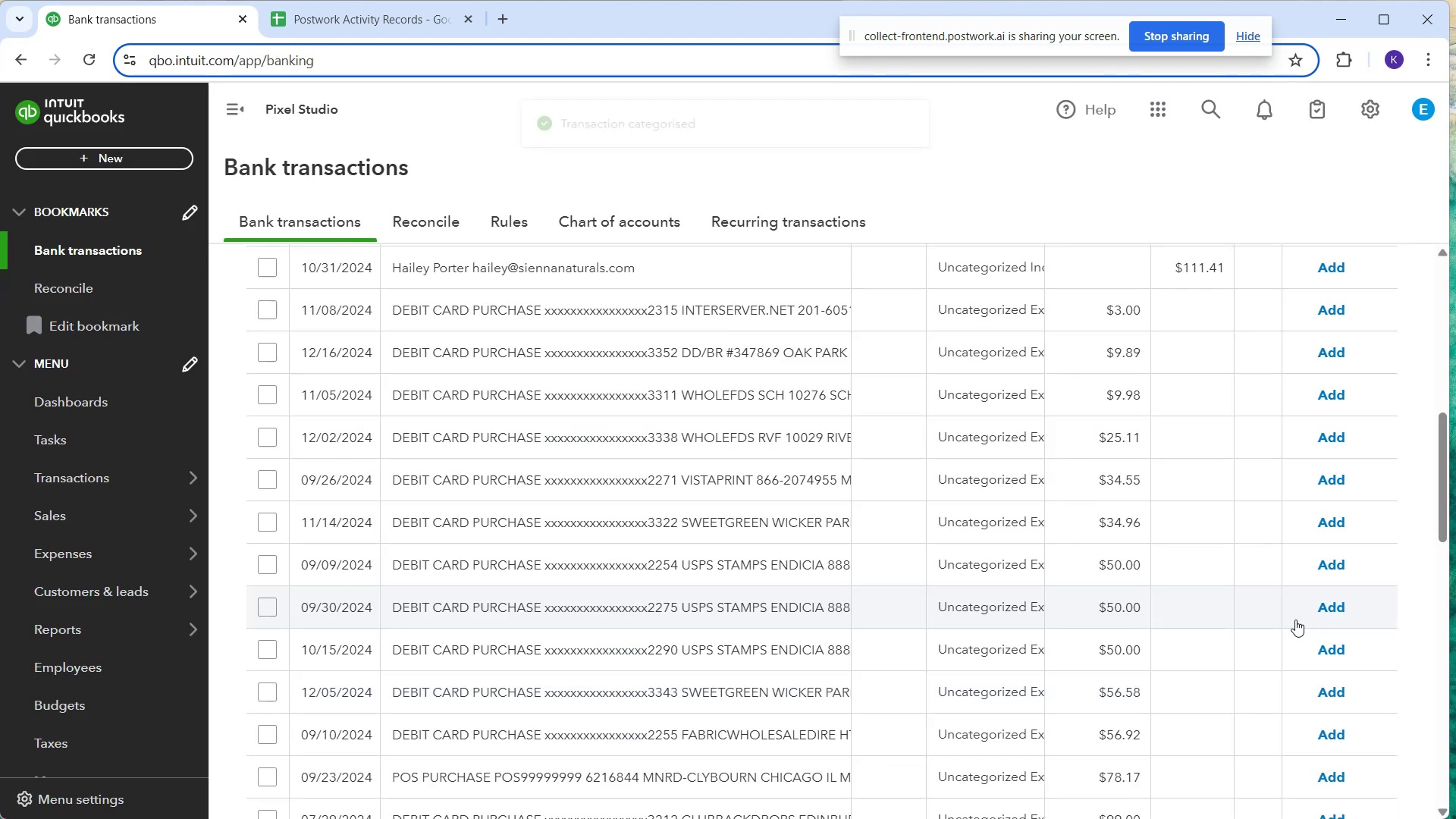 
left_click([687, 315])
 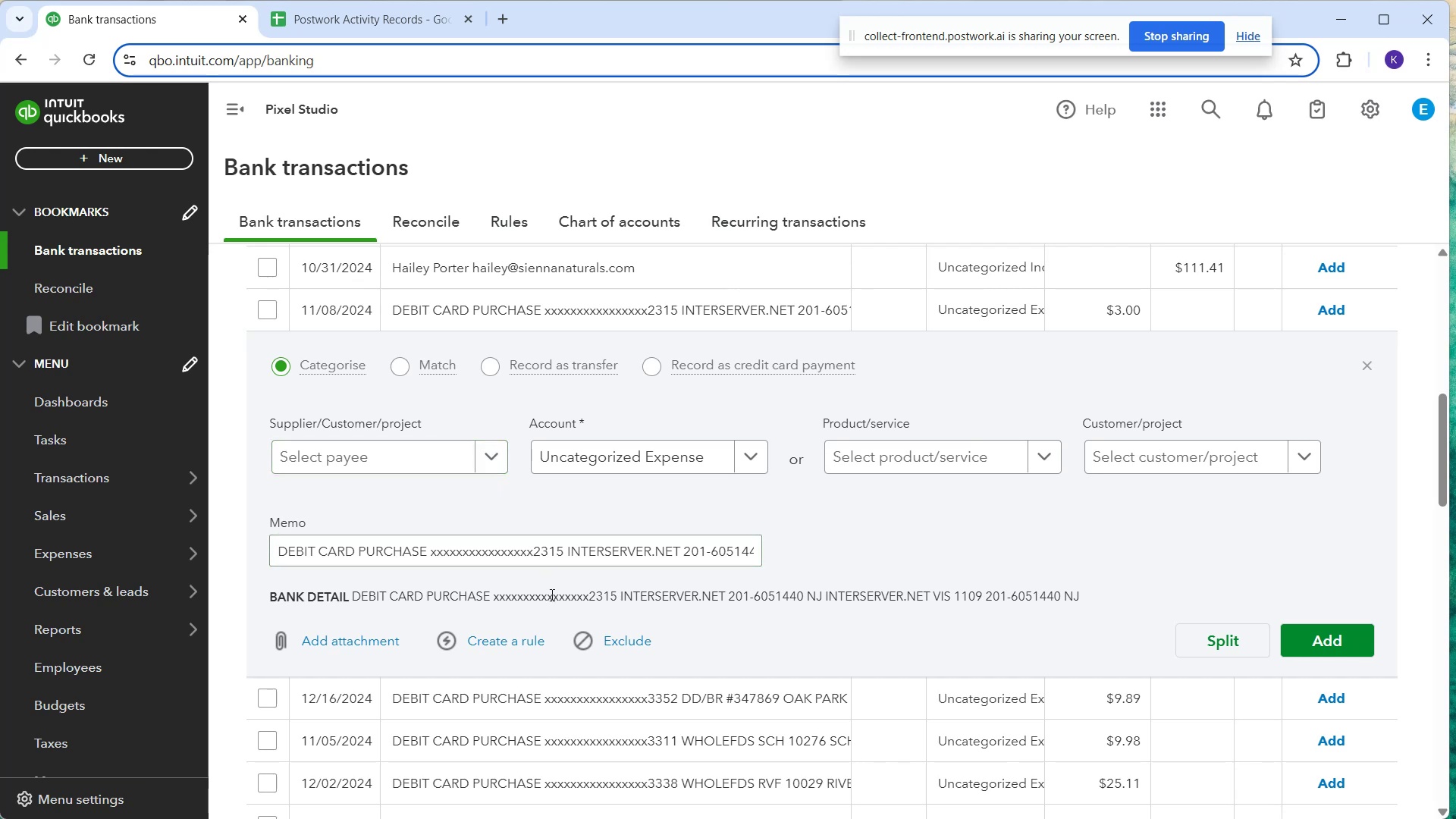 
wait(21.72)
 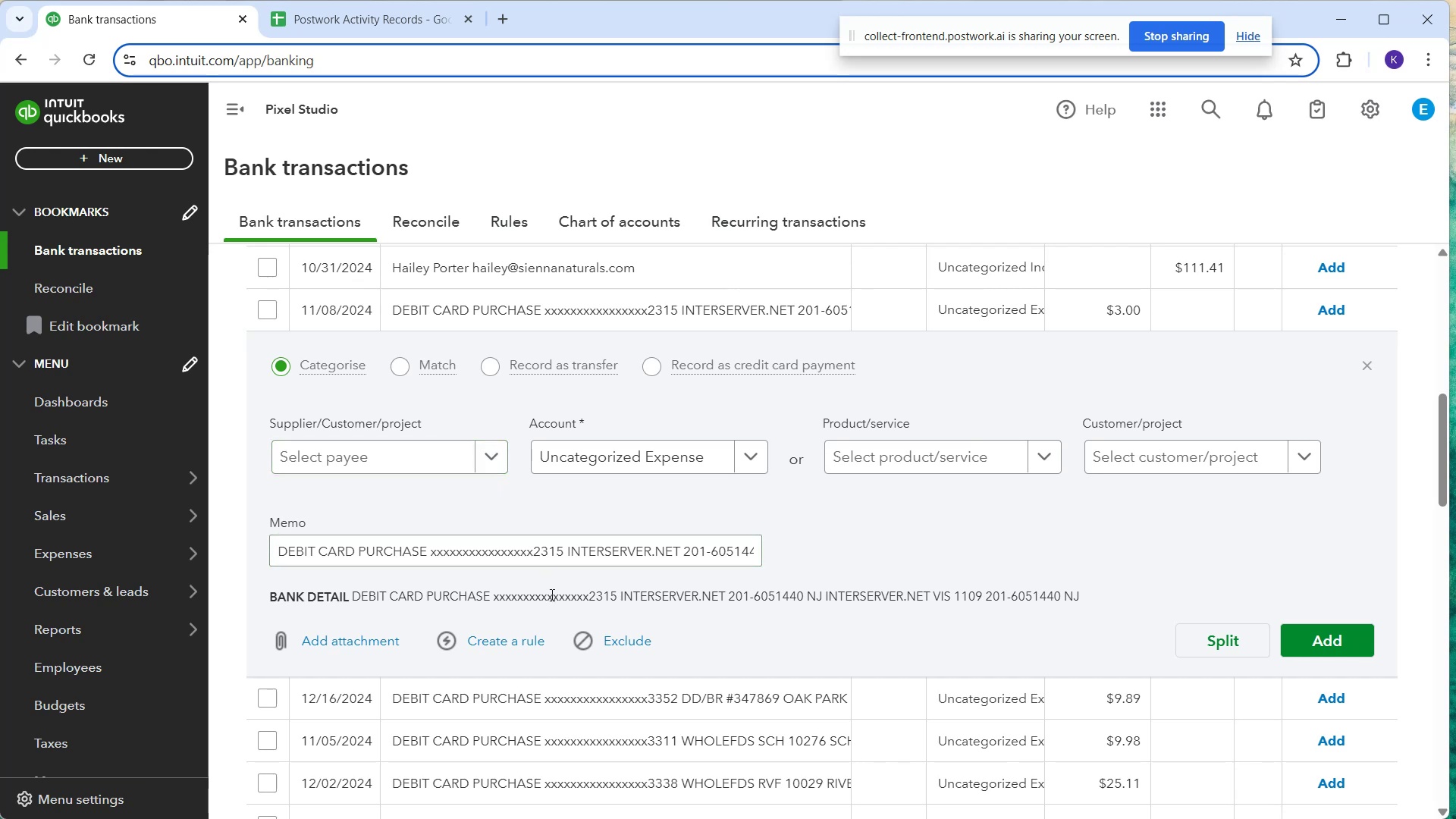 
left_click([667, 464])
 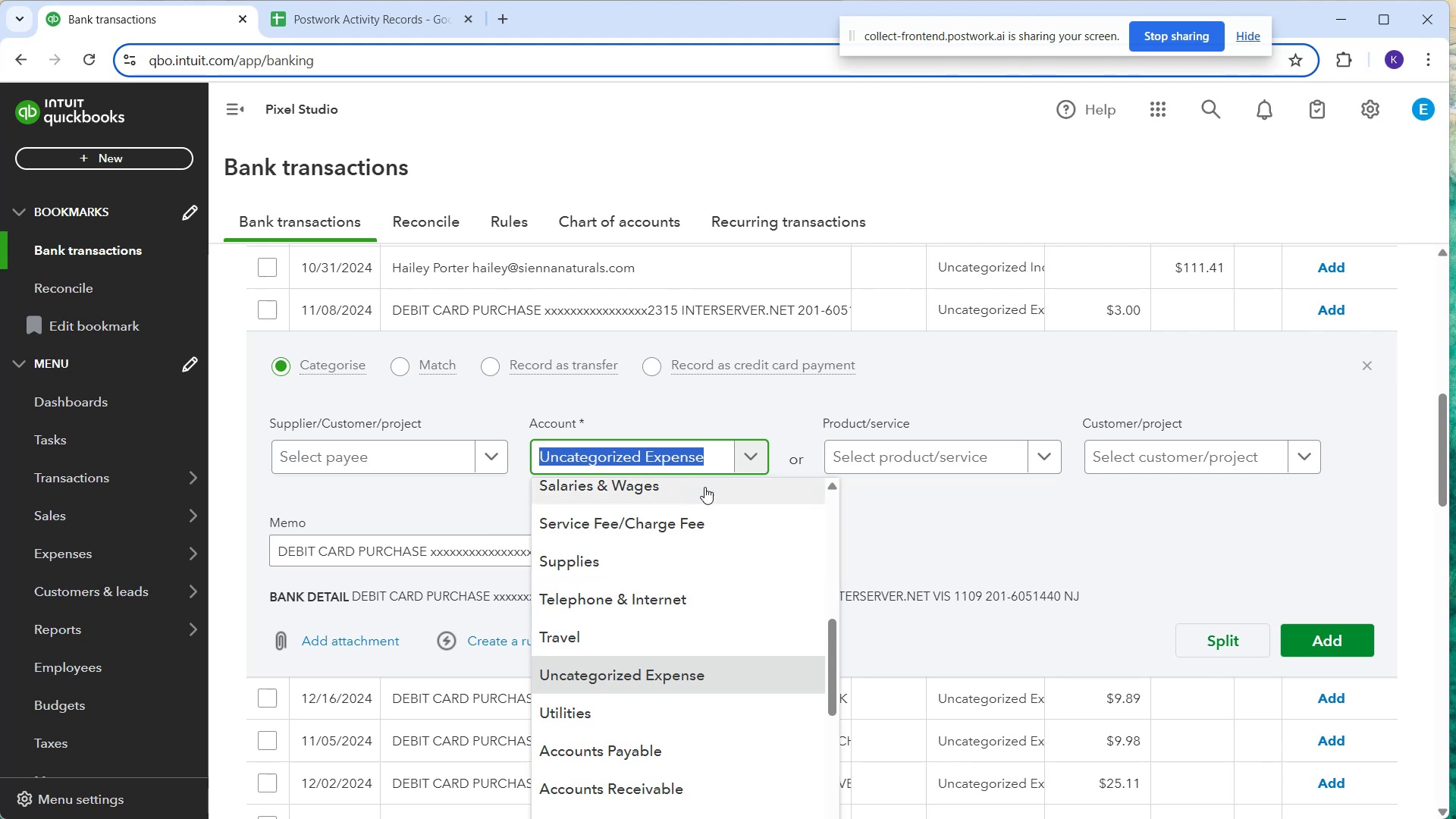 
wait(6.19)
 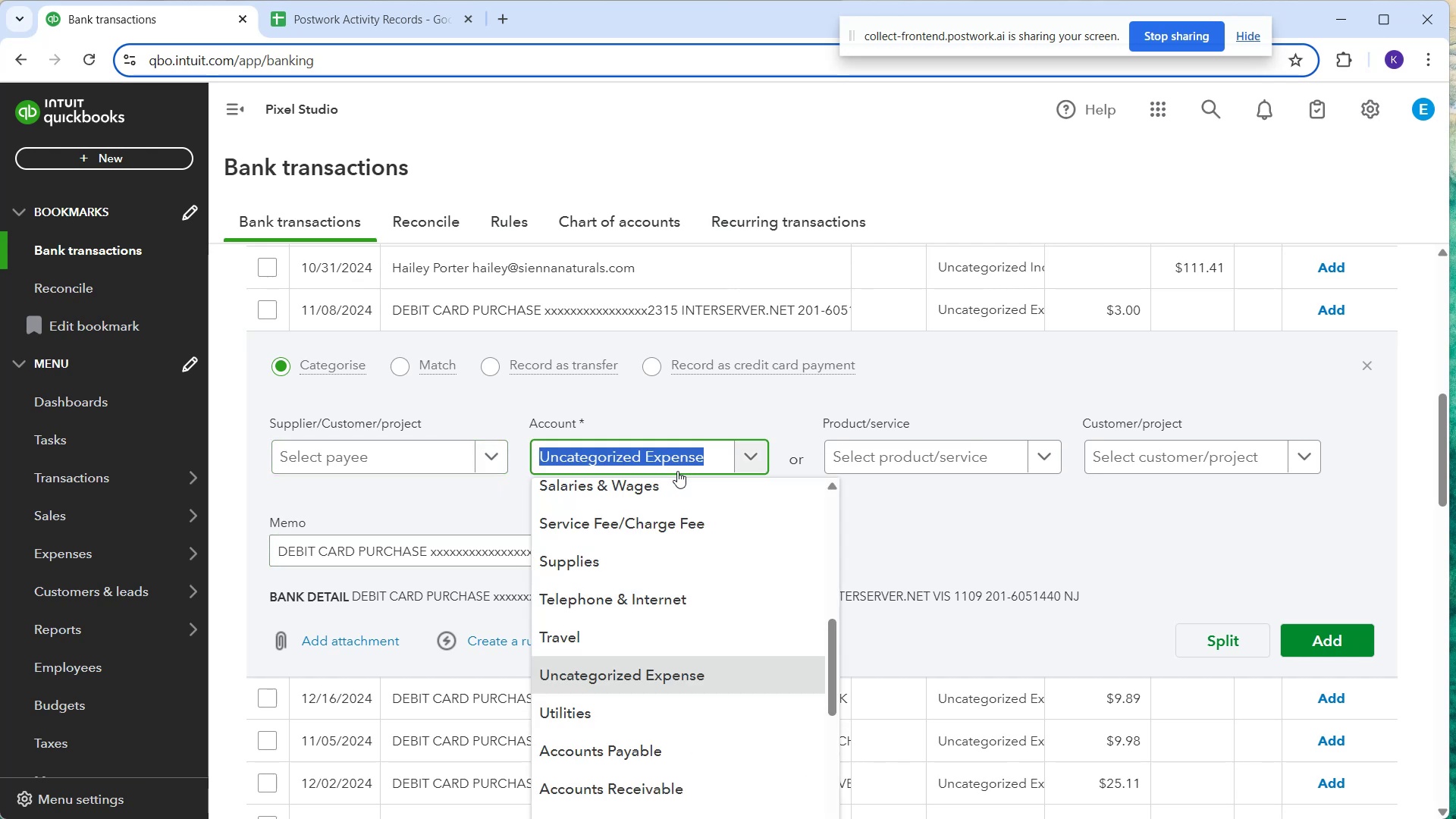 
scroll: coordinate [658, 643], scroll_direction: down, amount: 2.0
 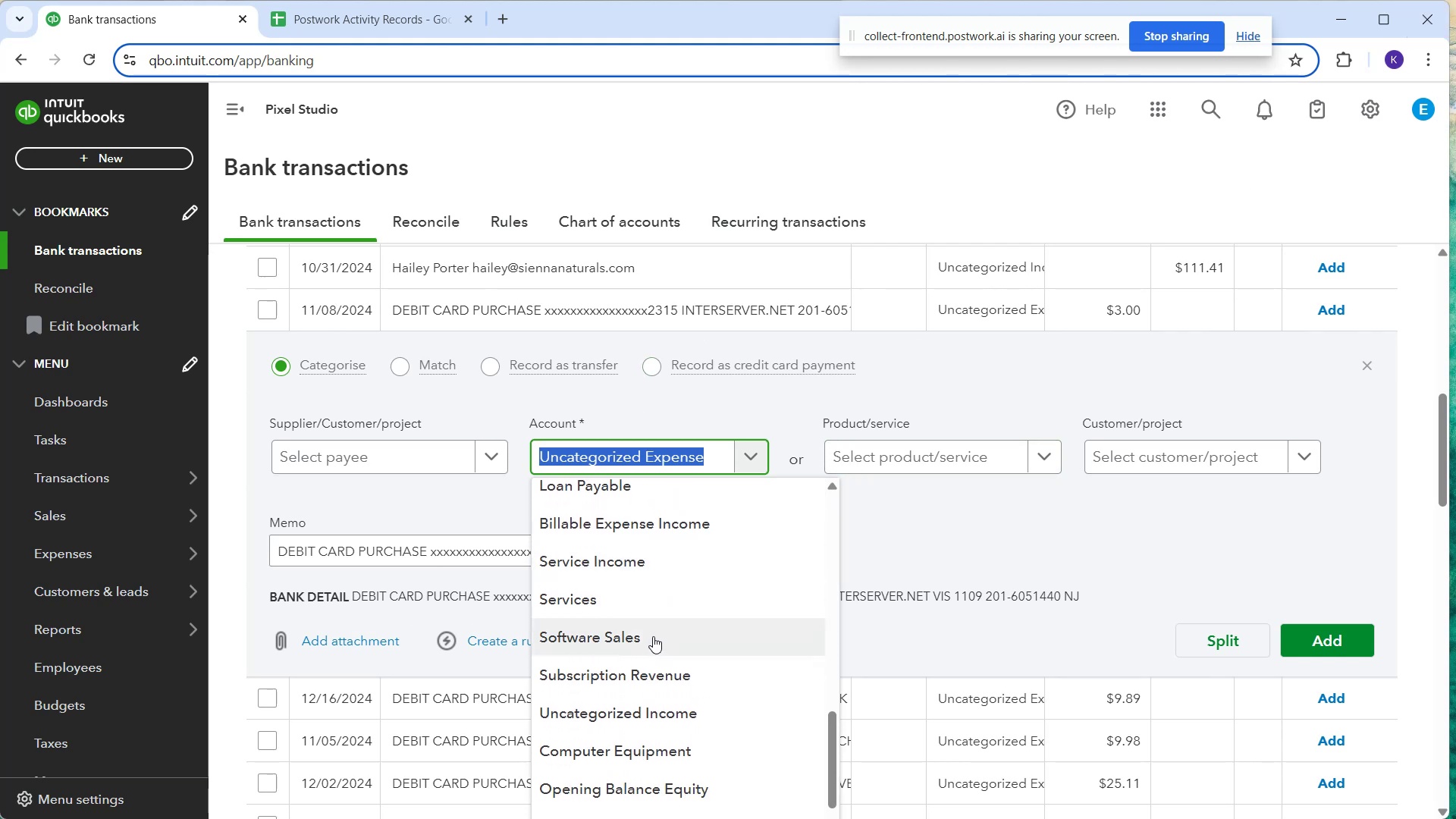 
scroll: coordinate [638, 623], scroll_direction: up, amount: 10.0
 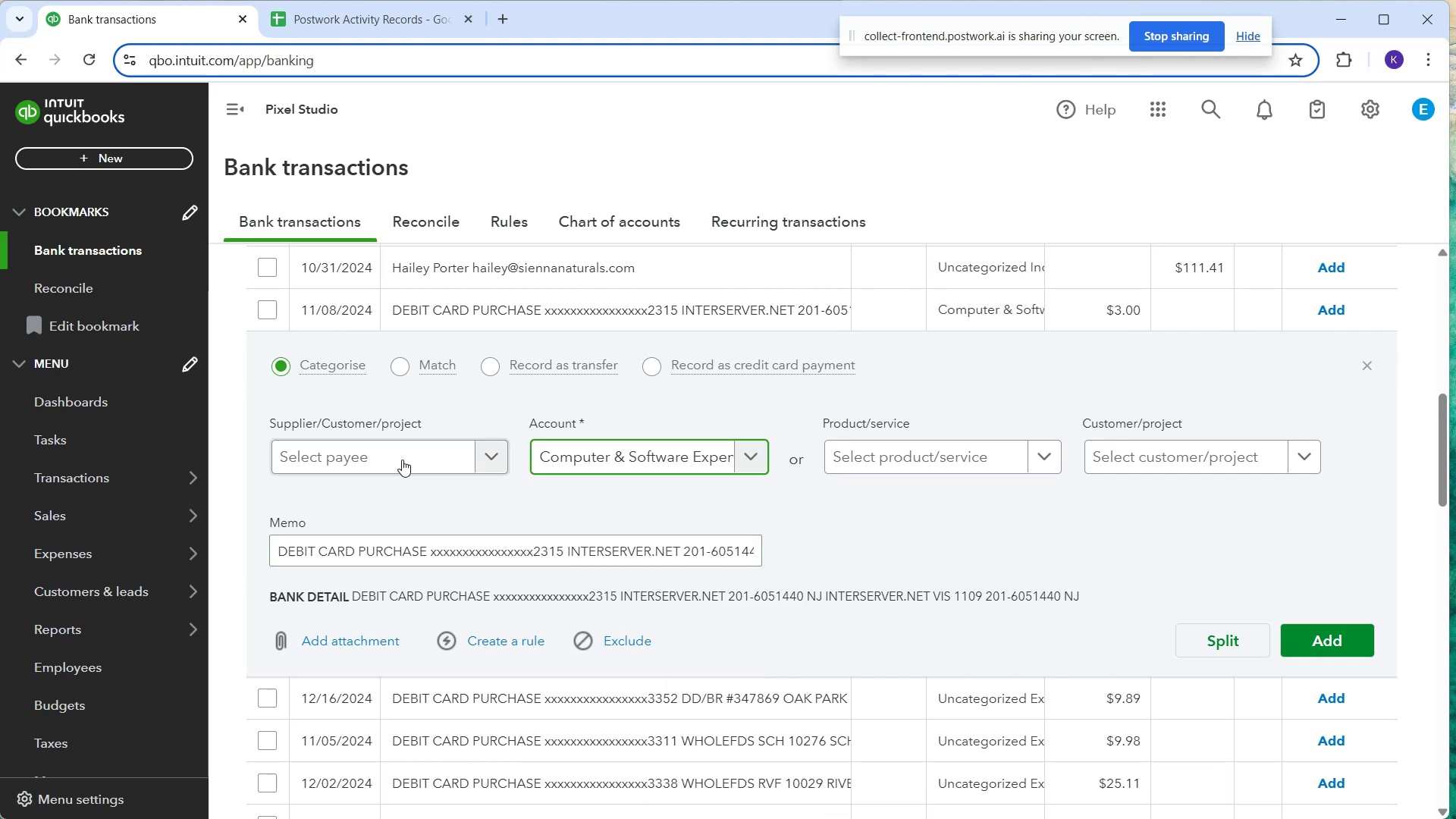 
wait(5.82)
 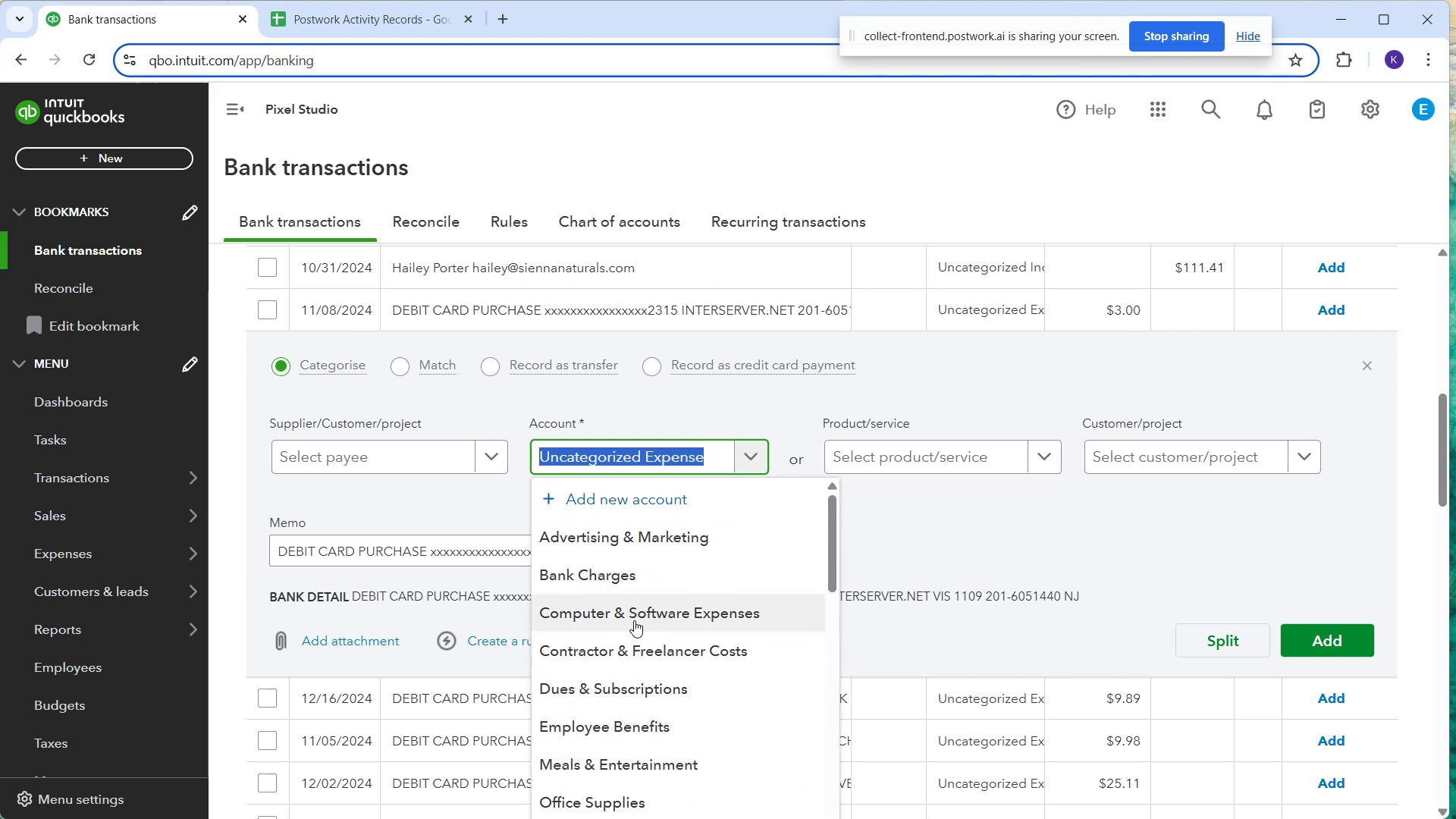 
type(Interserver)
 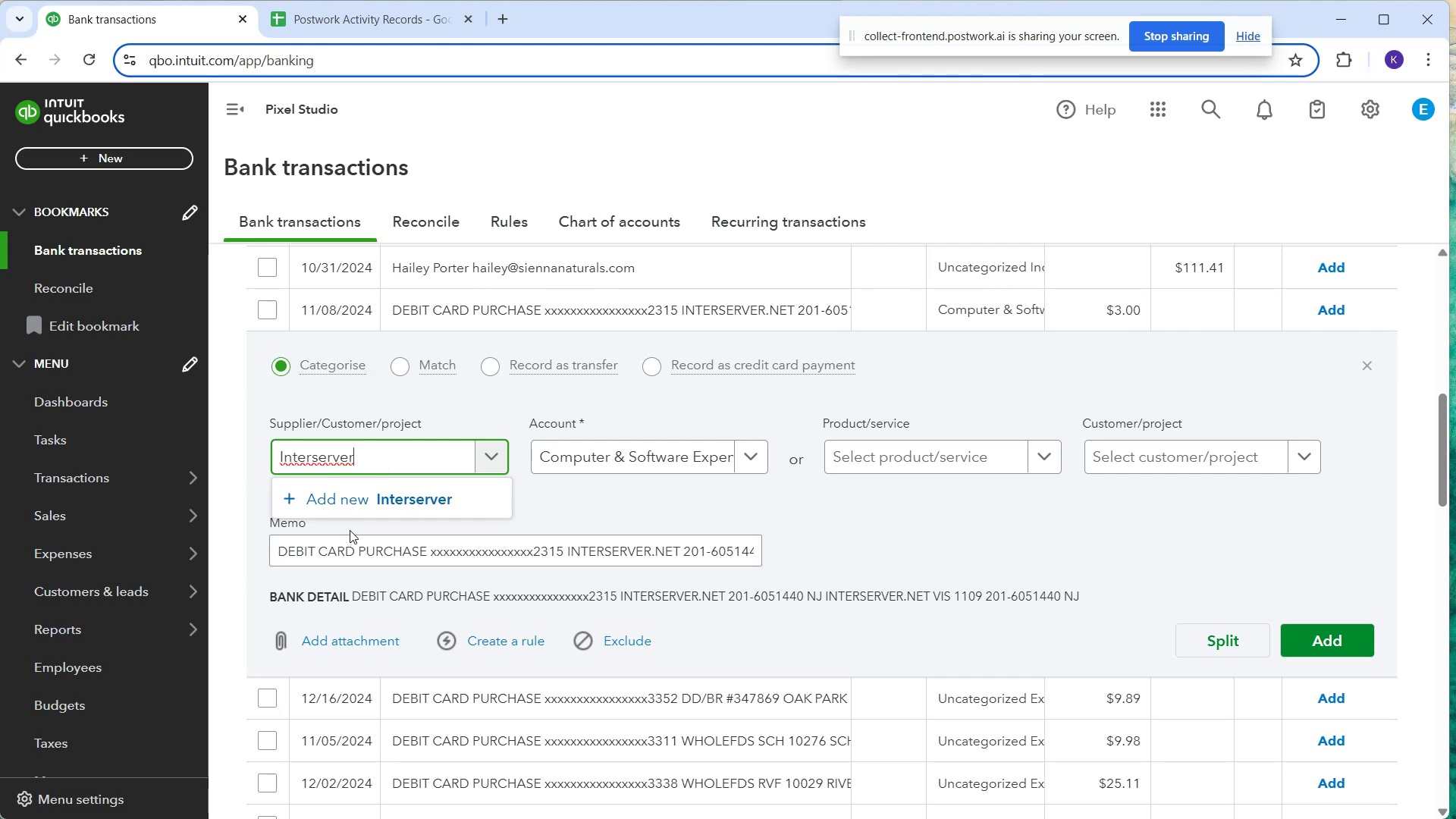 
left_click([368, 498])
 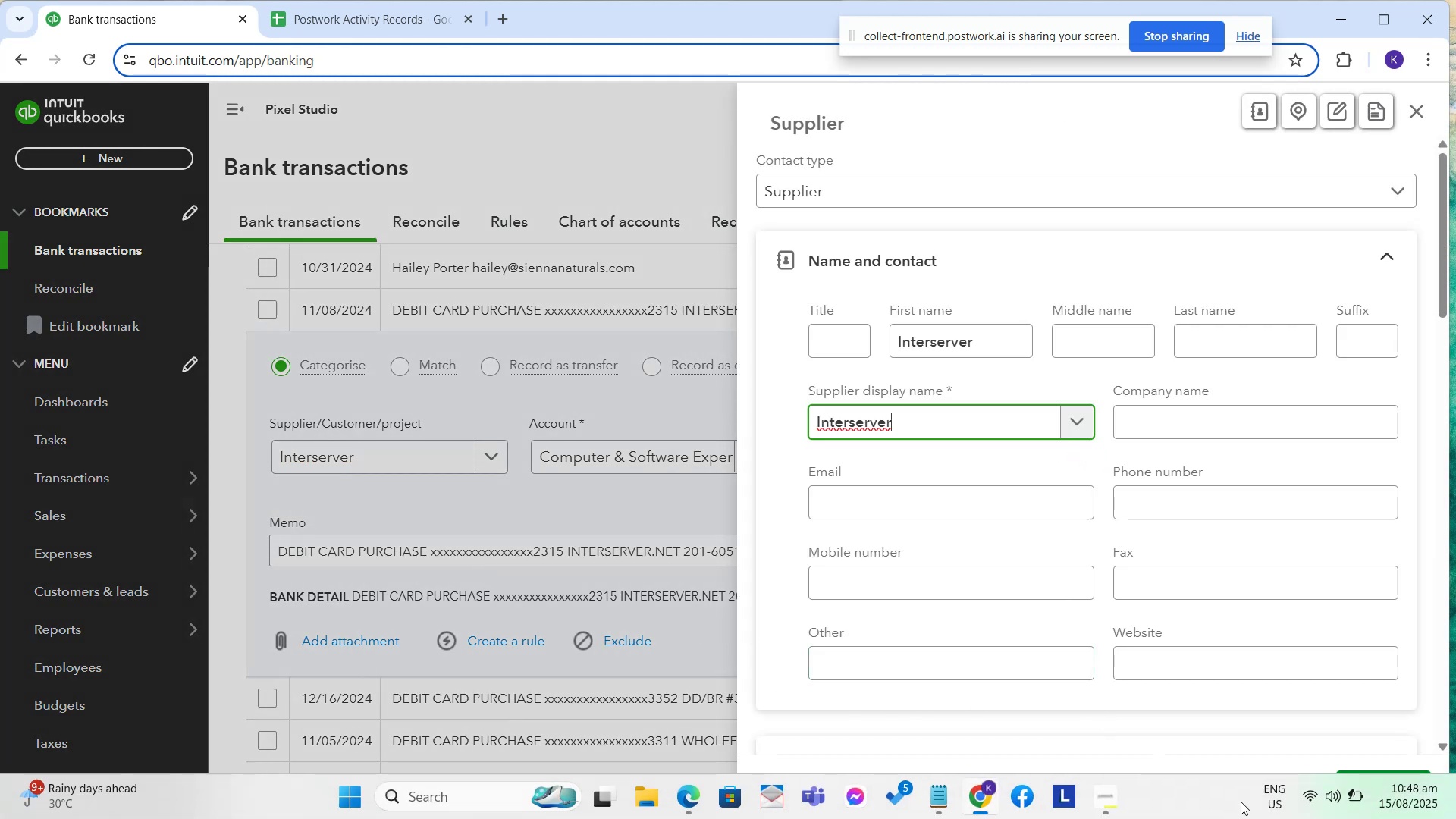 
left_click([1353, 792])
 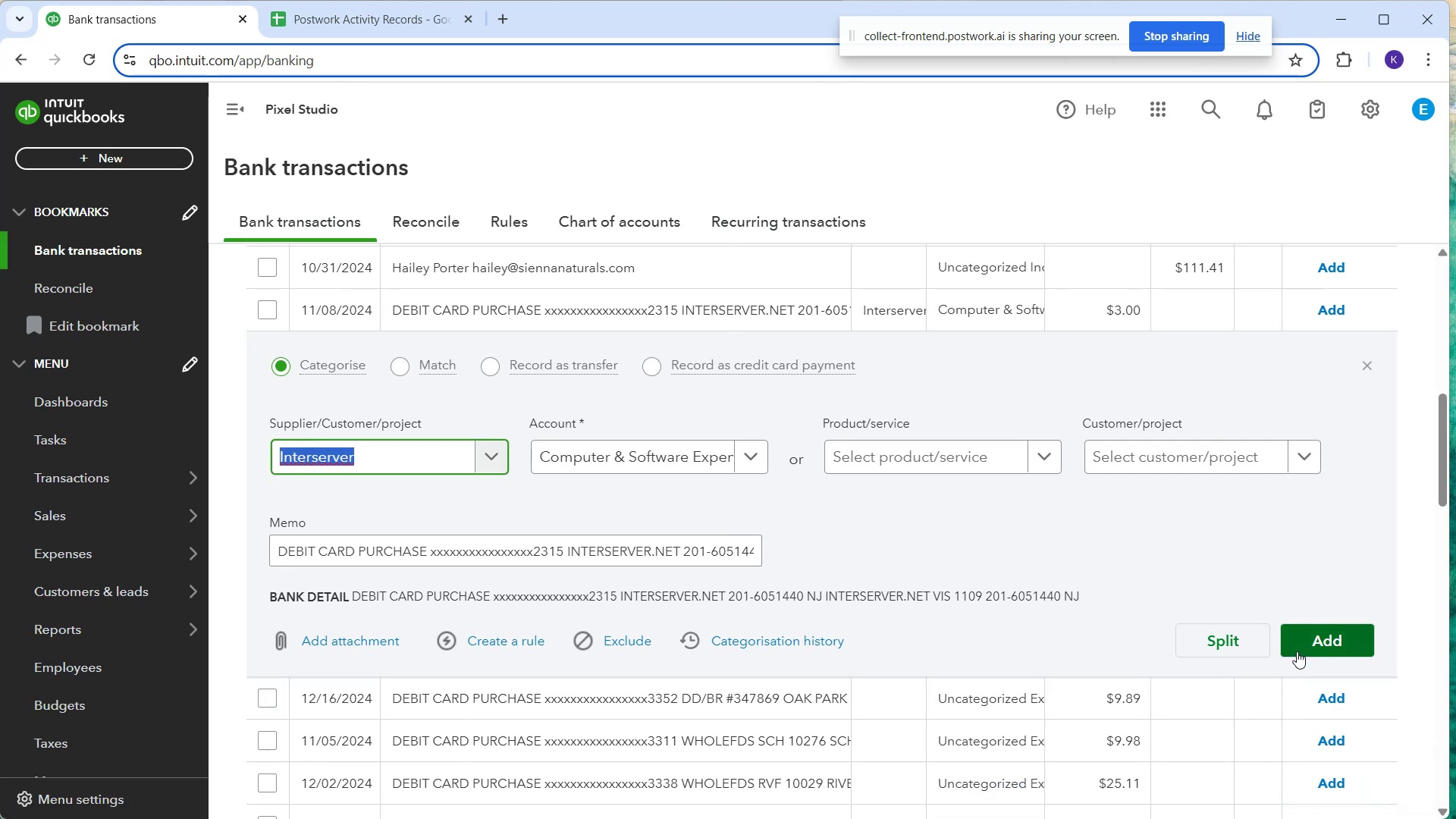 
wait(6.17)
 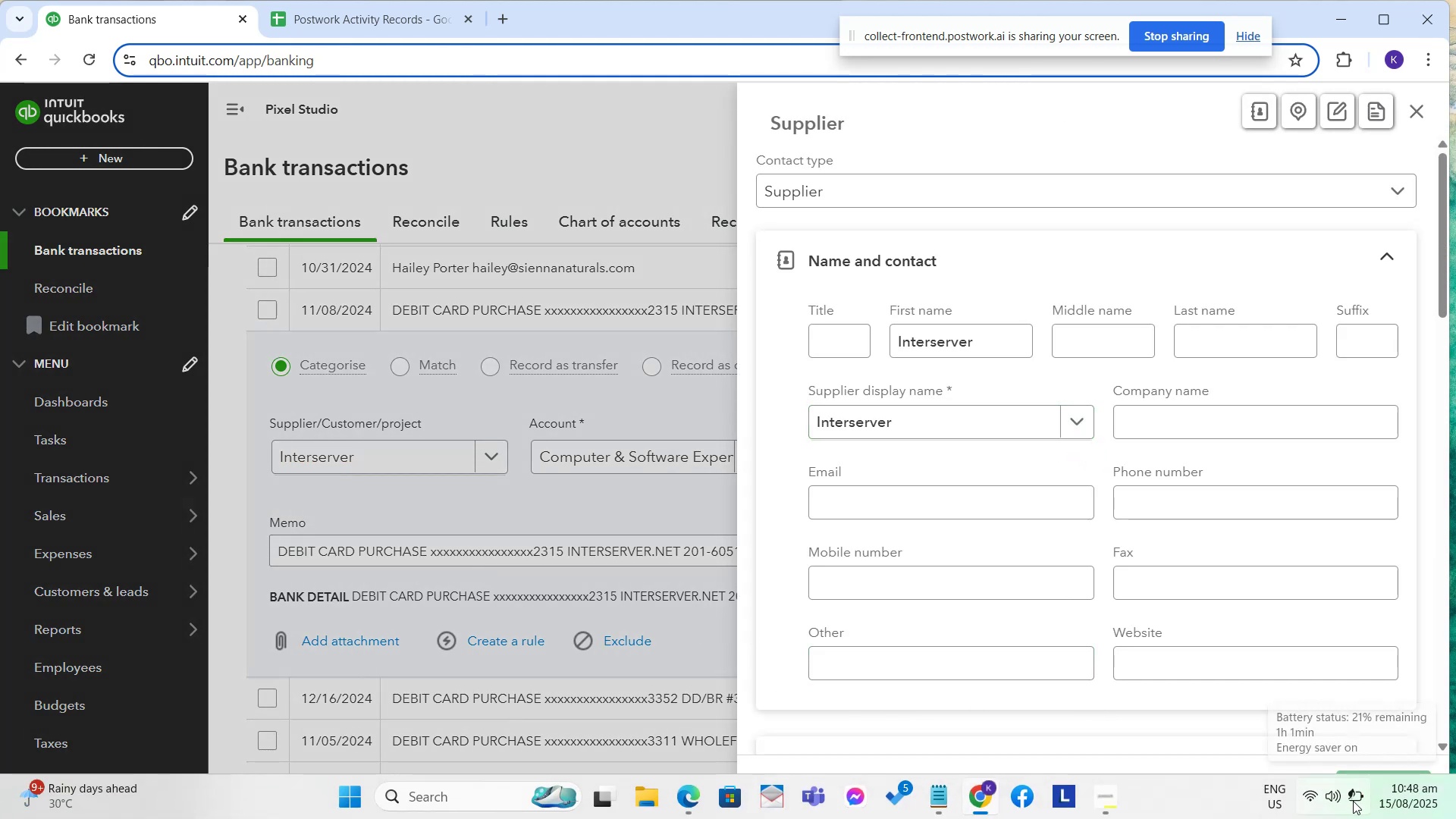 
left_click([1311, 648])
 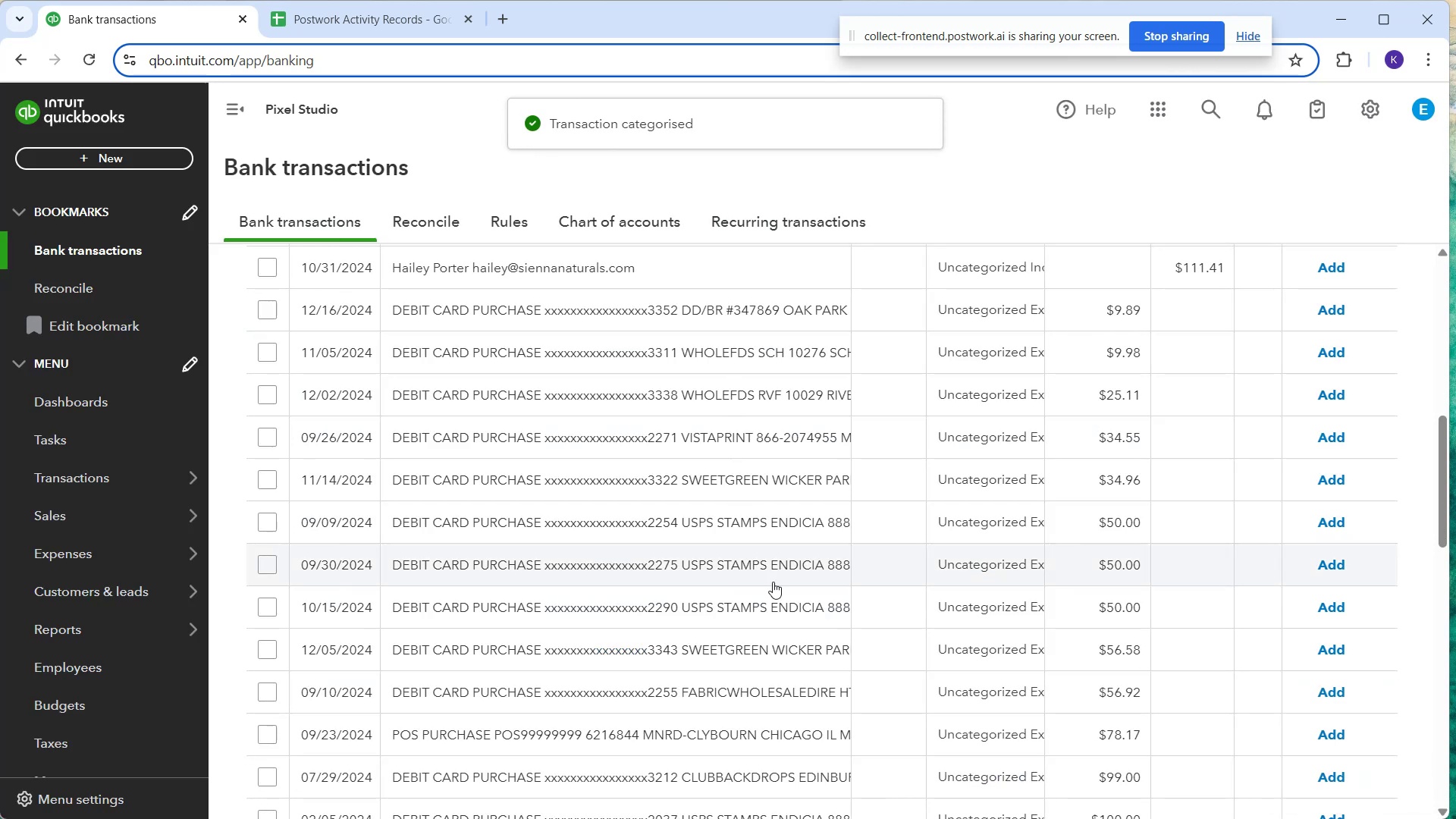 
scroll: coordinate [838, 561], scroll_direction: down, amount: 18.0
 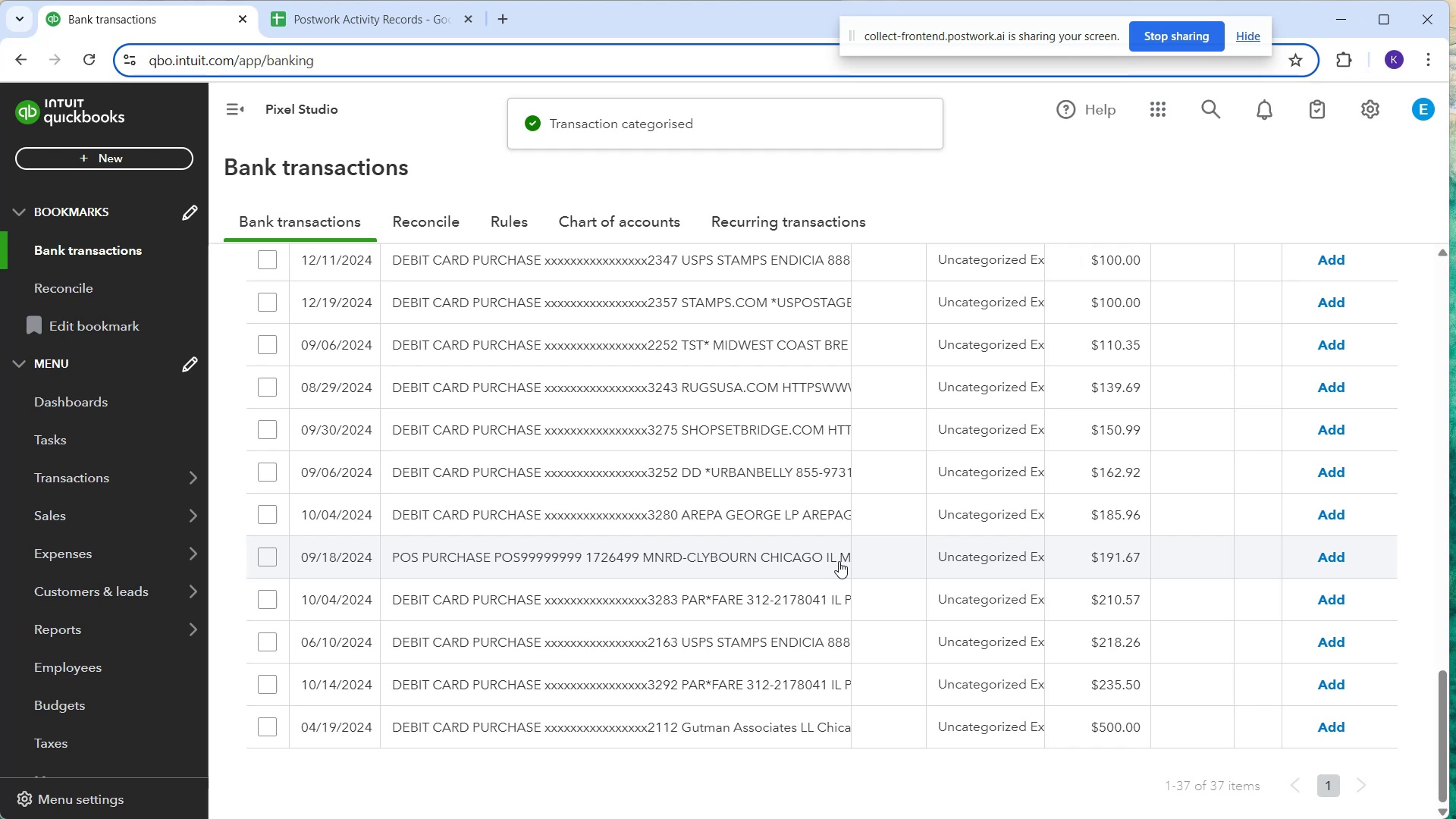 
scroll: coordinate [772, 515], scroll_direction: up, amount: 19.0
 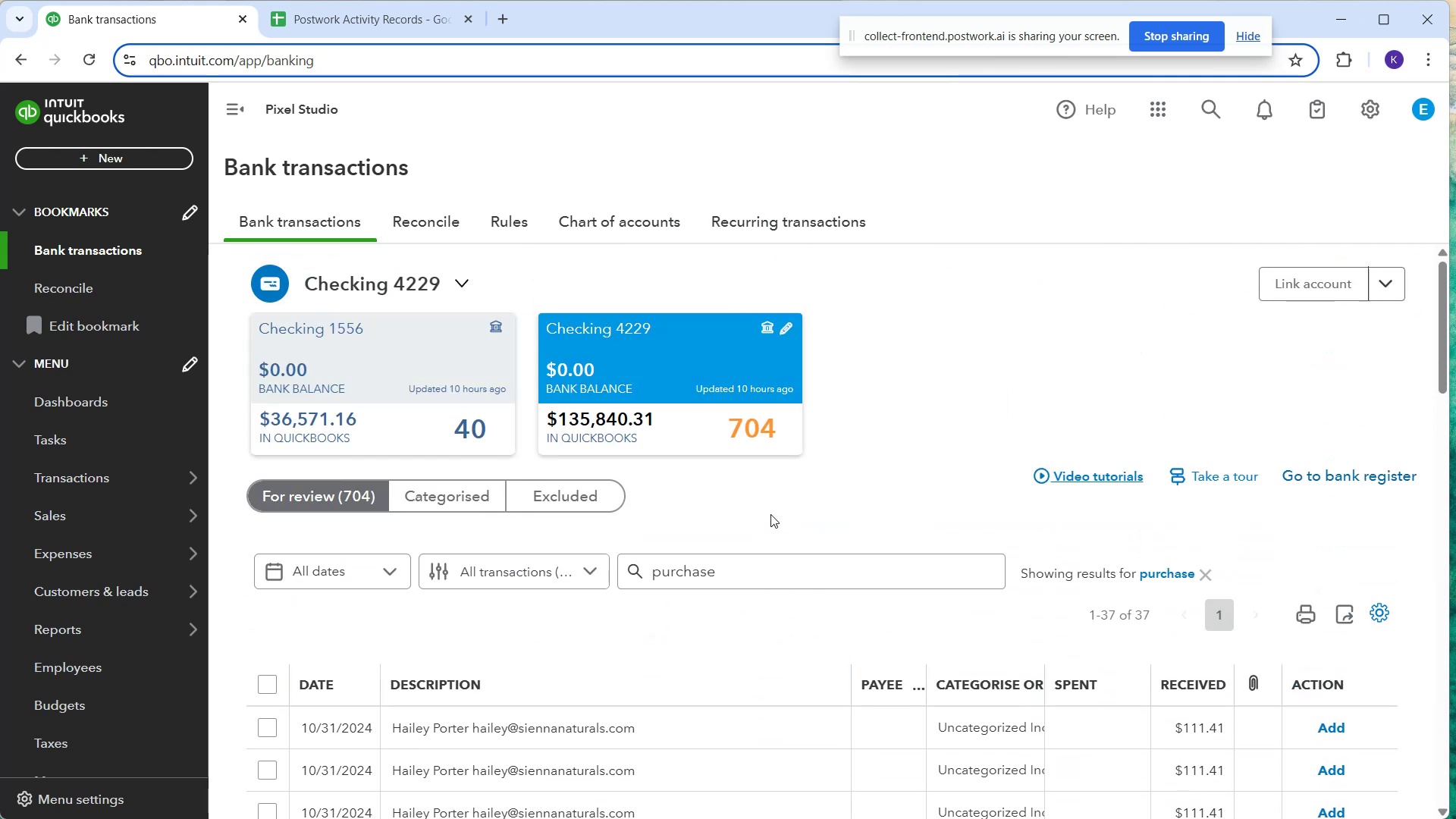 
scroll: coordinate [770, 514], scroll_direction: down, amount: 5.0
 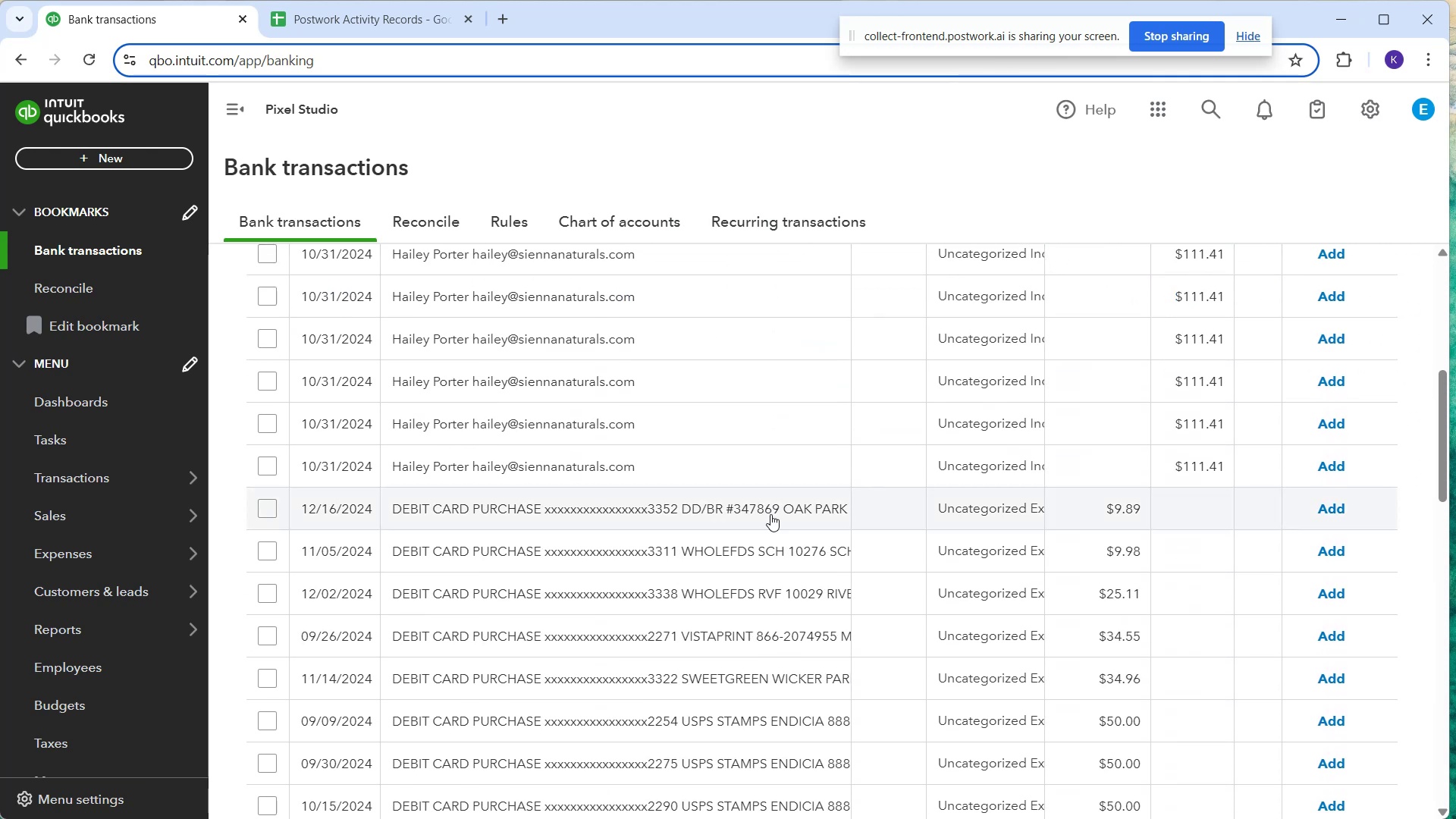 
wait(5.4)
 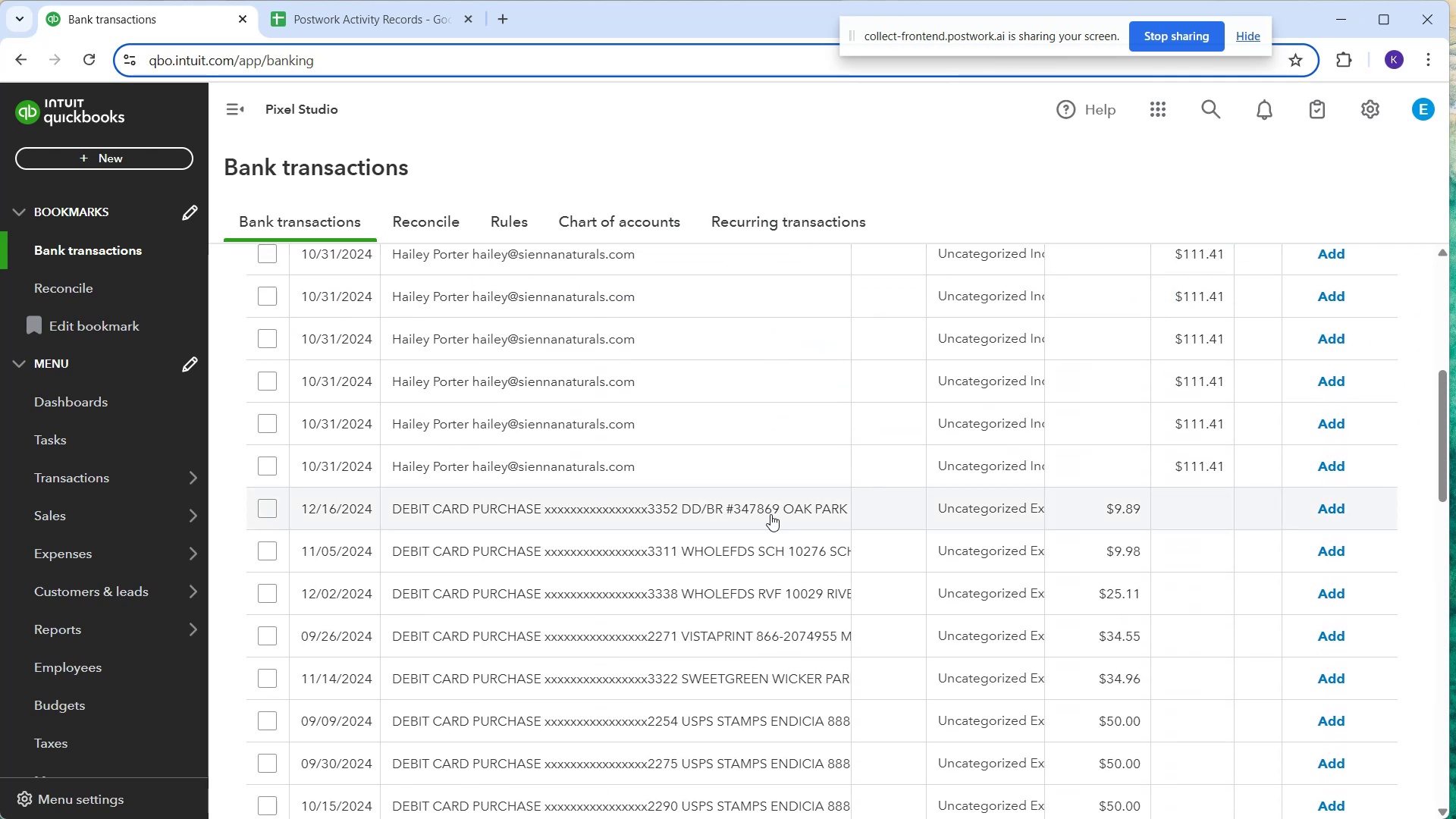 
scroll: coordinate [770, 514], scroll_direction: up, amount: 1.0
 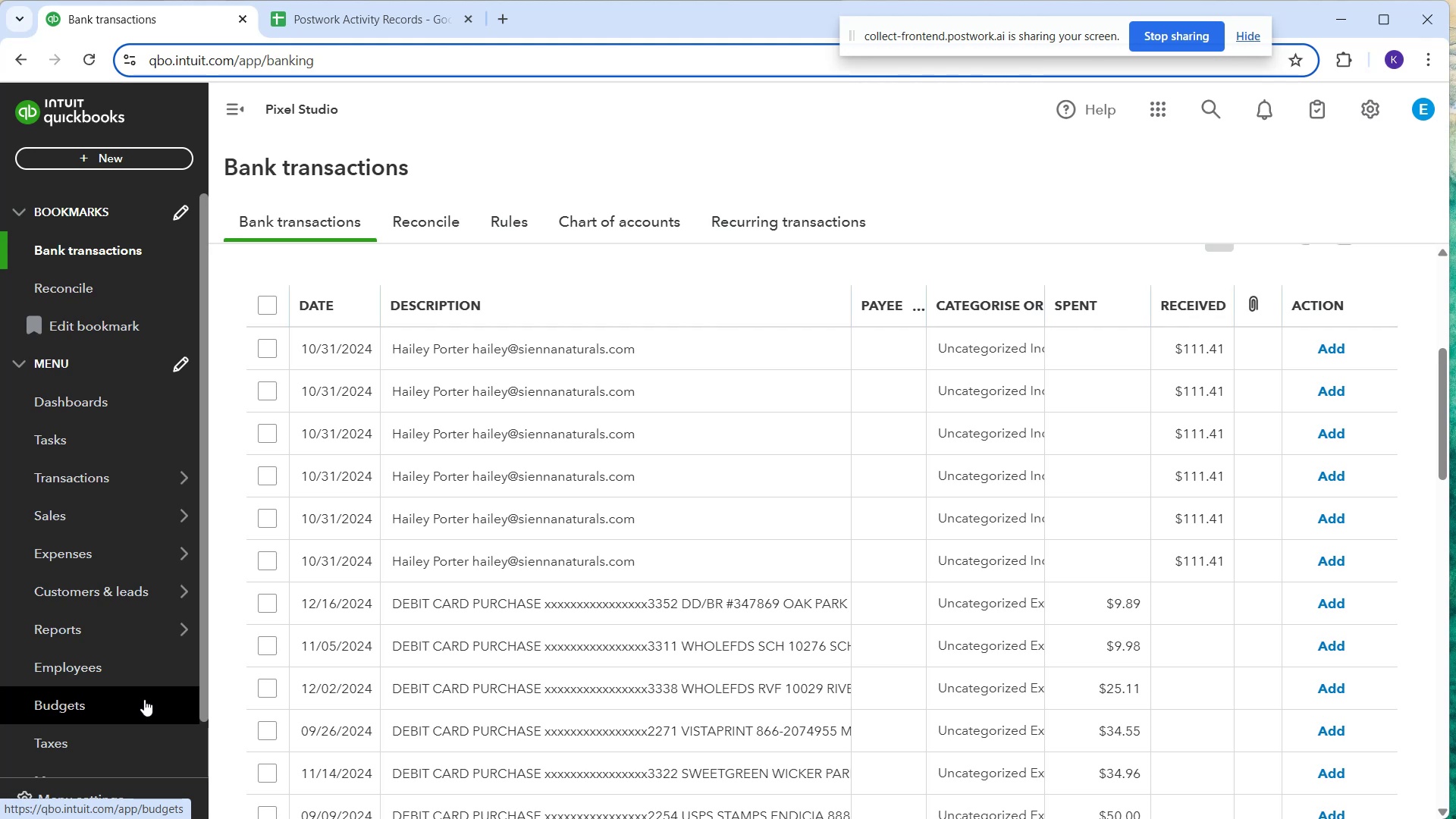 
wait(57.06)
 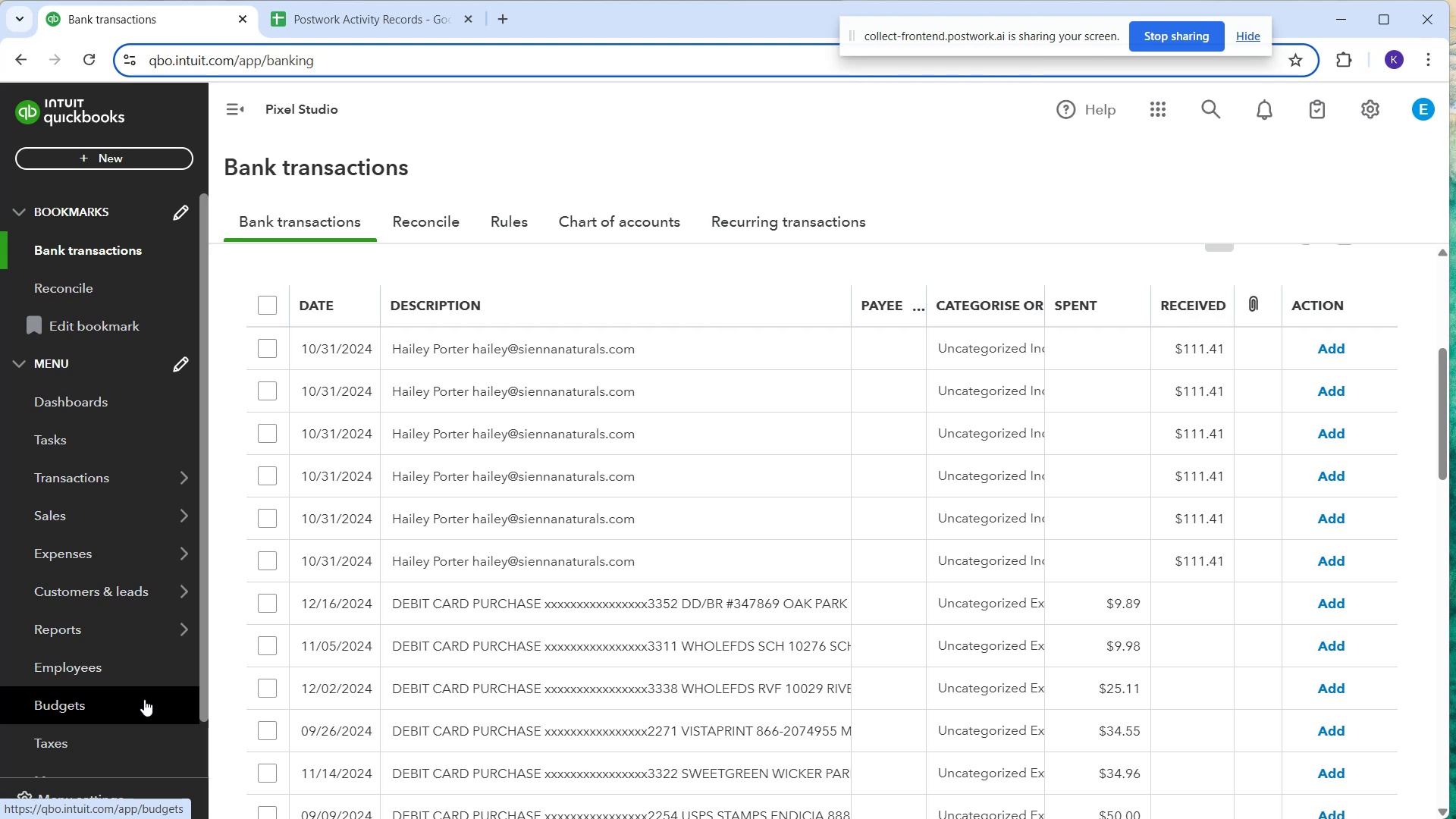 
scroll: coordinate [603, 620], scroll_direction: down, amount: 2.0
 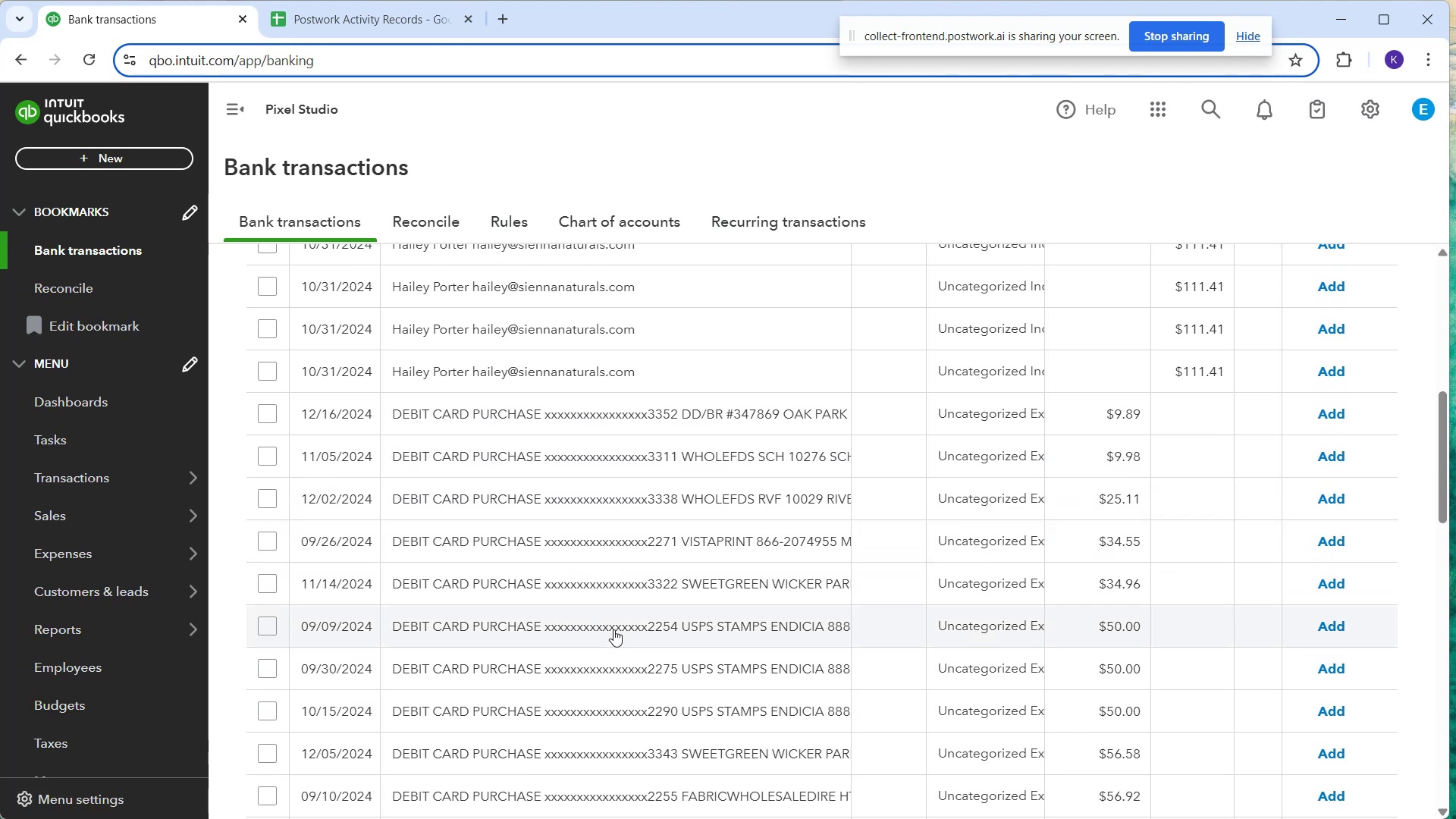 
left_click([771, 626])
 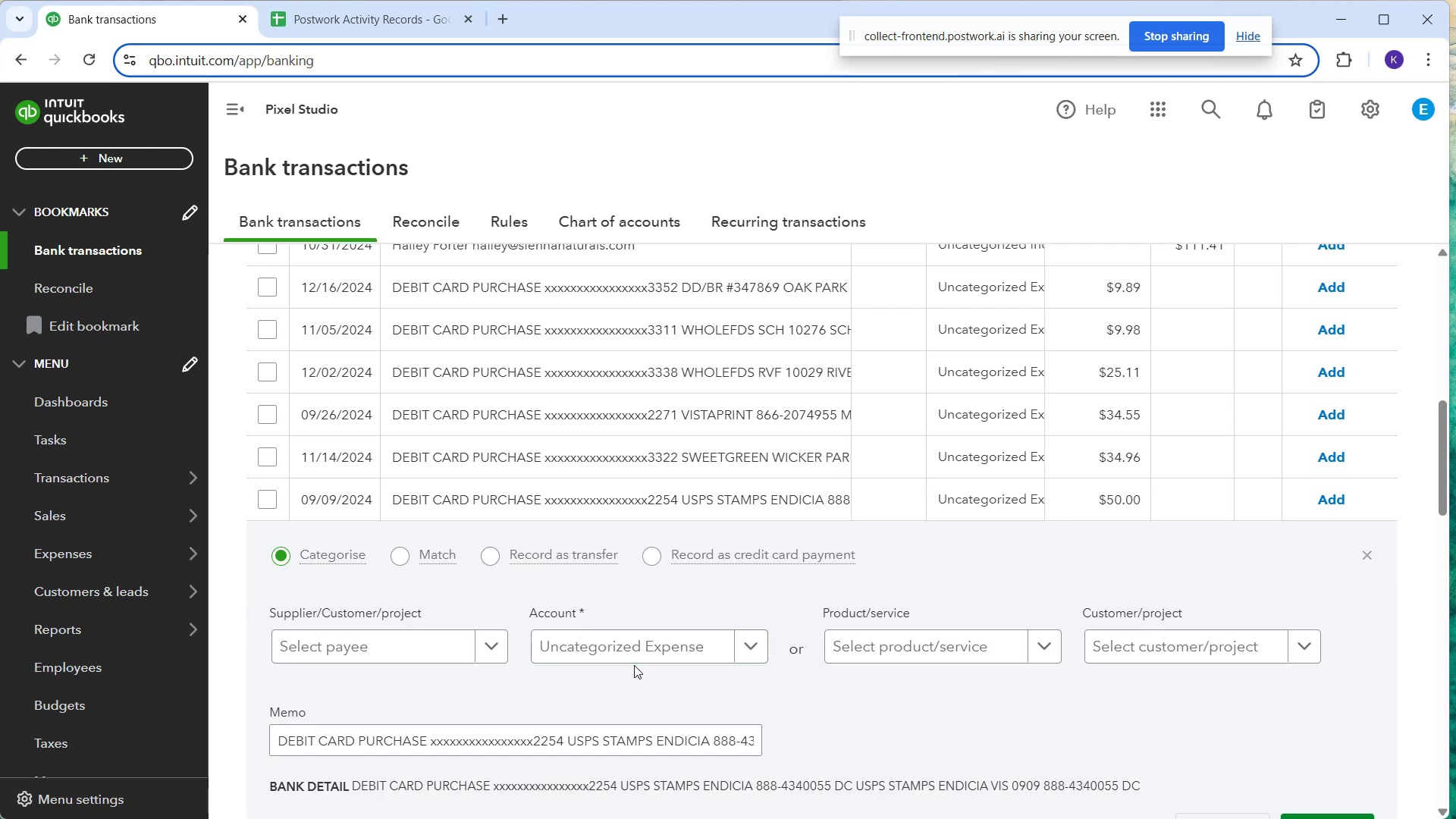 
double_click([626, 657])
 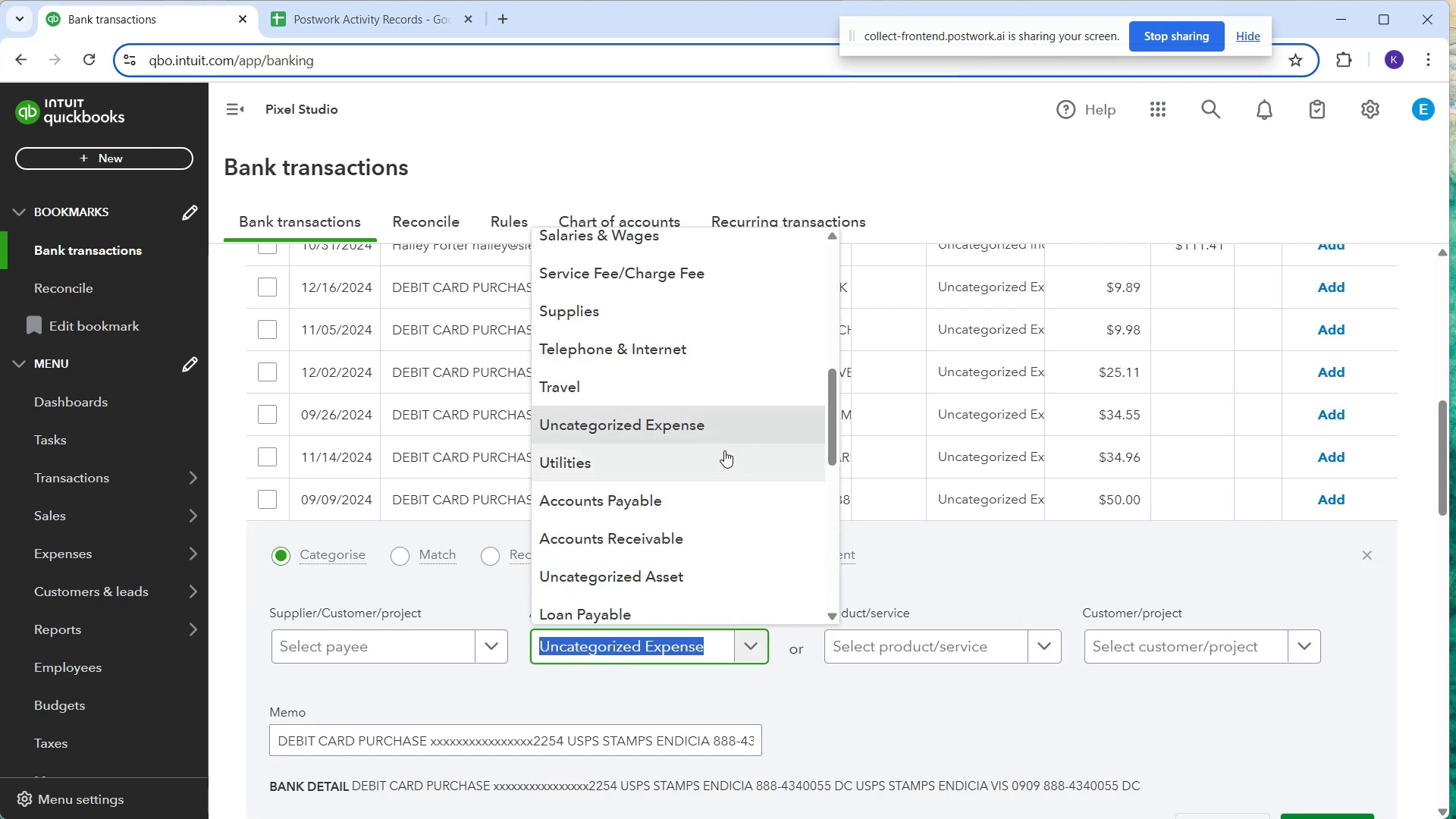 
wait(5.78)
 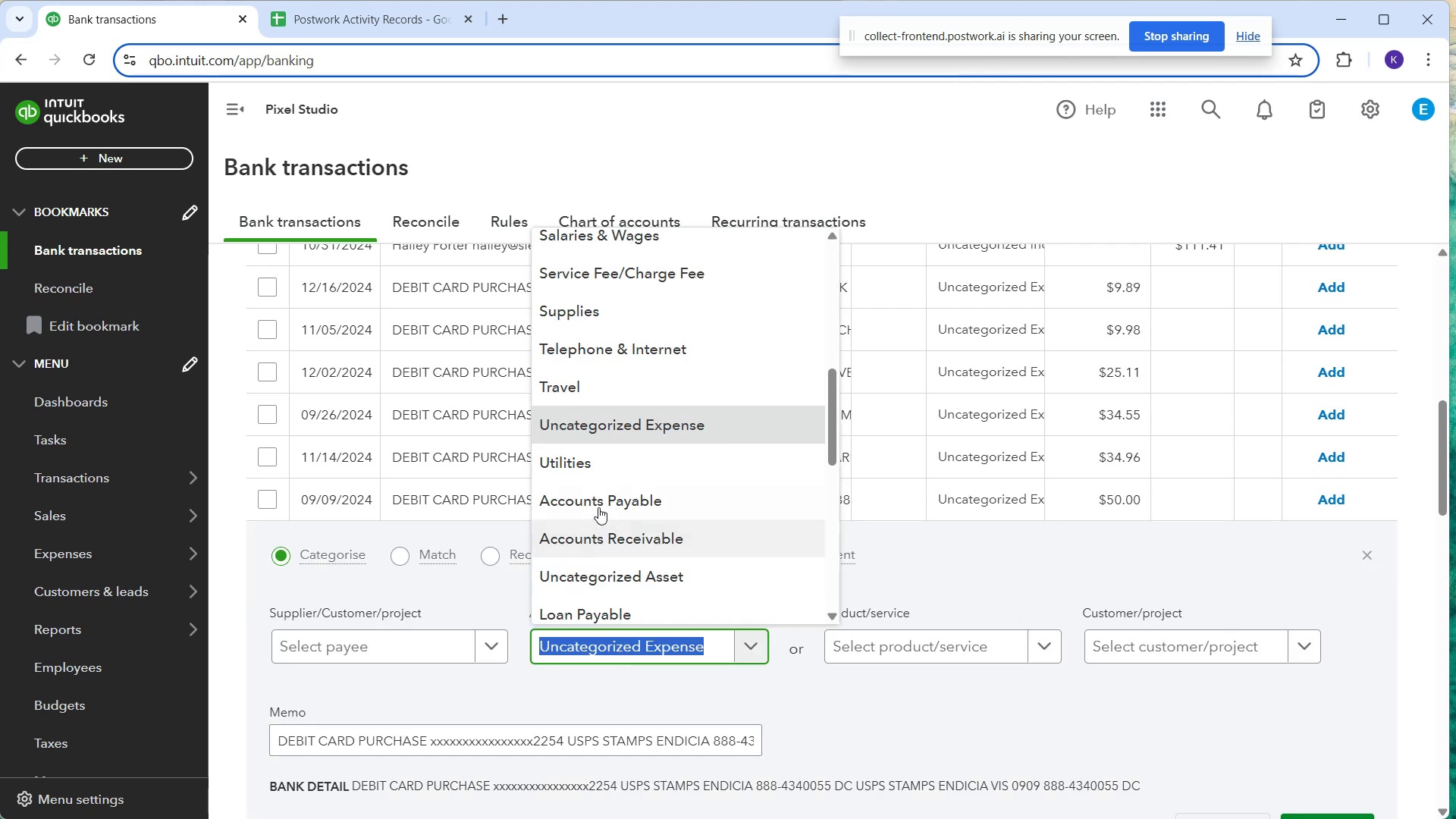 
left_click_drag(start_coordinate=[827, 434], to_coordinate=[736, 297])
 